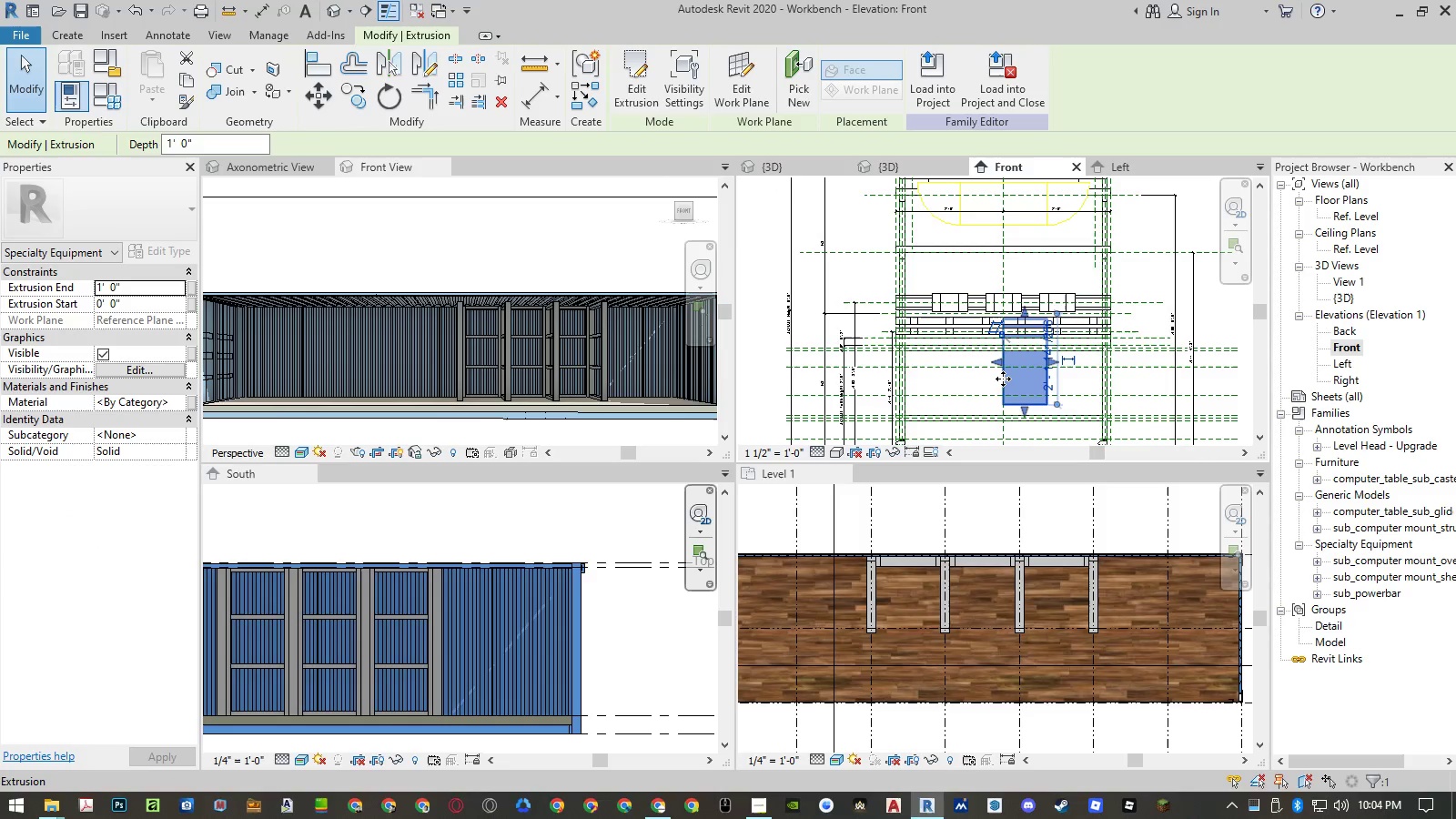 
left_click([1004, 379])
 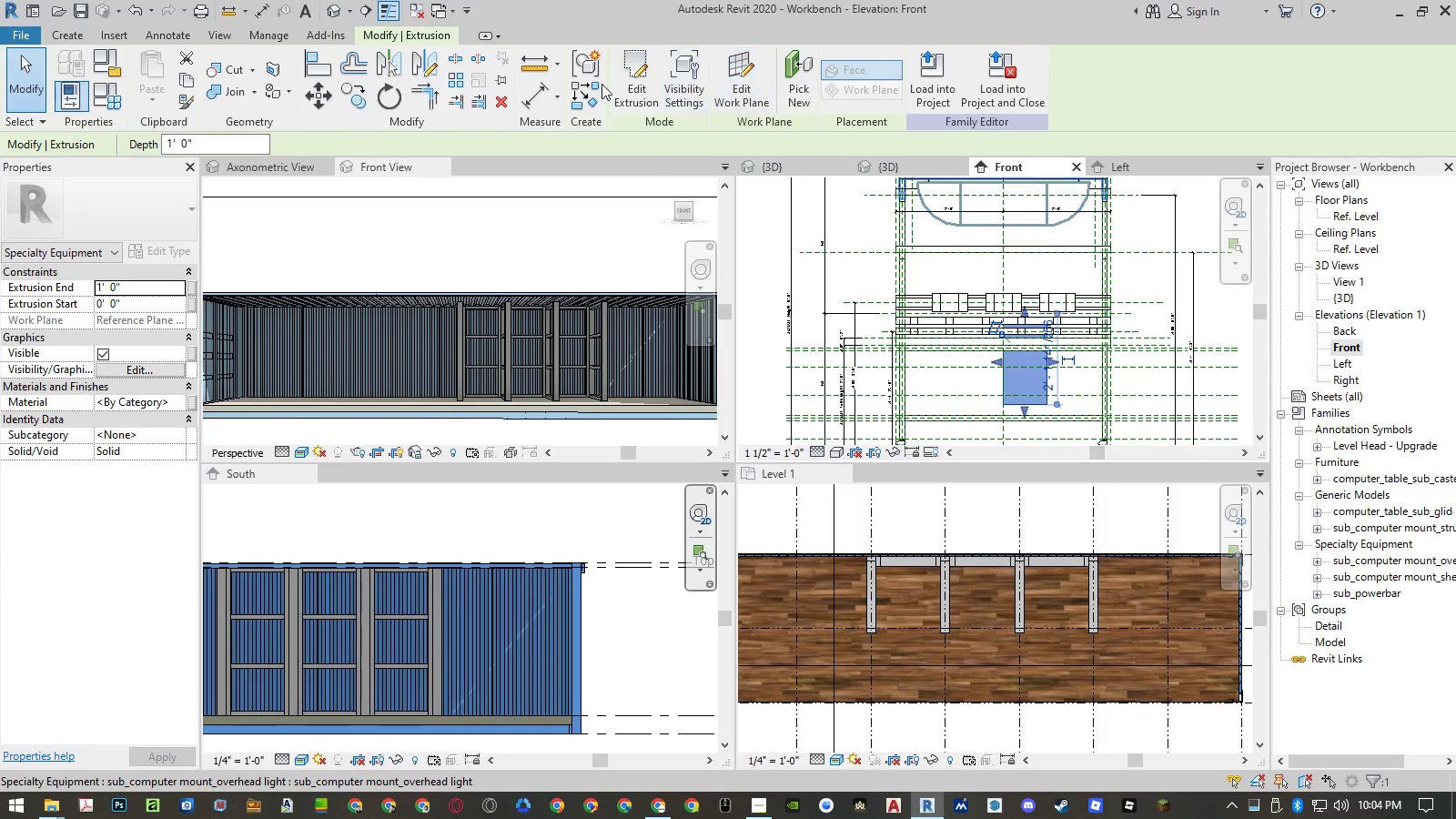 
left_click([634, 87])
 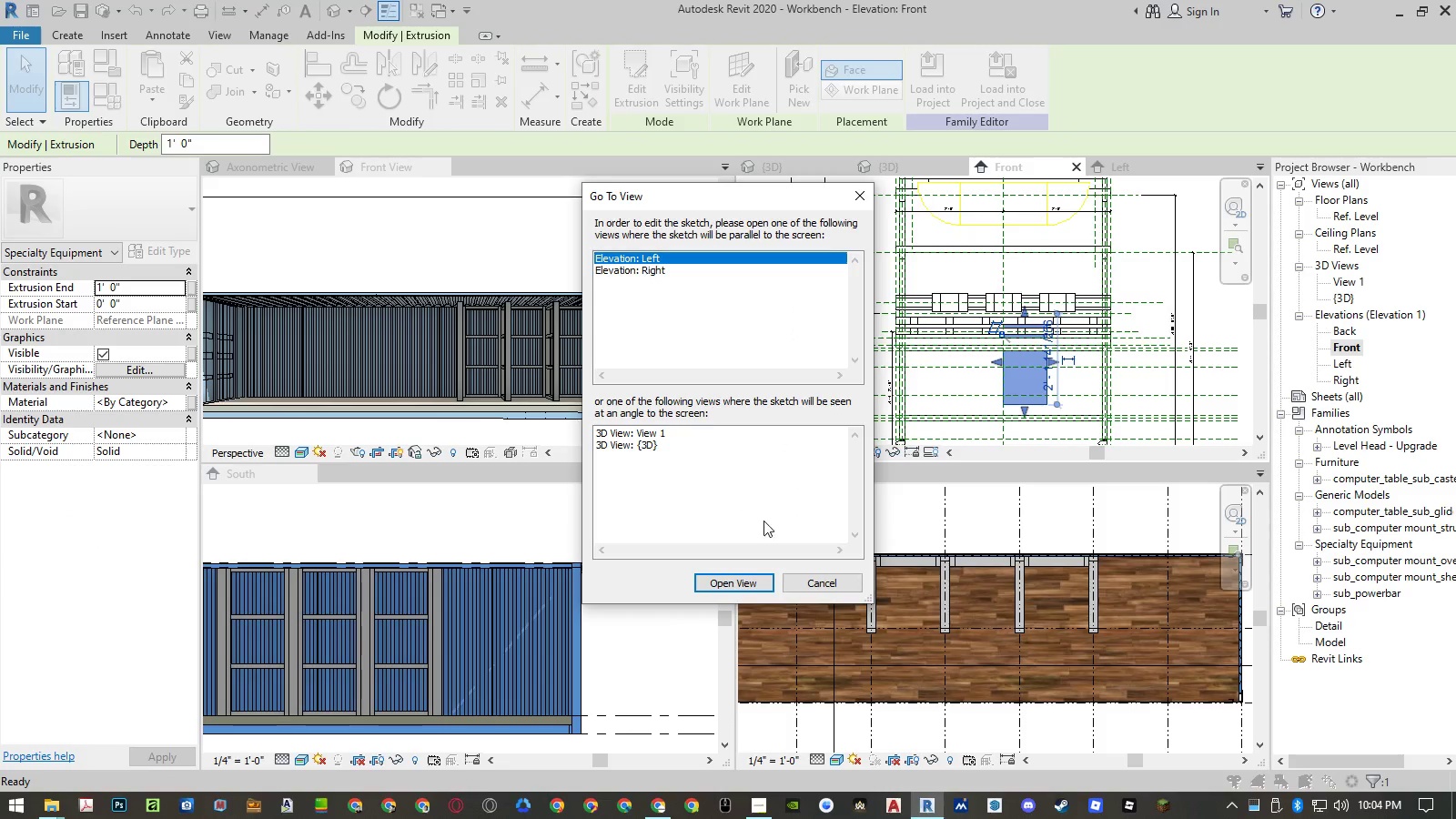 
left_click([821, 580])
 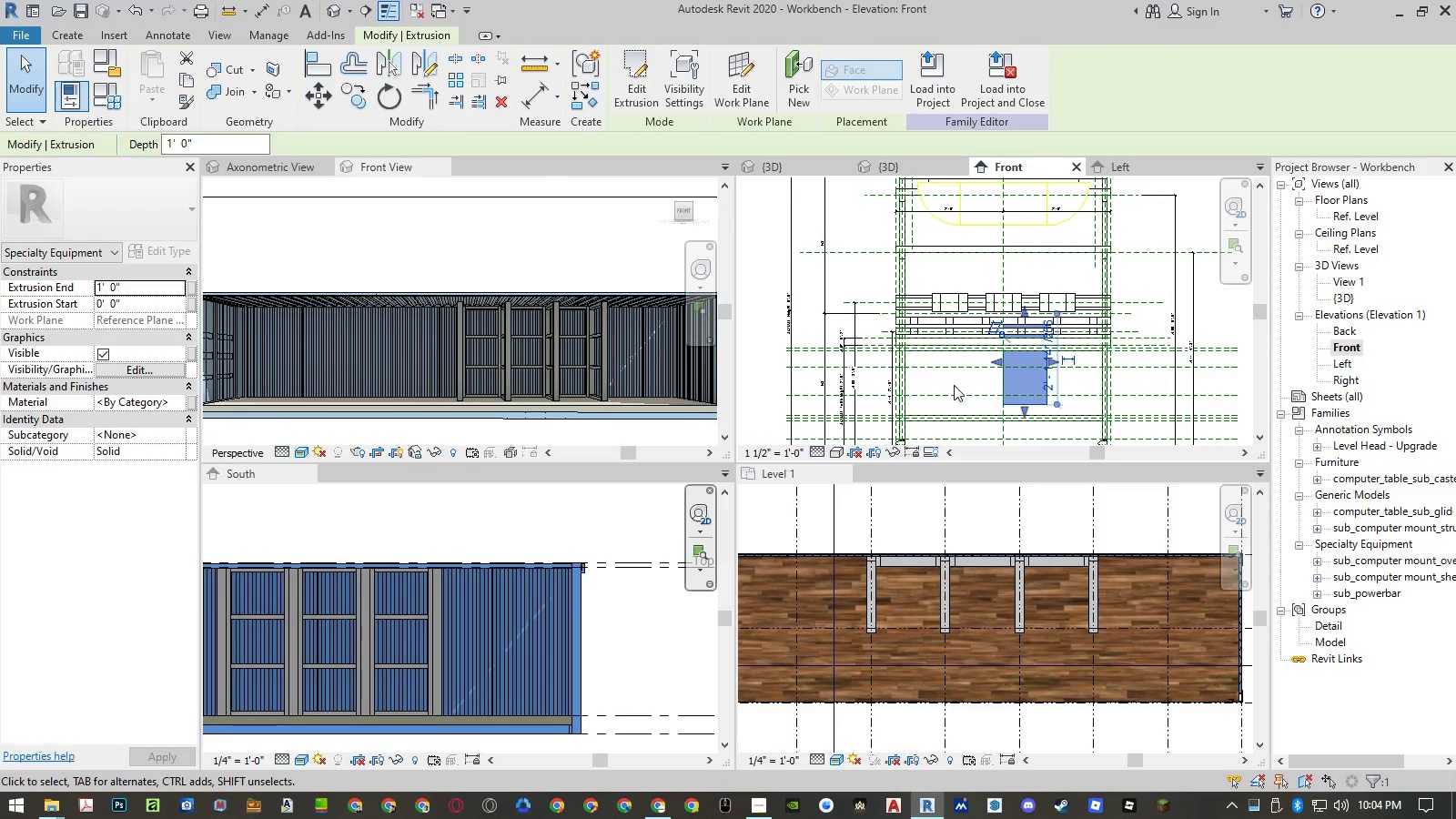 
left_click([956, 381])
 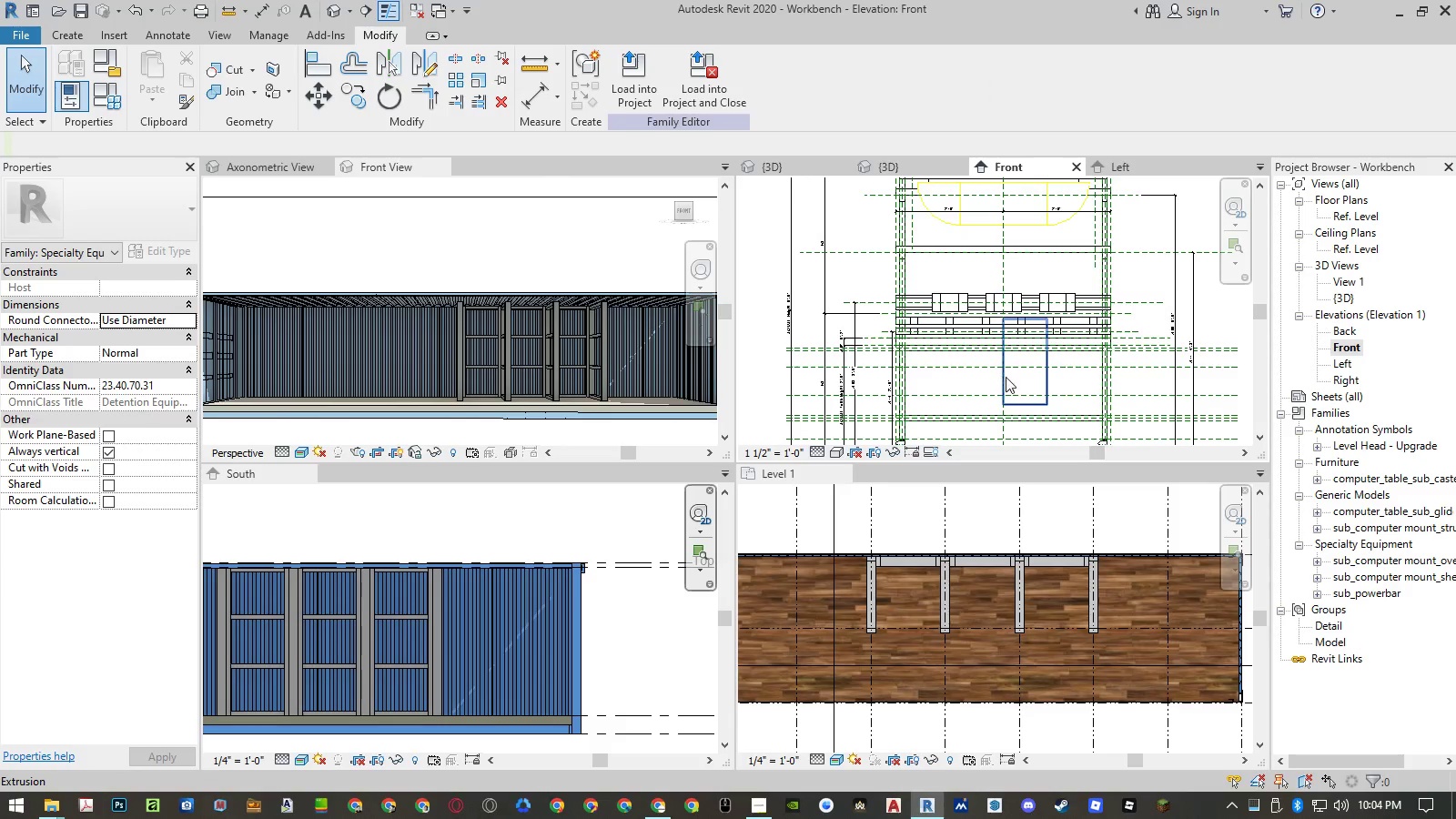 
left_click([1009, 379])
 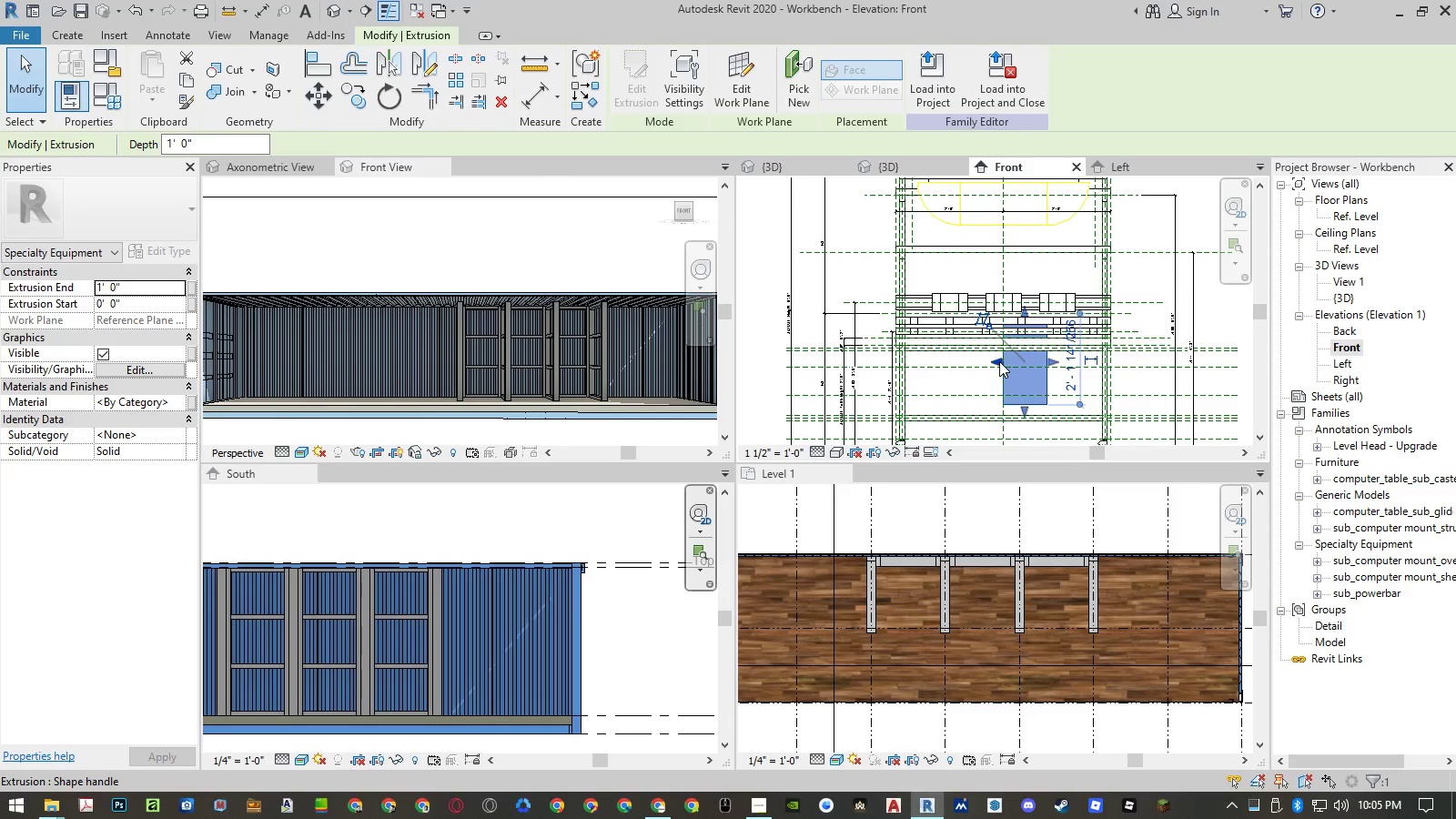 
left_click_drag(start_coordinate=[999, 361], to_coordinate=[962, 361])
 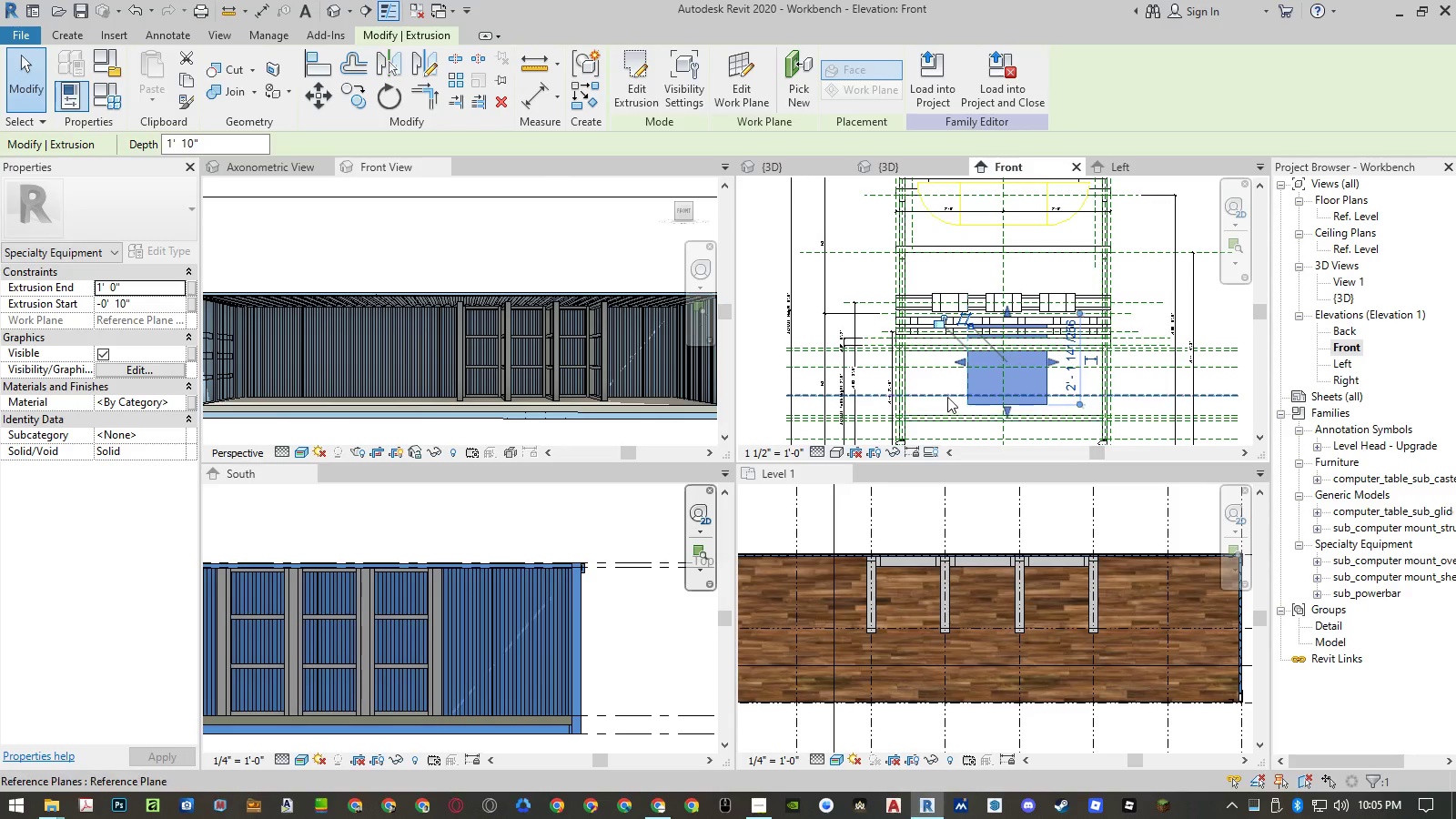 
type(al)
 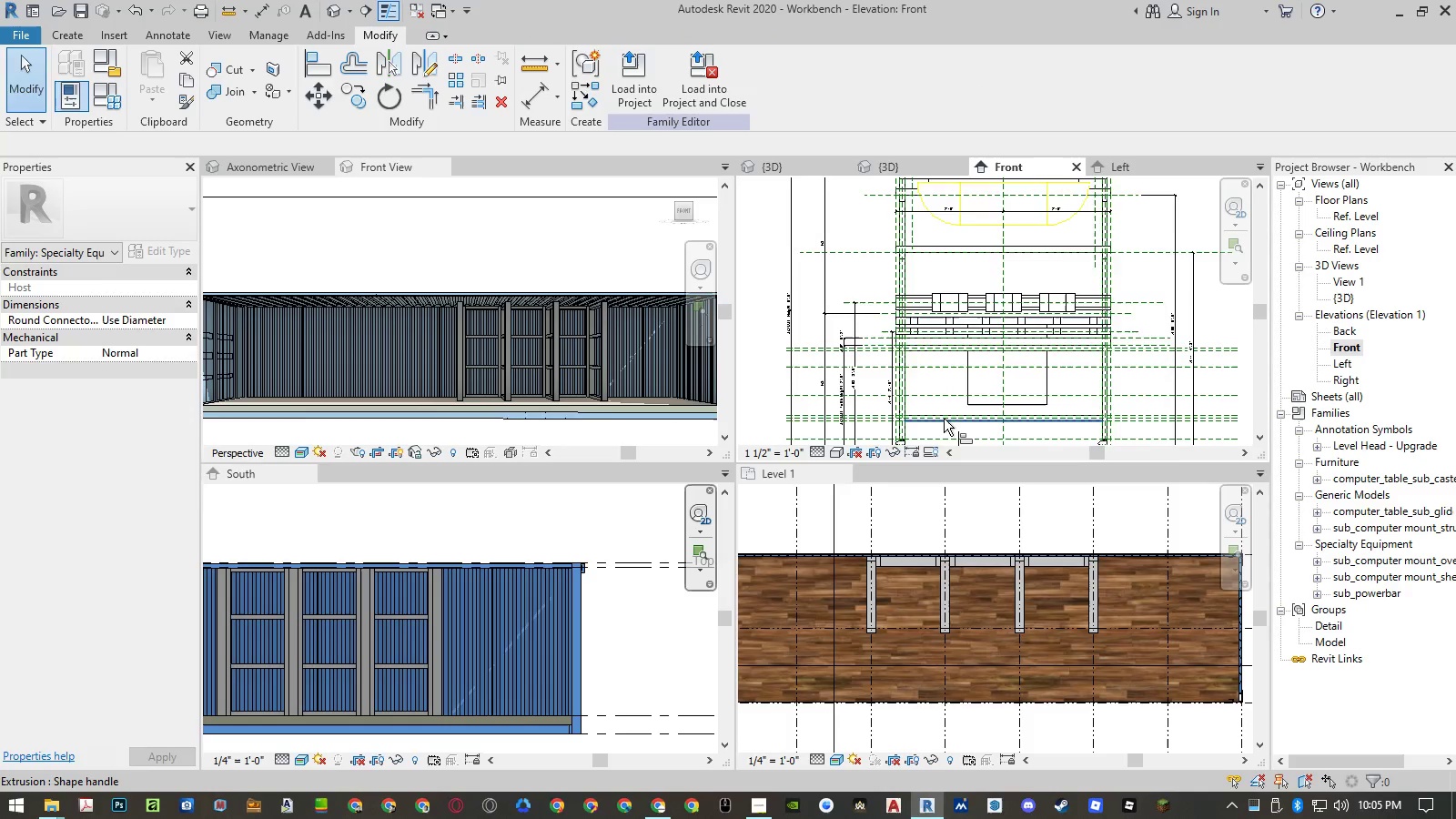 
scroll: coordinate [944, 419], scroll_direction: down, amount: 4.0
 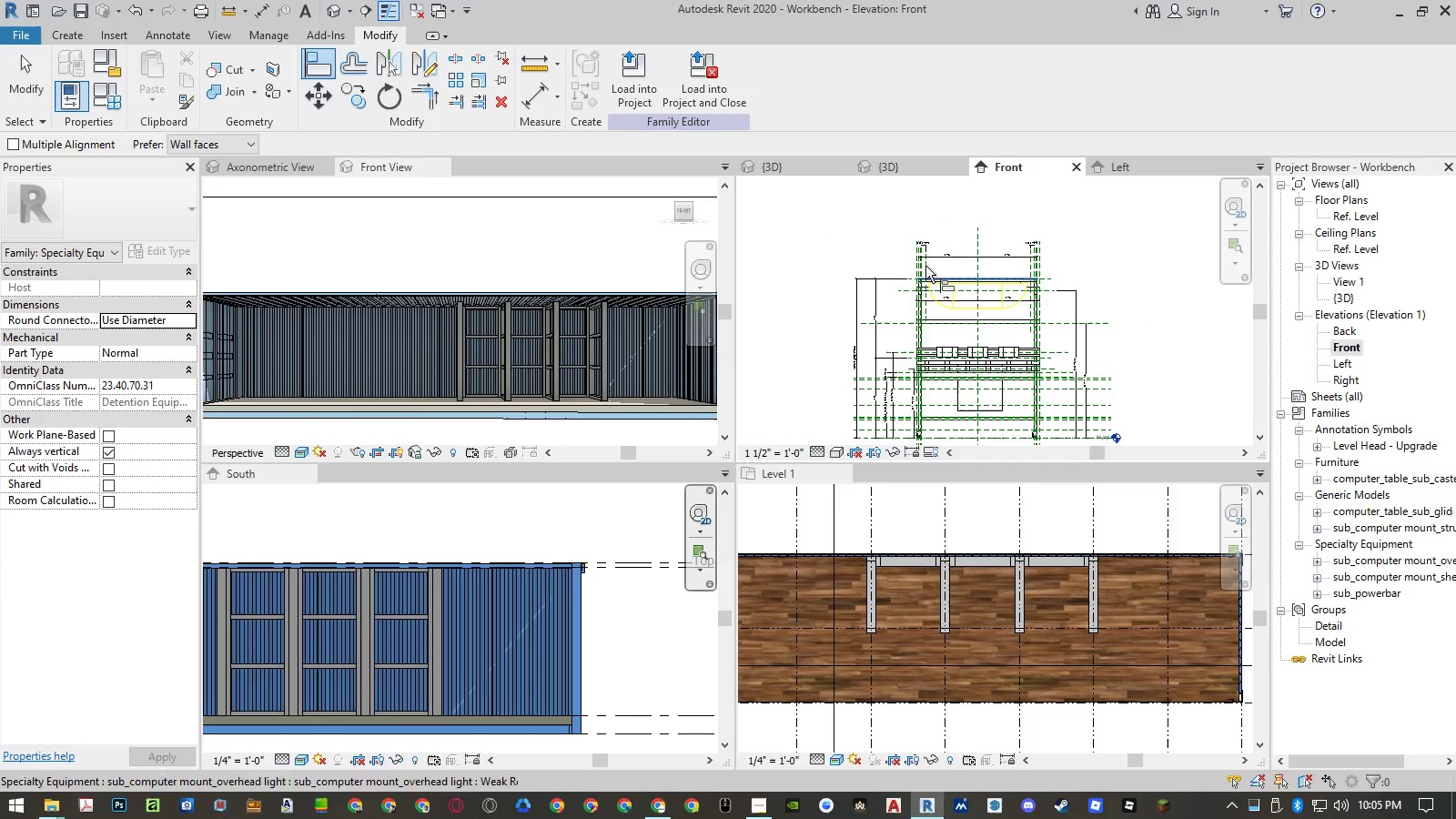 
scroll: coordinate [925, 237], scroll_direction: up, amount: 9.0
 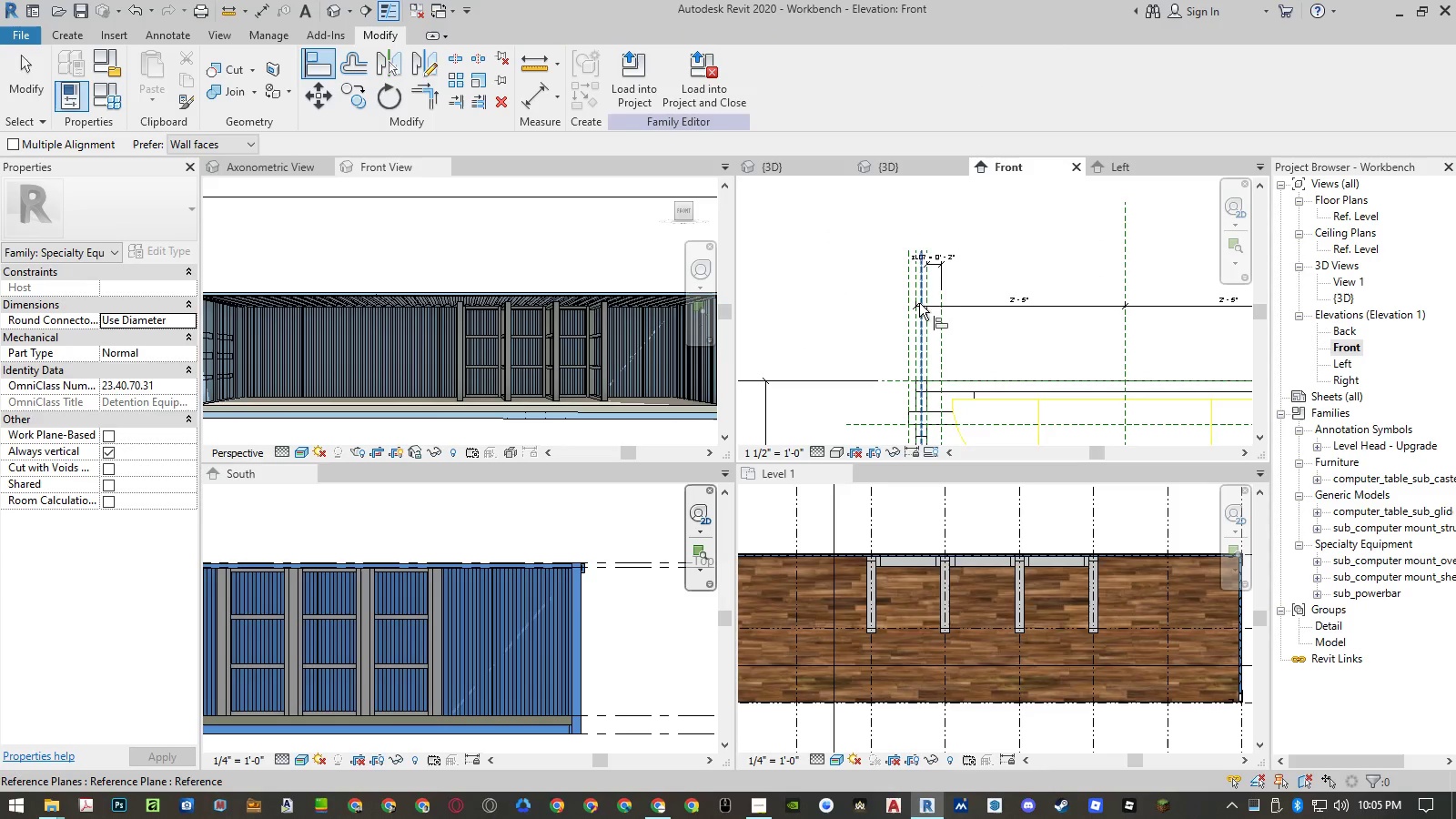 
left_click([926, 285])
 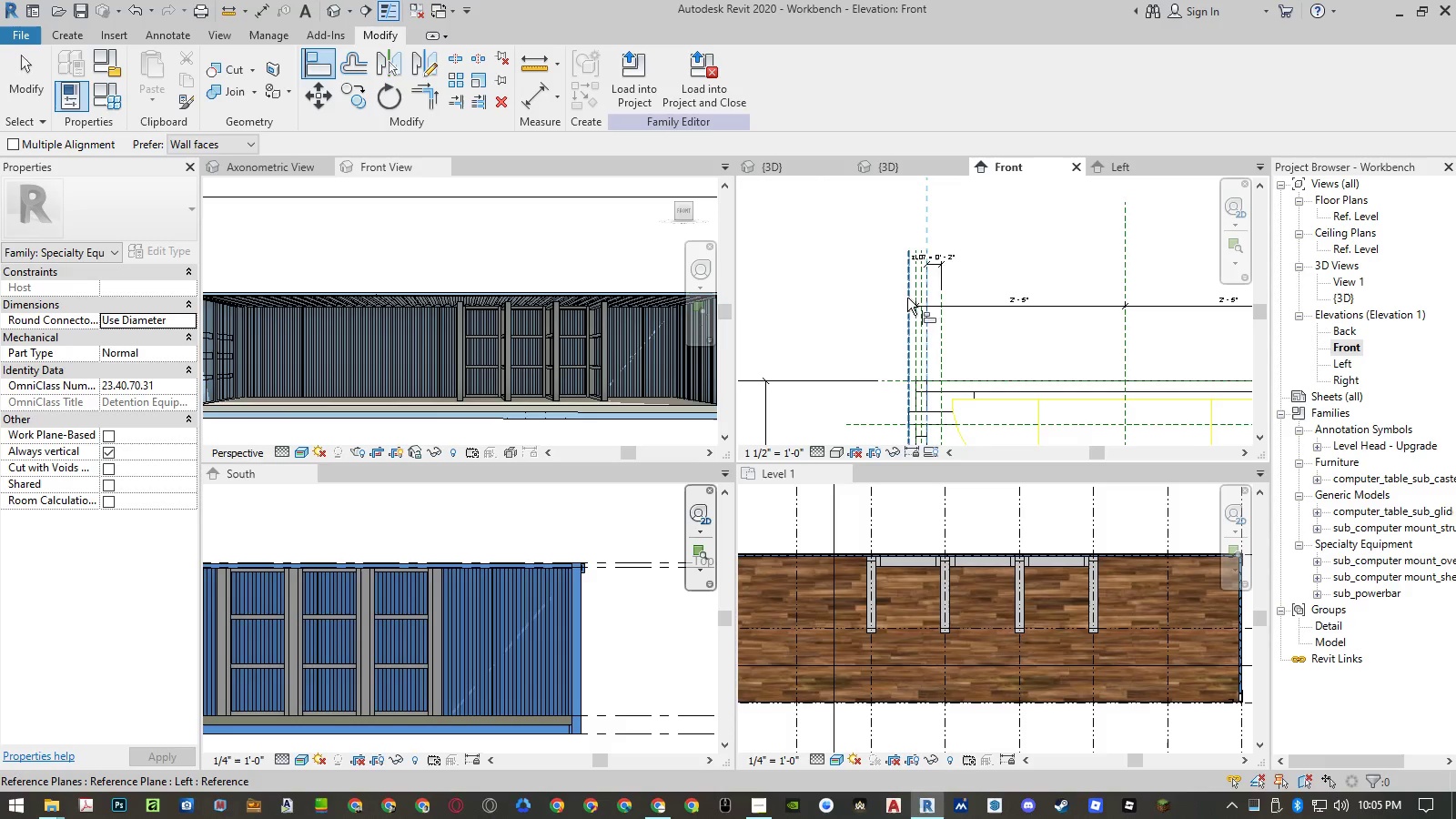 
scroll: coordinate [917, 296], scroll_direction: down, amount: 10.0
 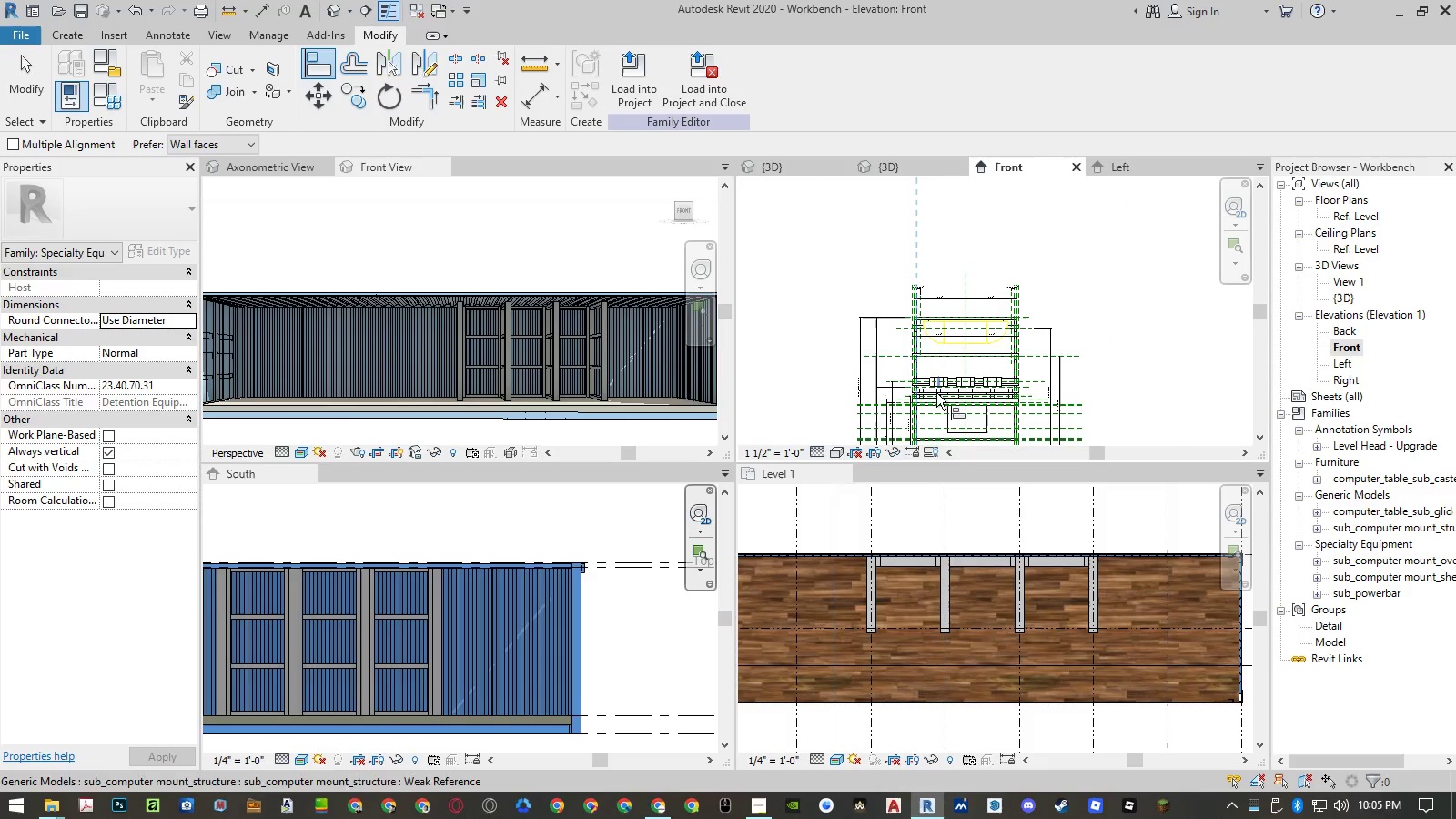 
scroll: coordinate [939, 430], scroll_direction: up, amount: 5.0
 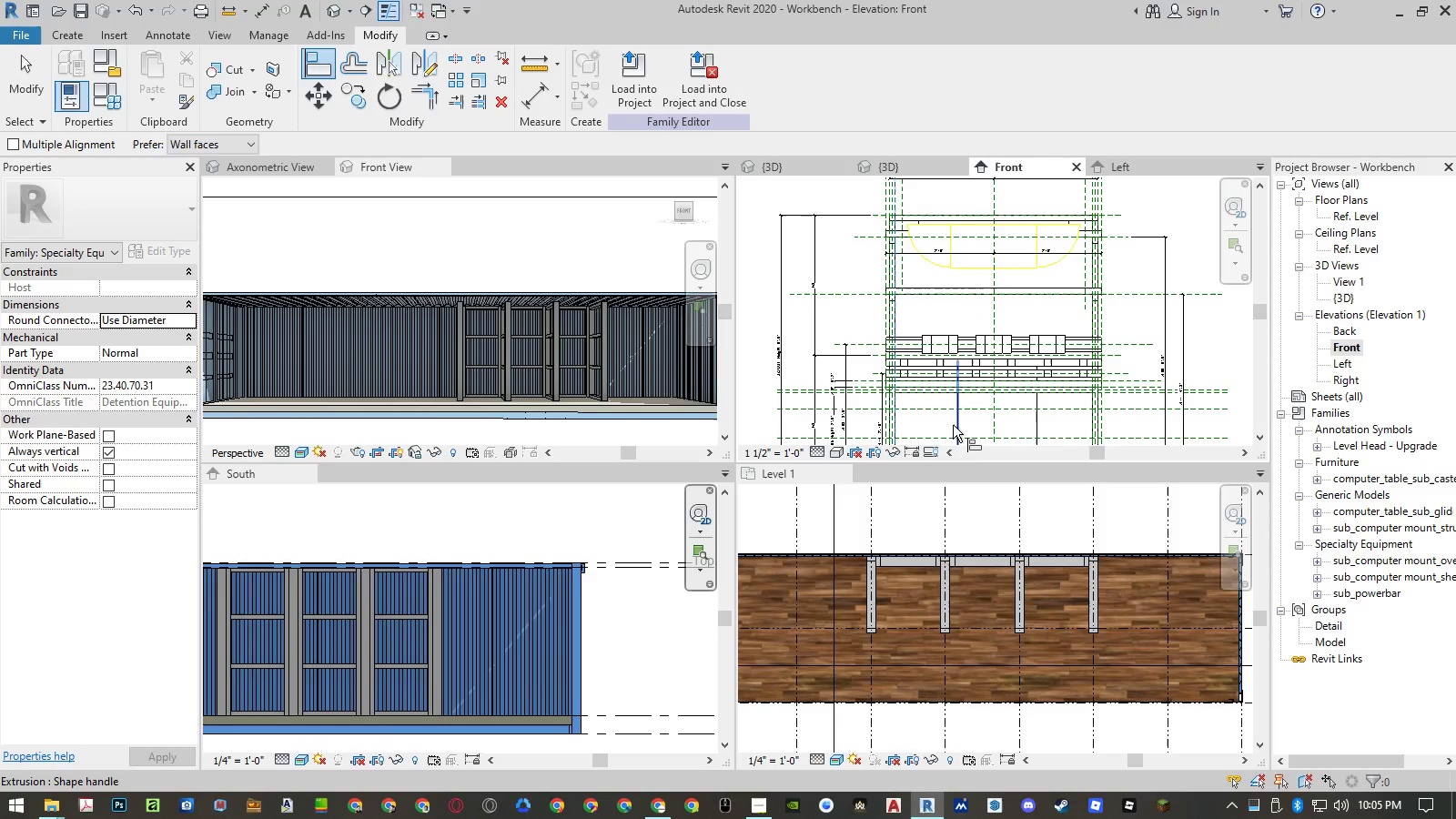 
left_click([954, 424])
 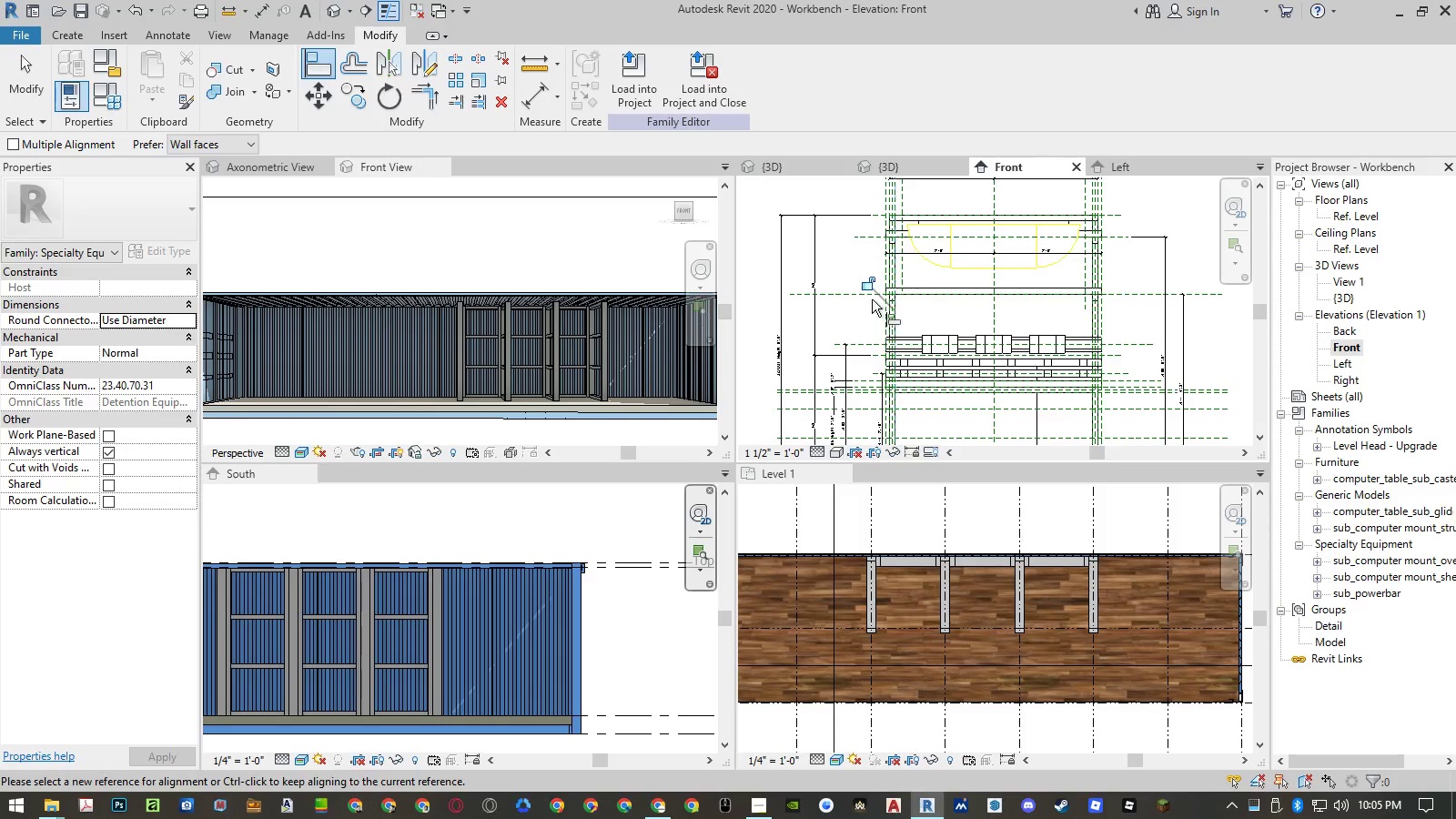 
left_click([869, 284])
 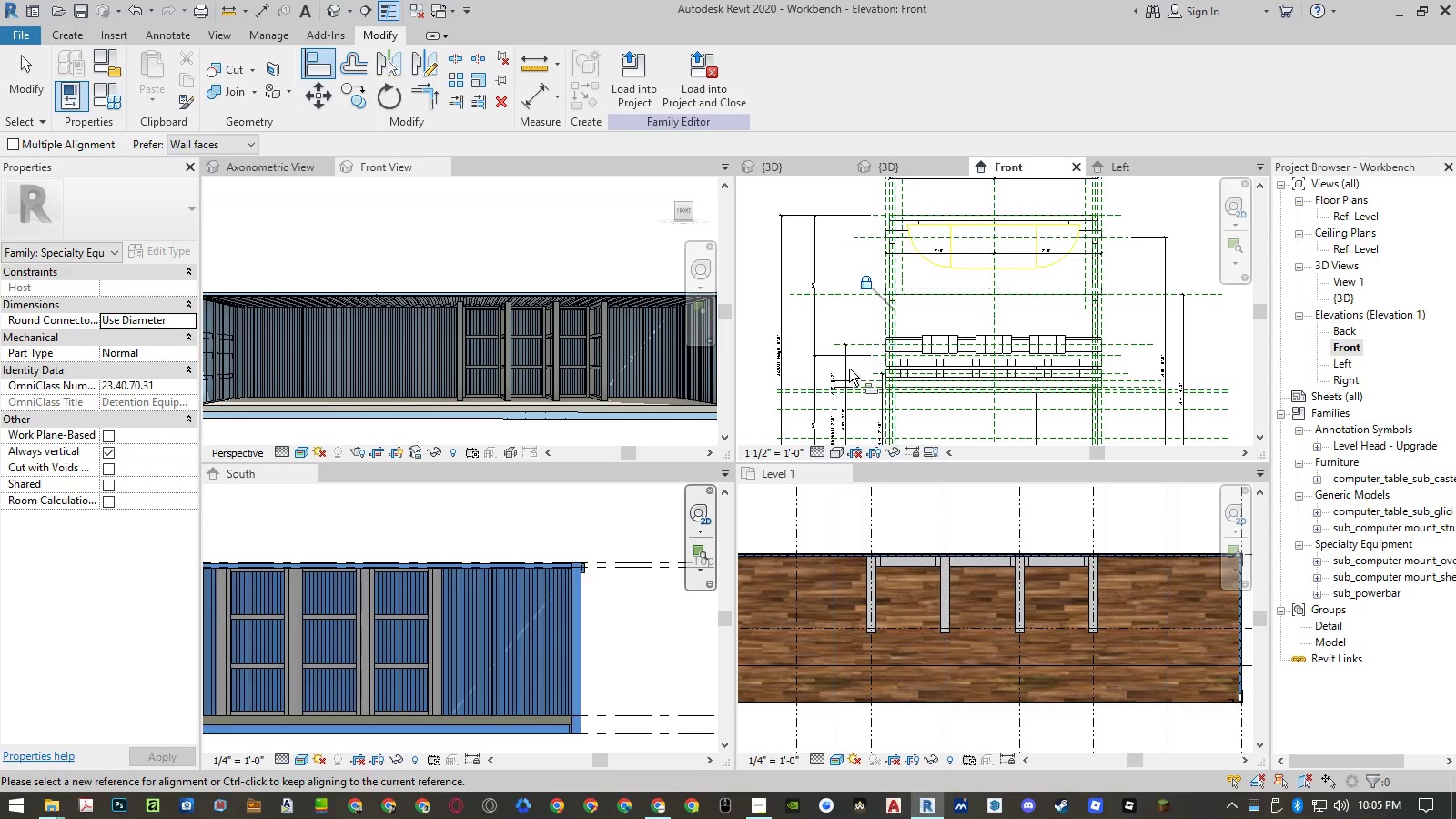 
scroll: coordinate [849, 370], scroll_direction: down, amount: 4.0
 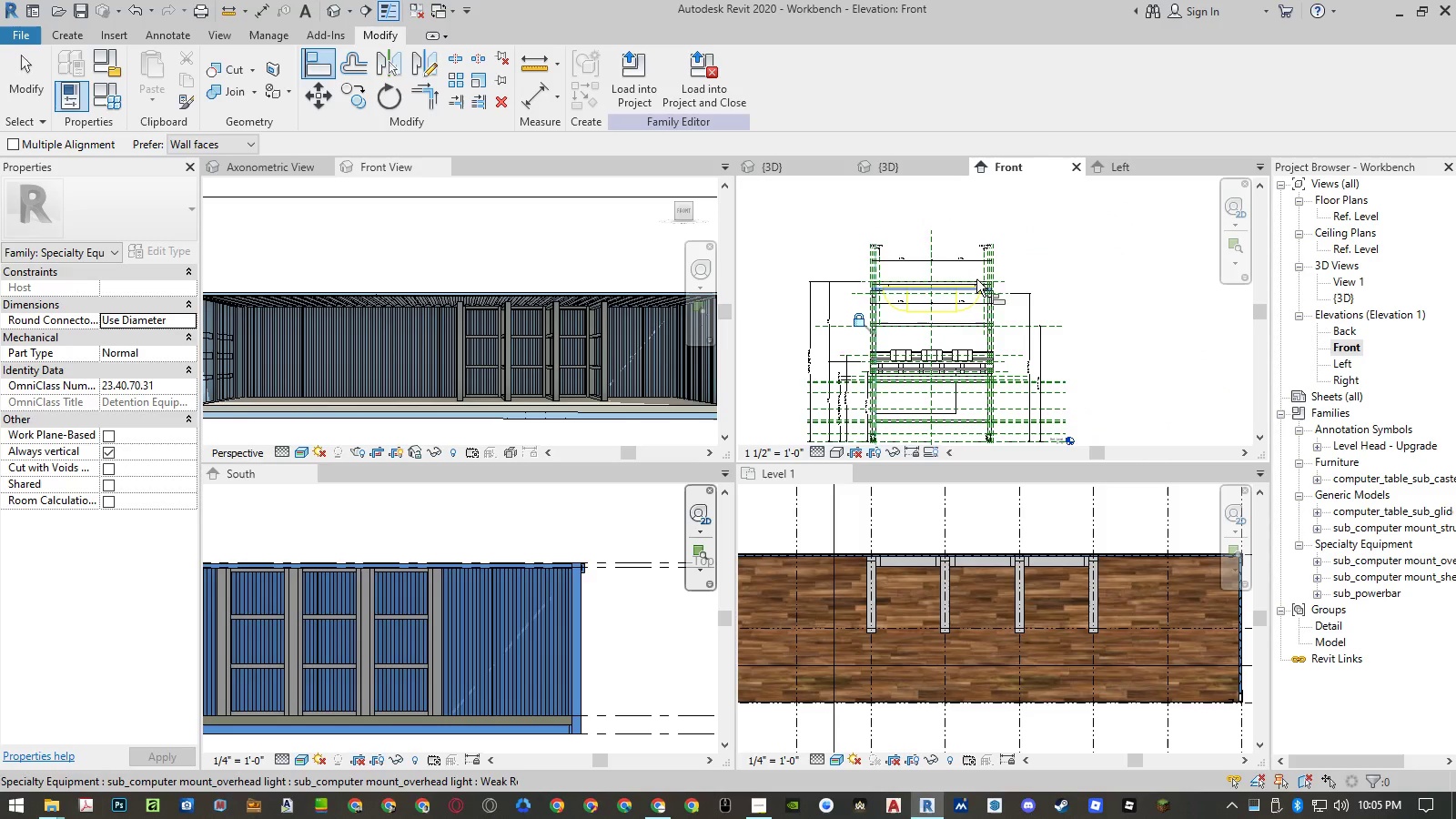 
scroll: coordinate [1008, 371], scroll_direction: up, amount: 10.0
 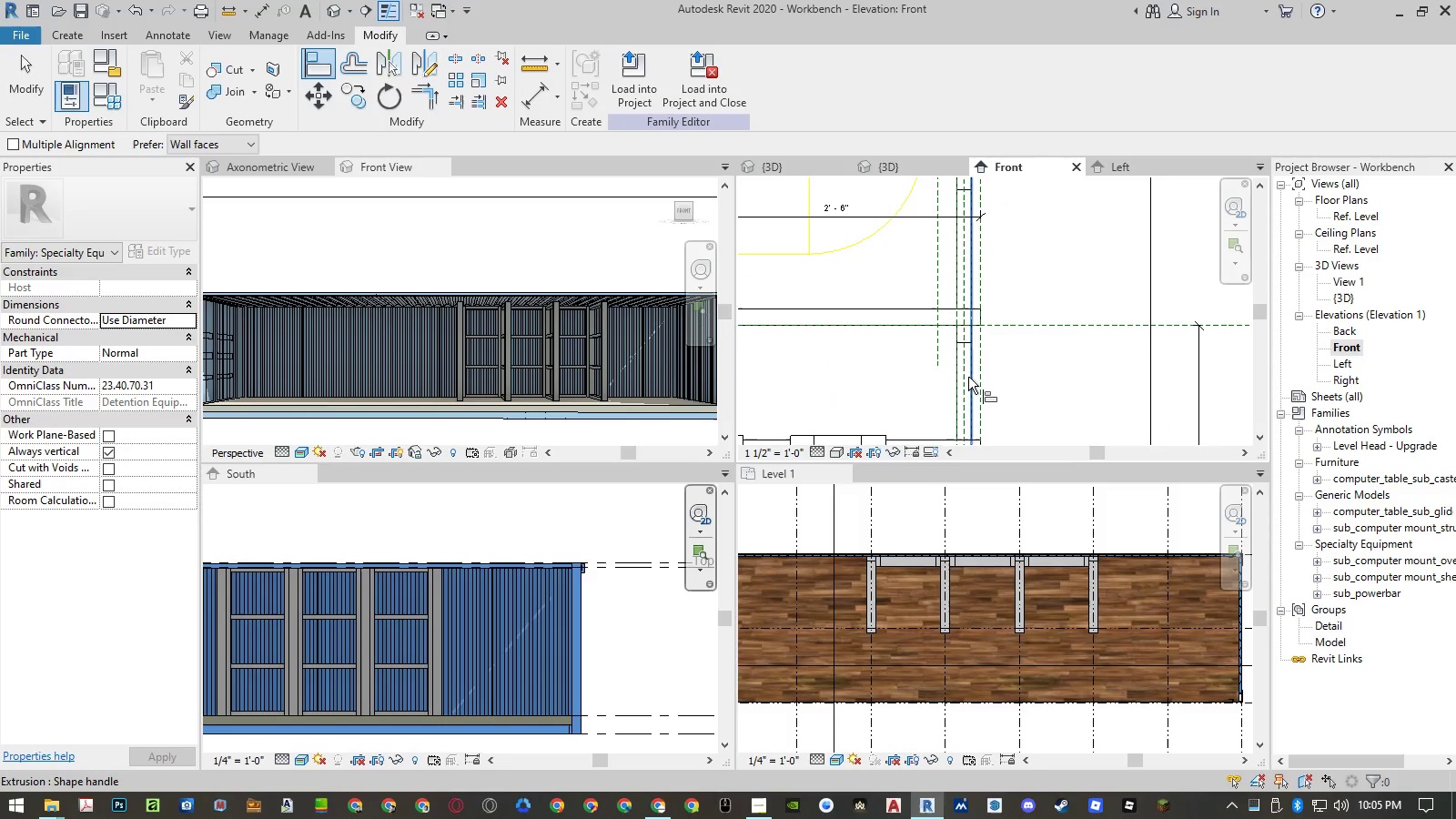 
scroll: coordinate [949, 413], scroll_direction: down, amount: 4.0
 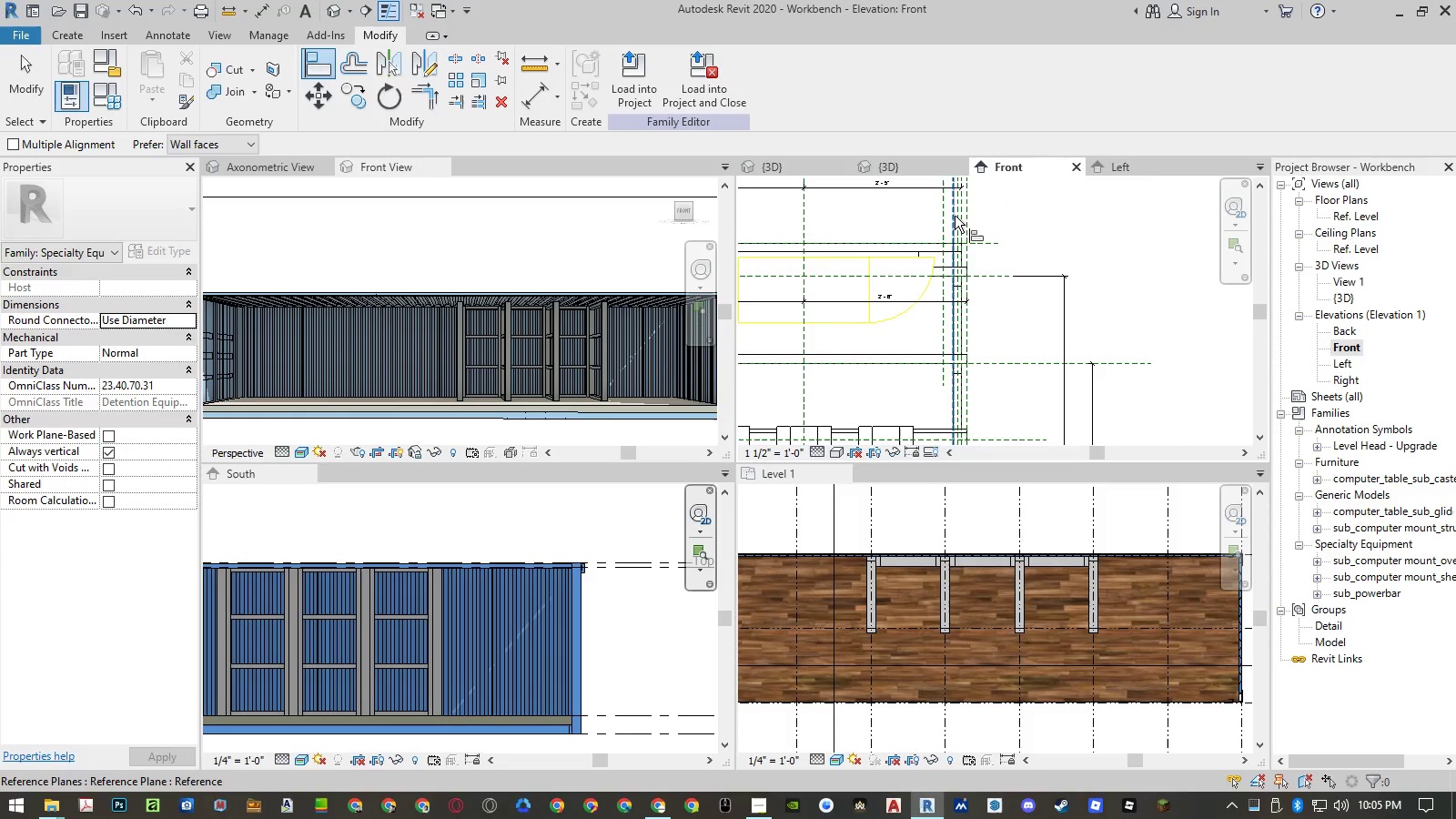 
left_click([955, 216])
 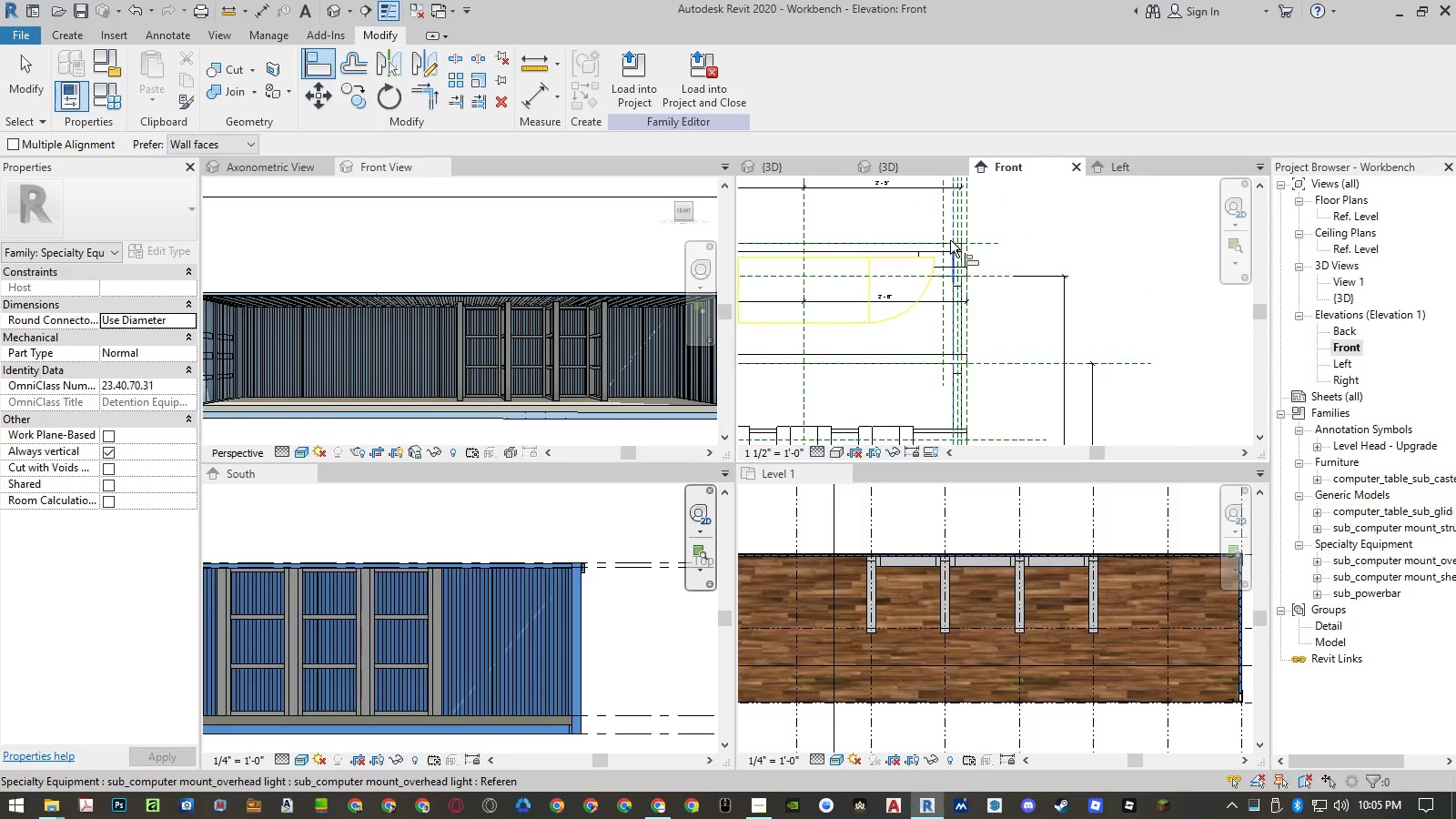 
scroll: coordinate [950, 241], scroll_direction: down, amount: 6.0
 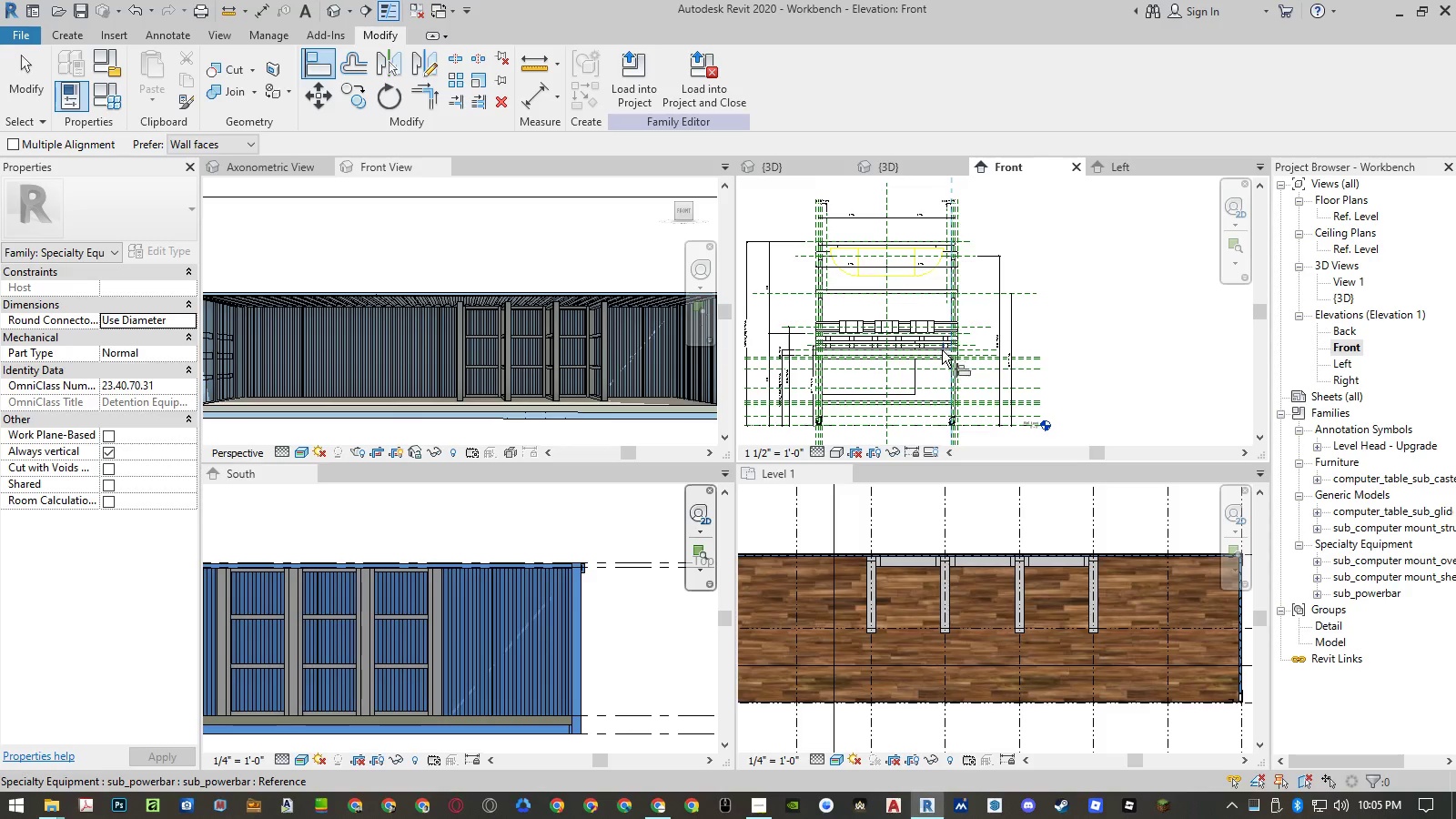 
scroll: coordinate [919, 385], scroll_direction: up, amount: 5.0
 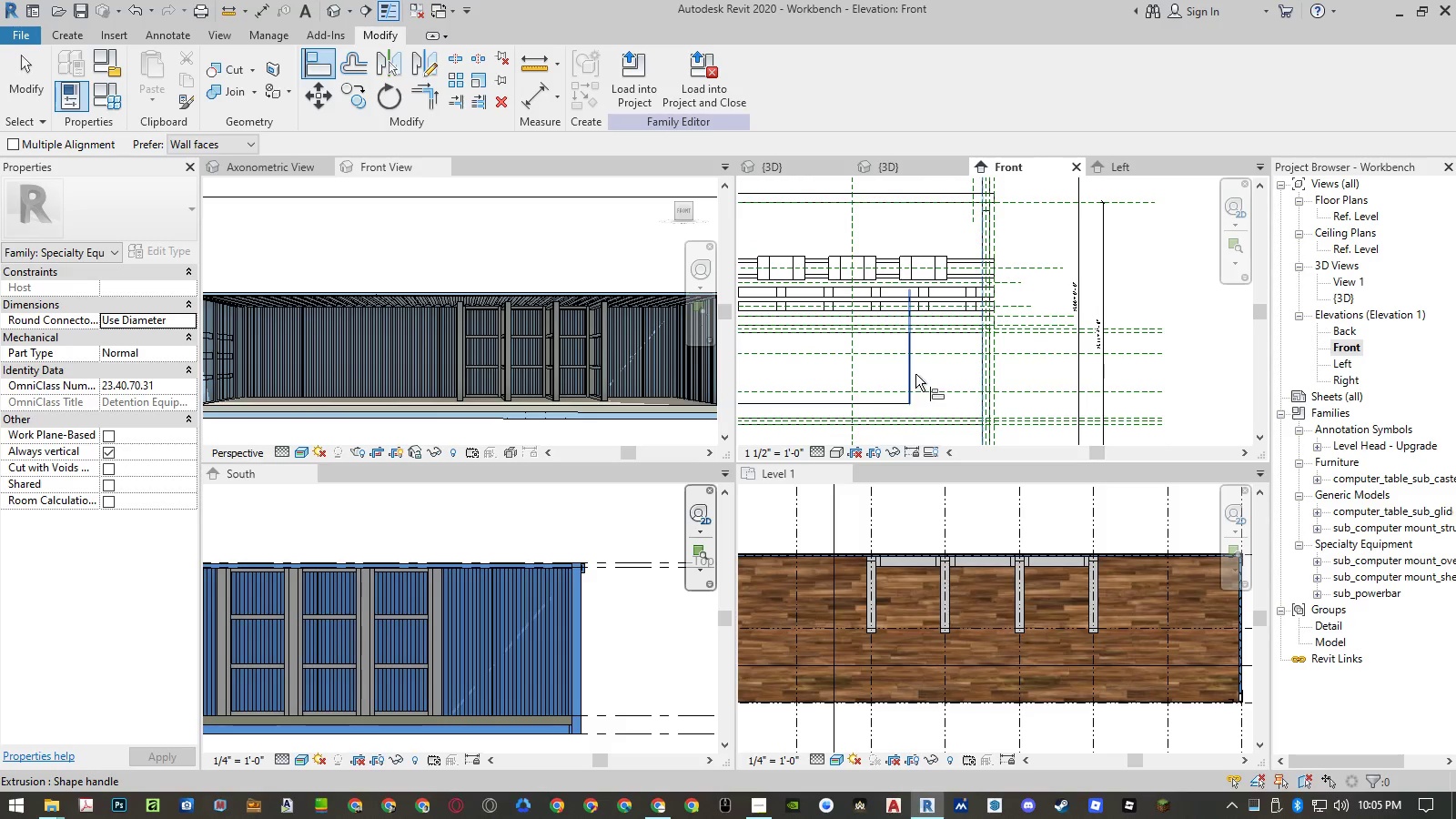 
left_click([915, 373])
 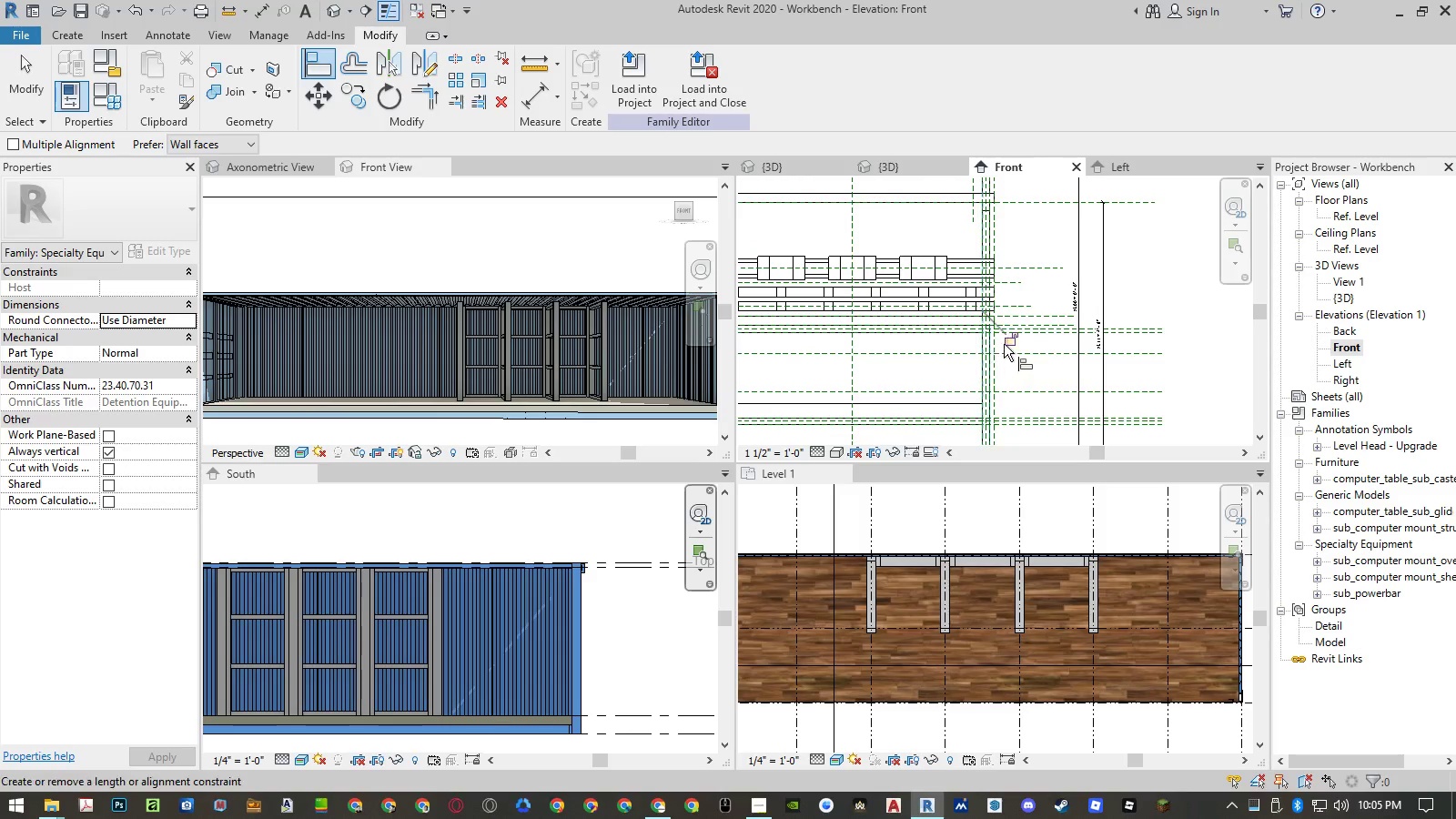 
left_click([1009, 340])
 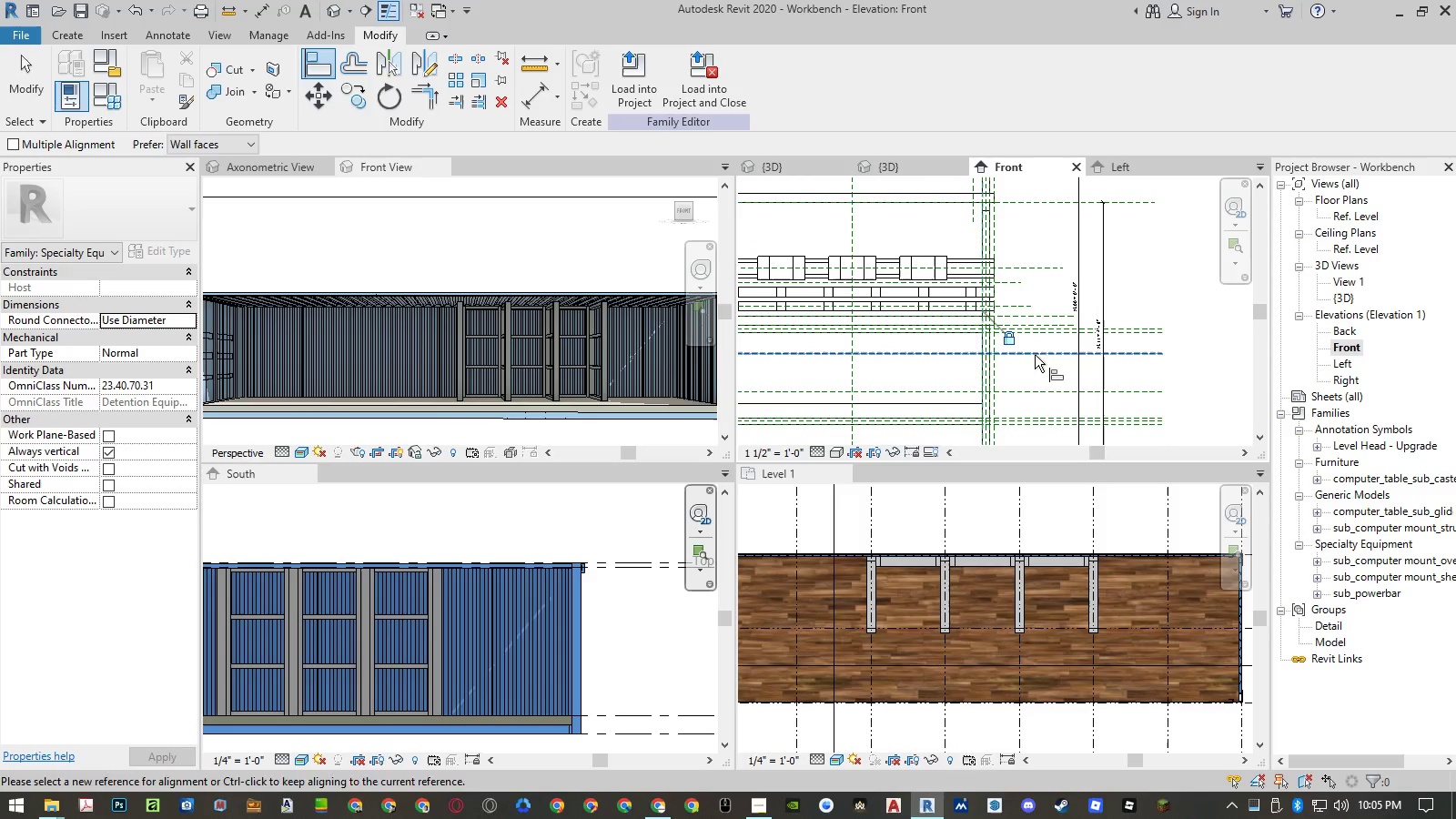 
scroll: coordinate [1038, 350], scroll_direction: down, amount: 2.0
 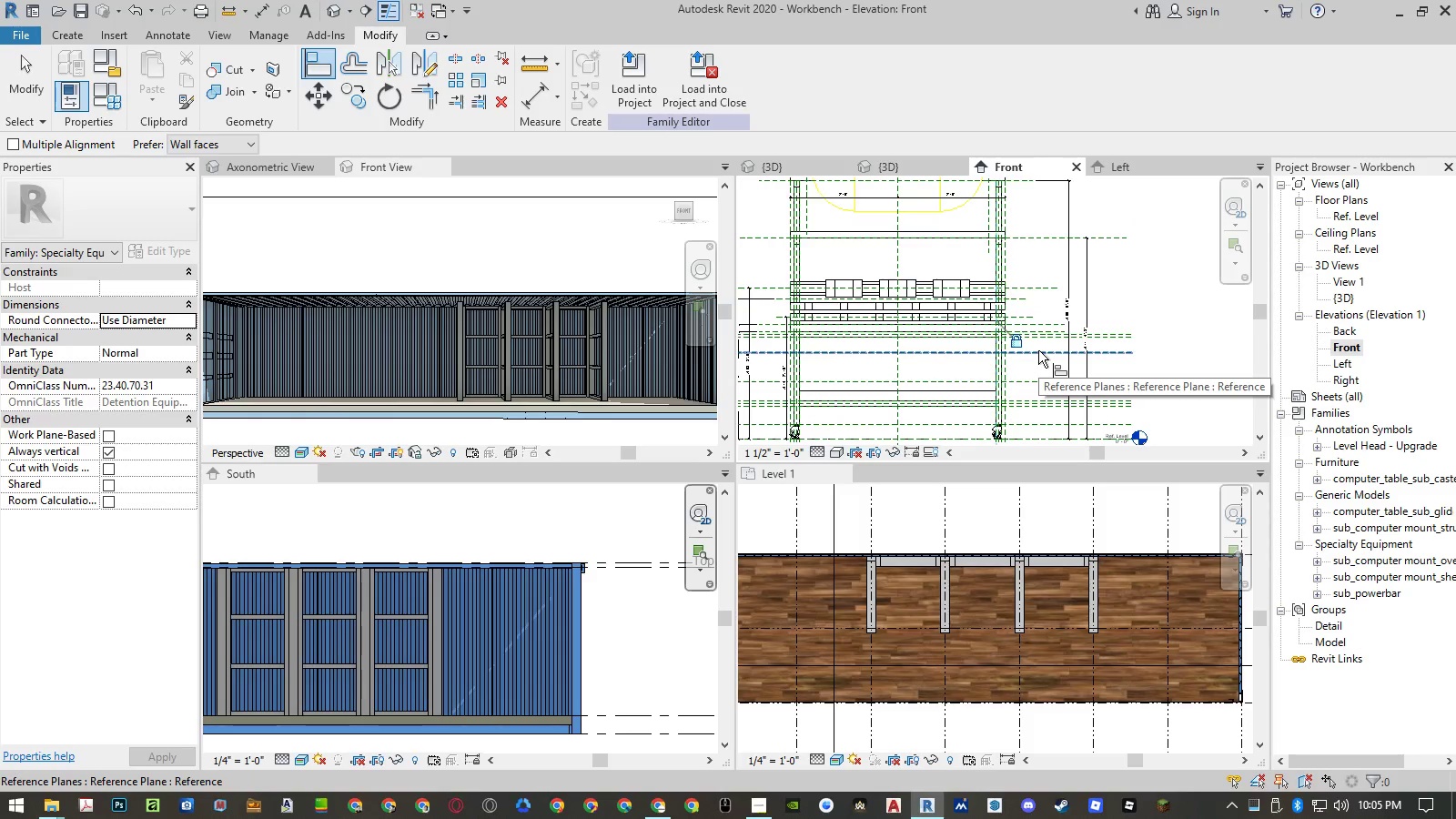 
key(Escape)
 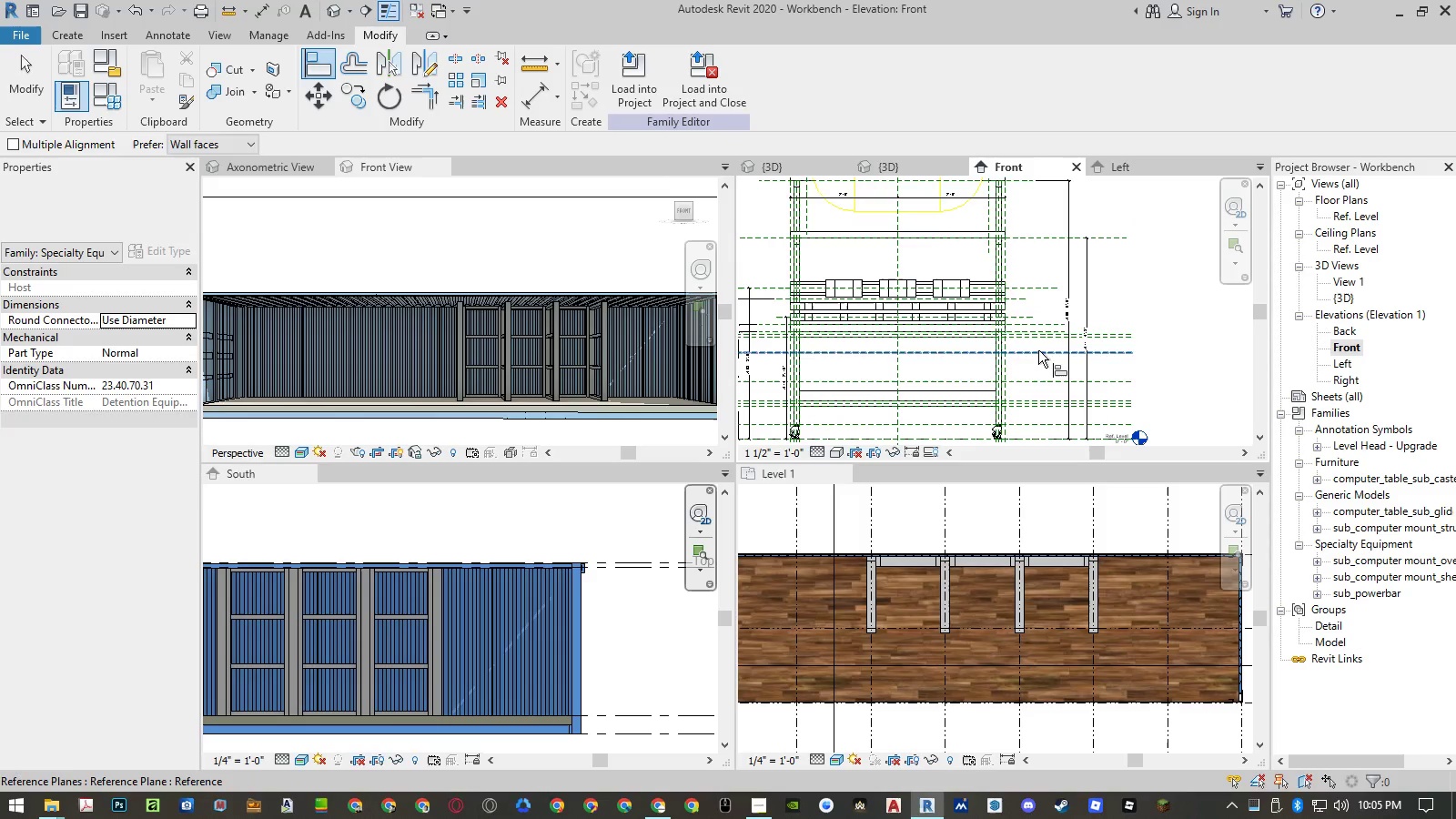 
key(Escape)
 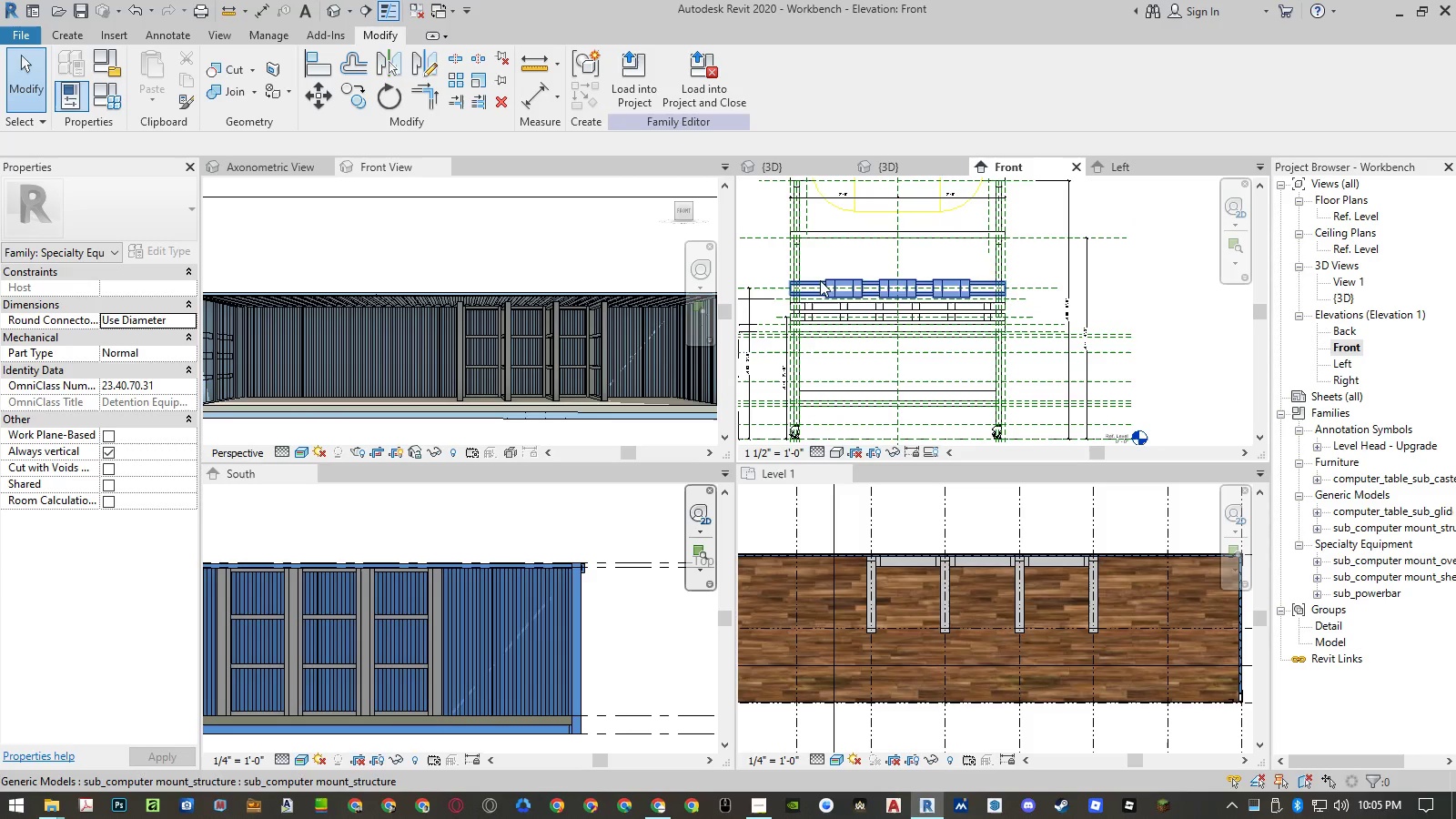 
left_click([1132, 161])
 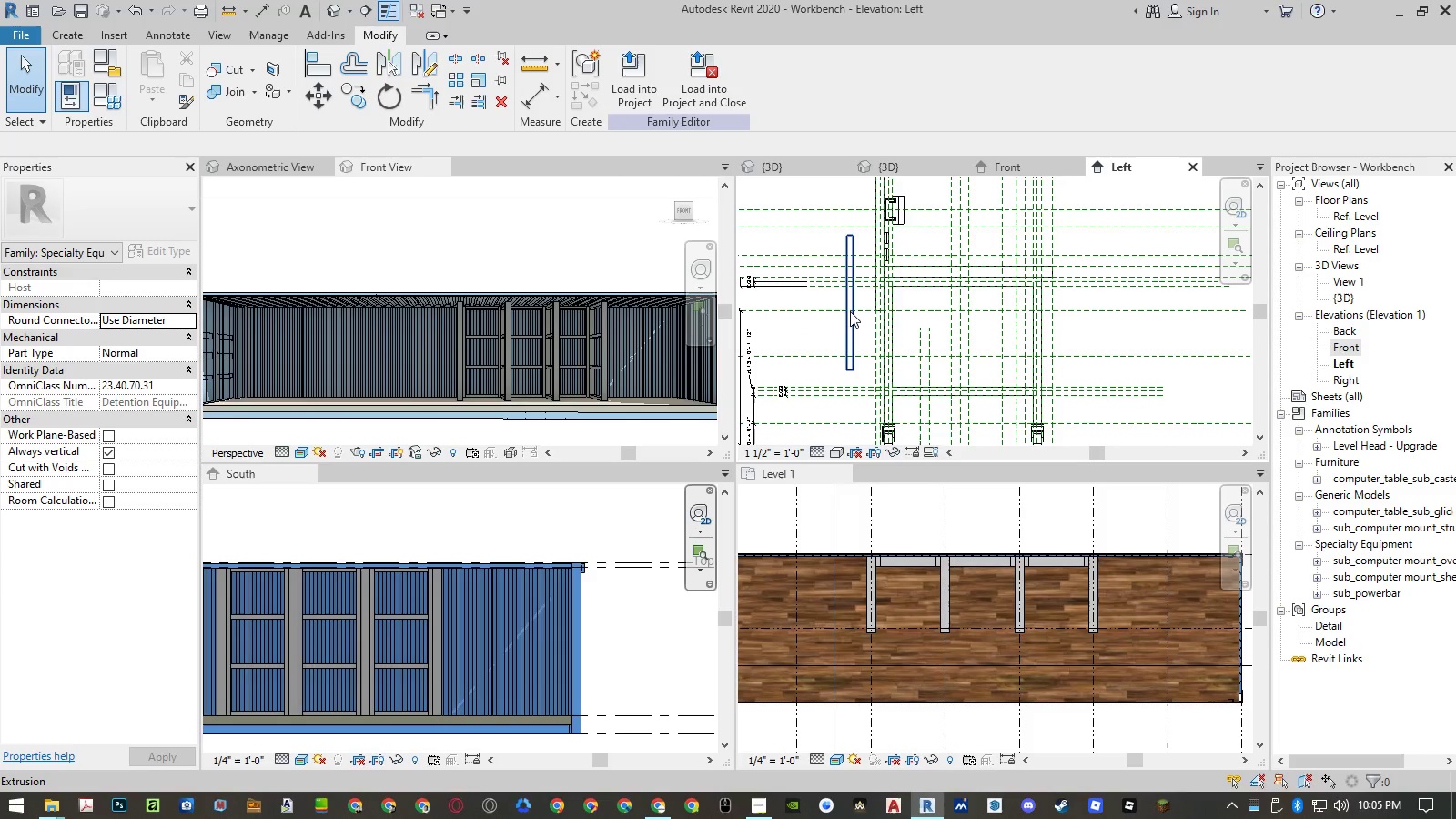 
left_click([850, 311])
 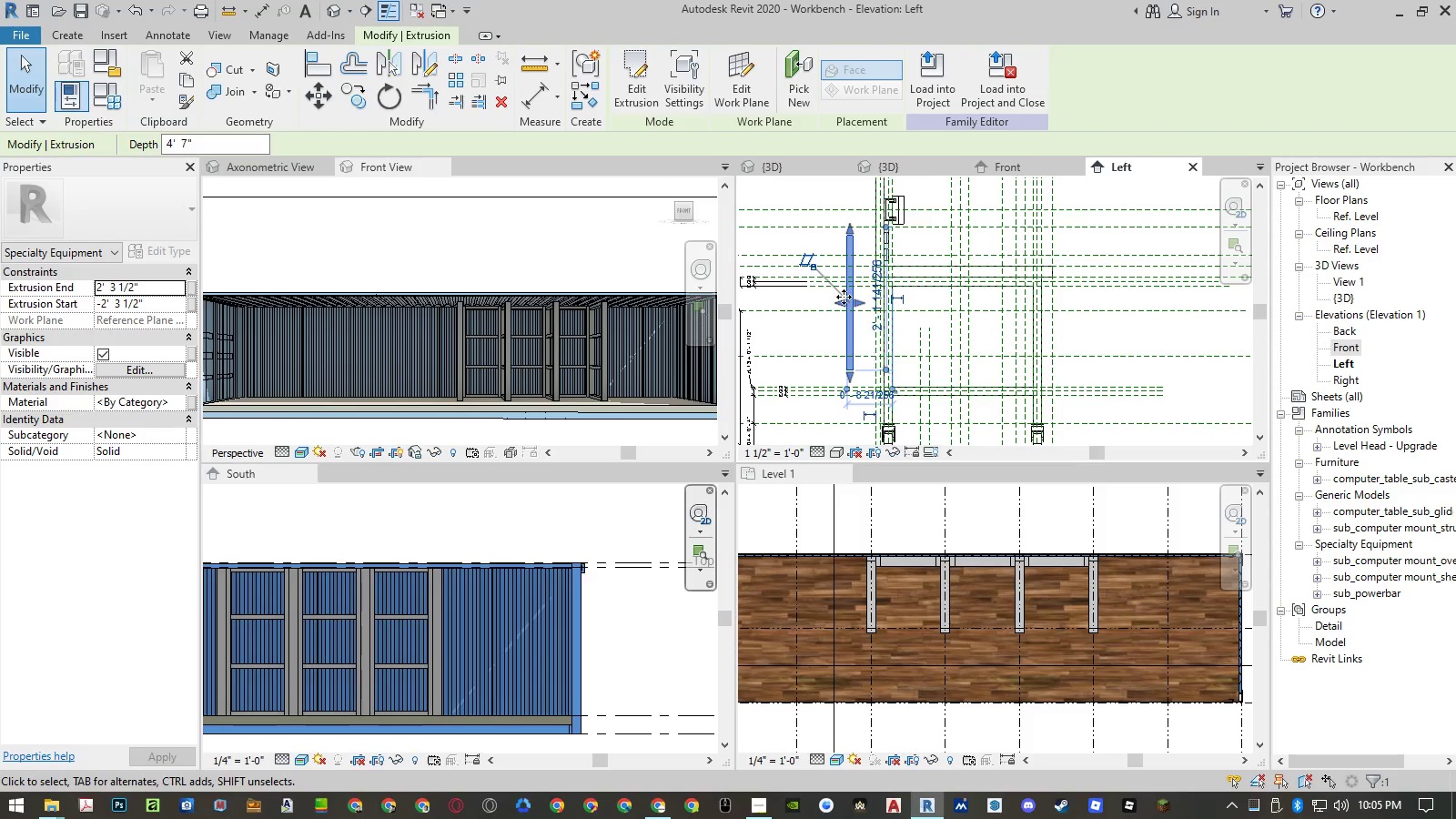 
wait(5.89)
 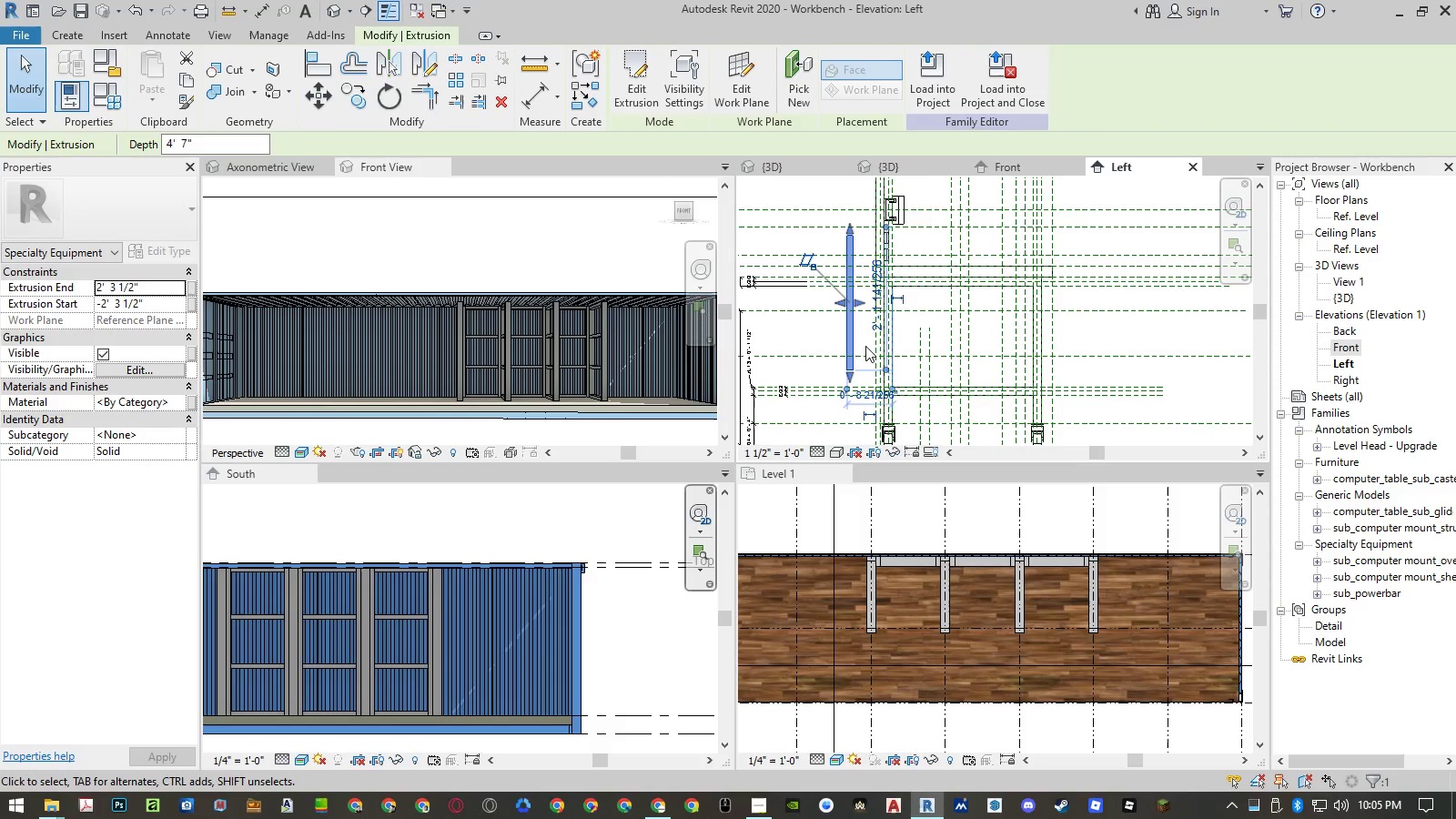 
left_click([655, 99])
 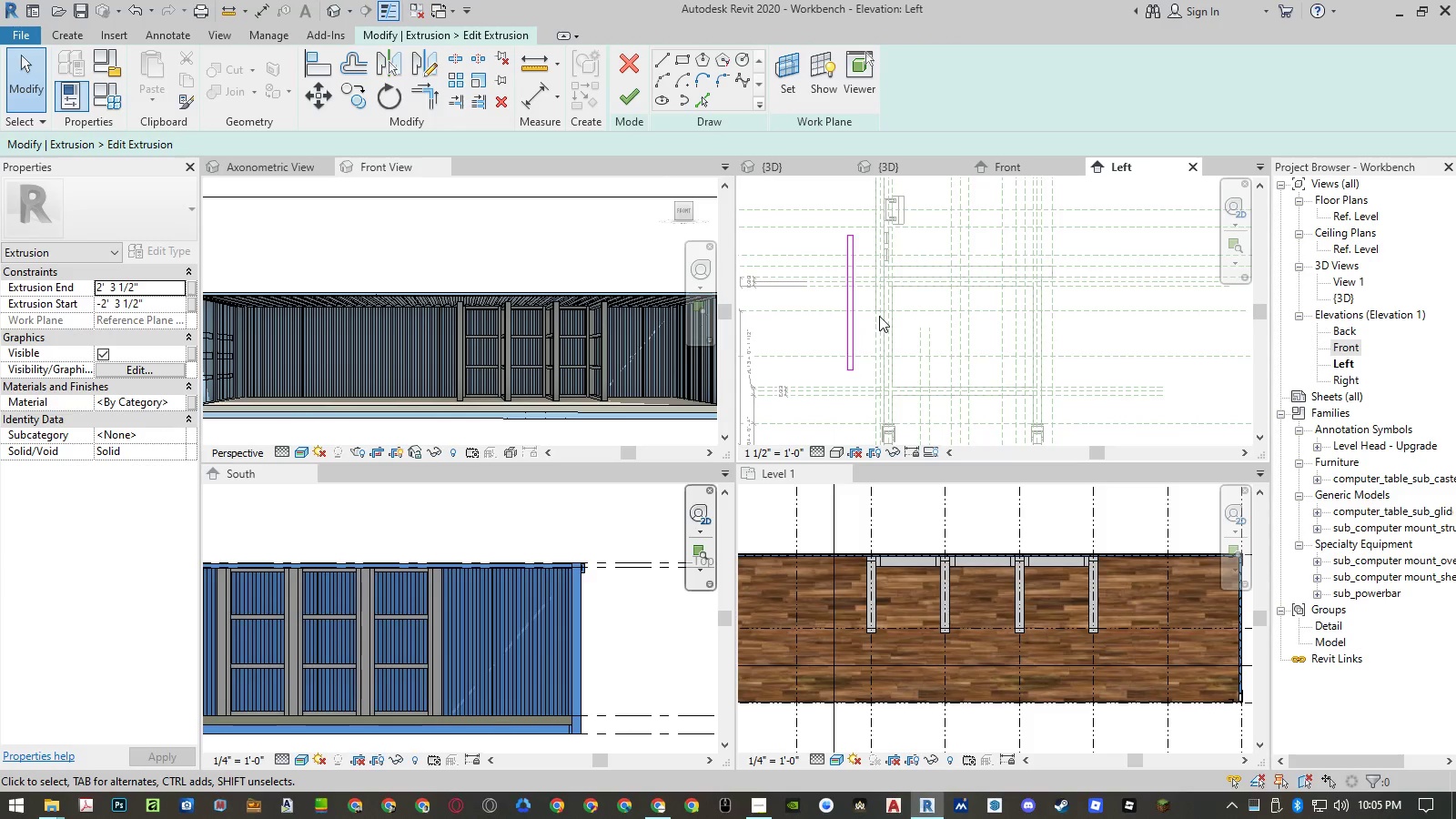 
type(al)
 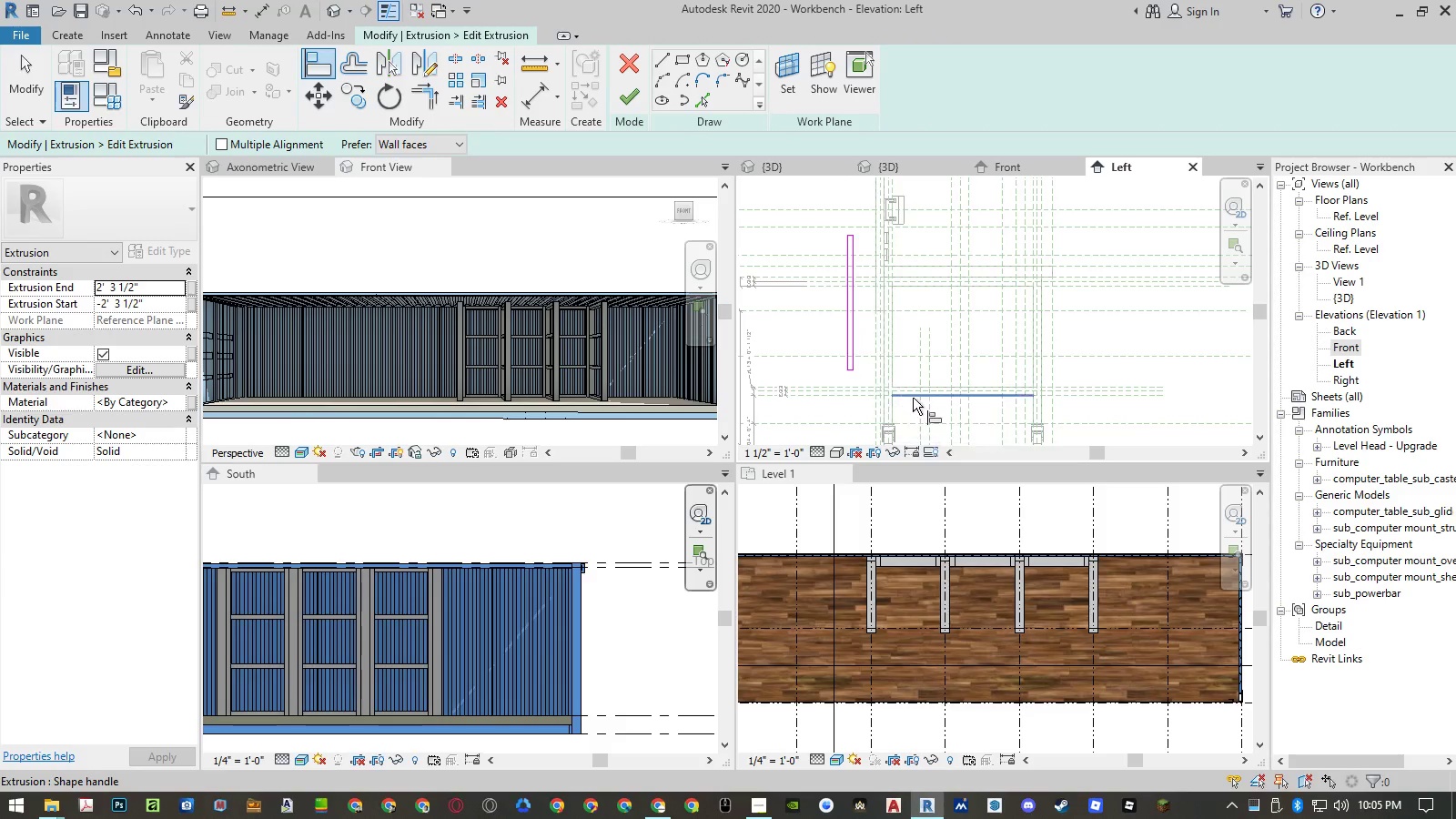 
key(Escape)
 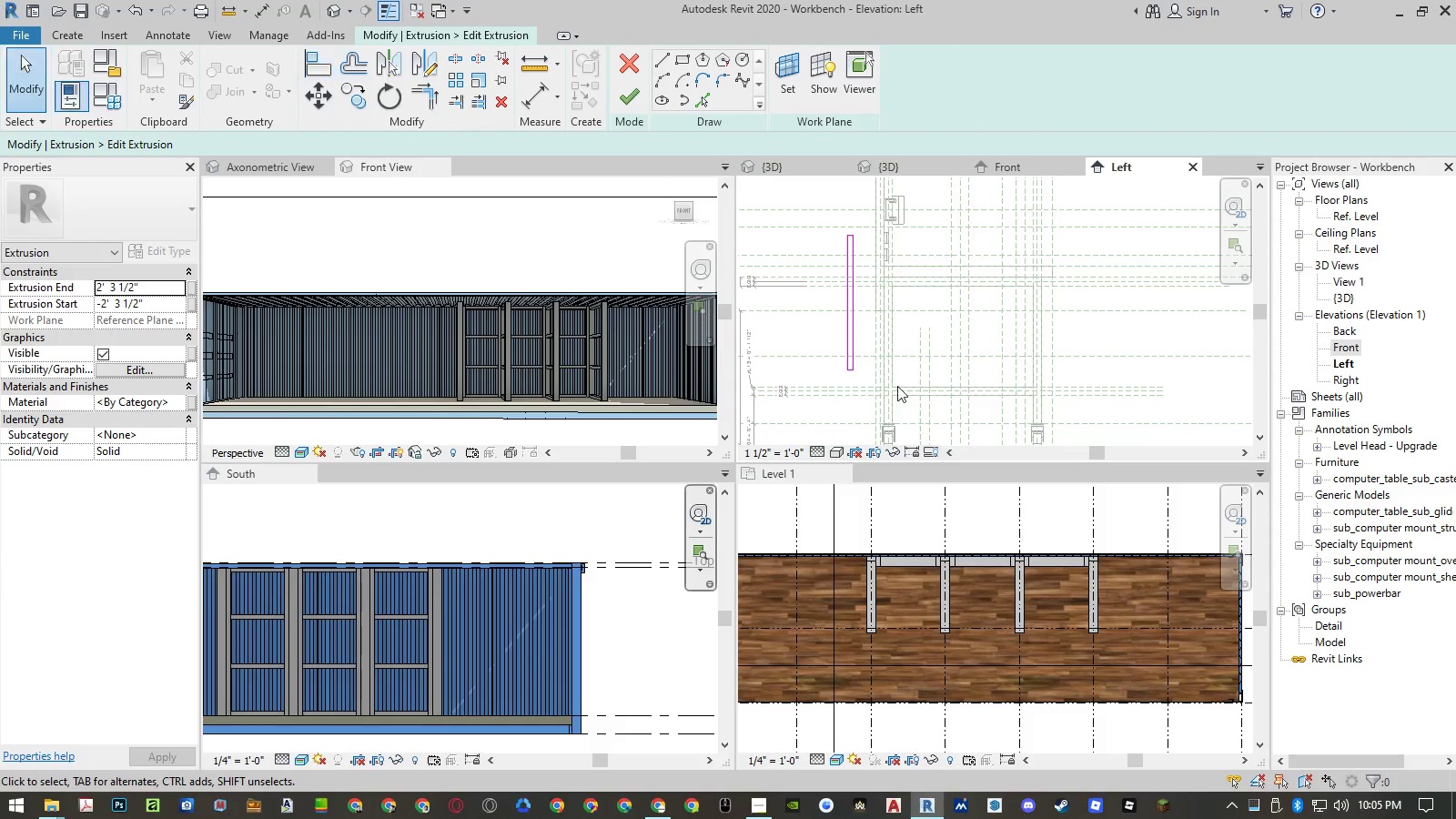 
scroll: coordinate [895, 383], scroll_direction: up, amount: 4.0
 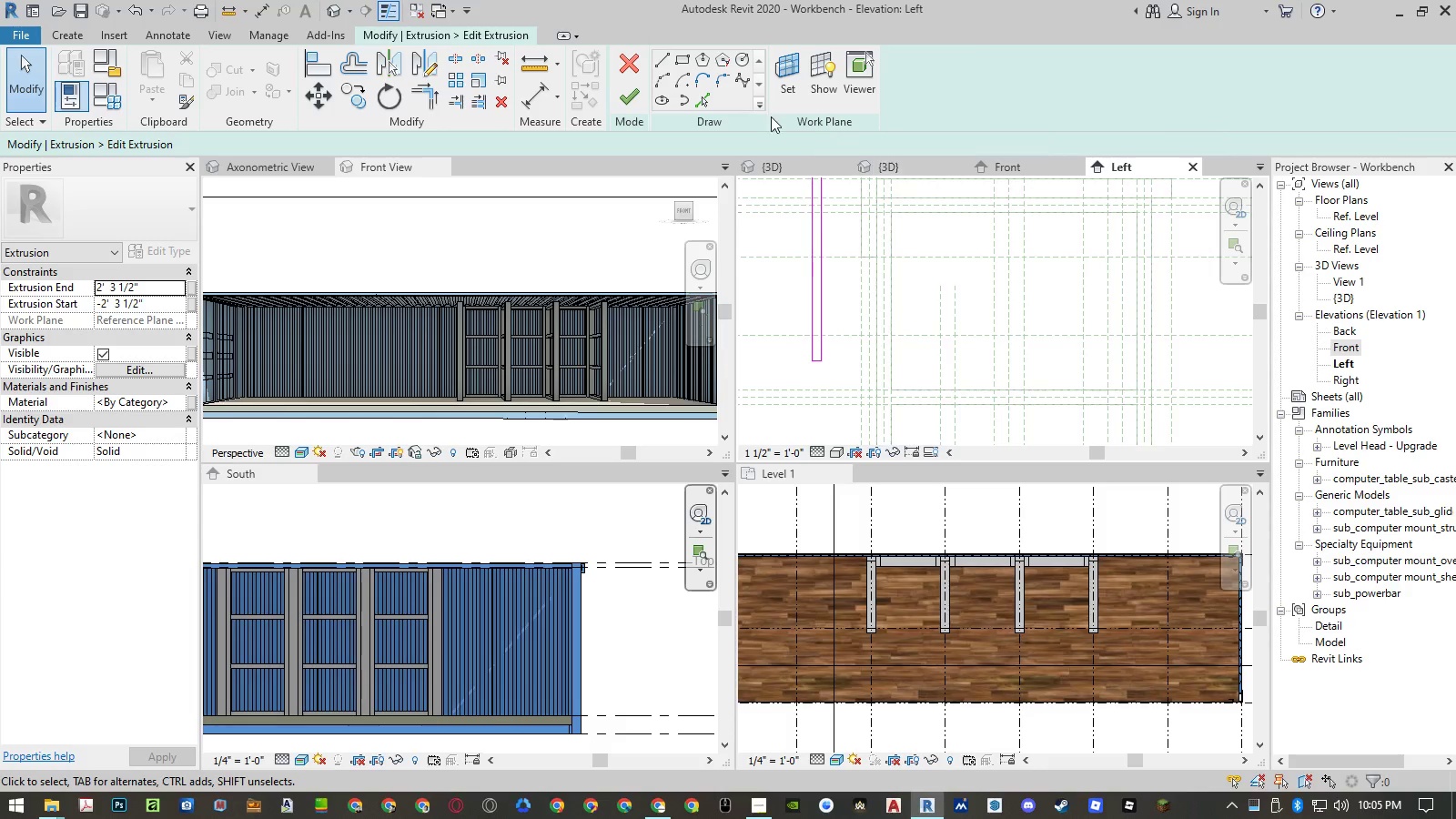 
left_click([633, 69])
 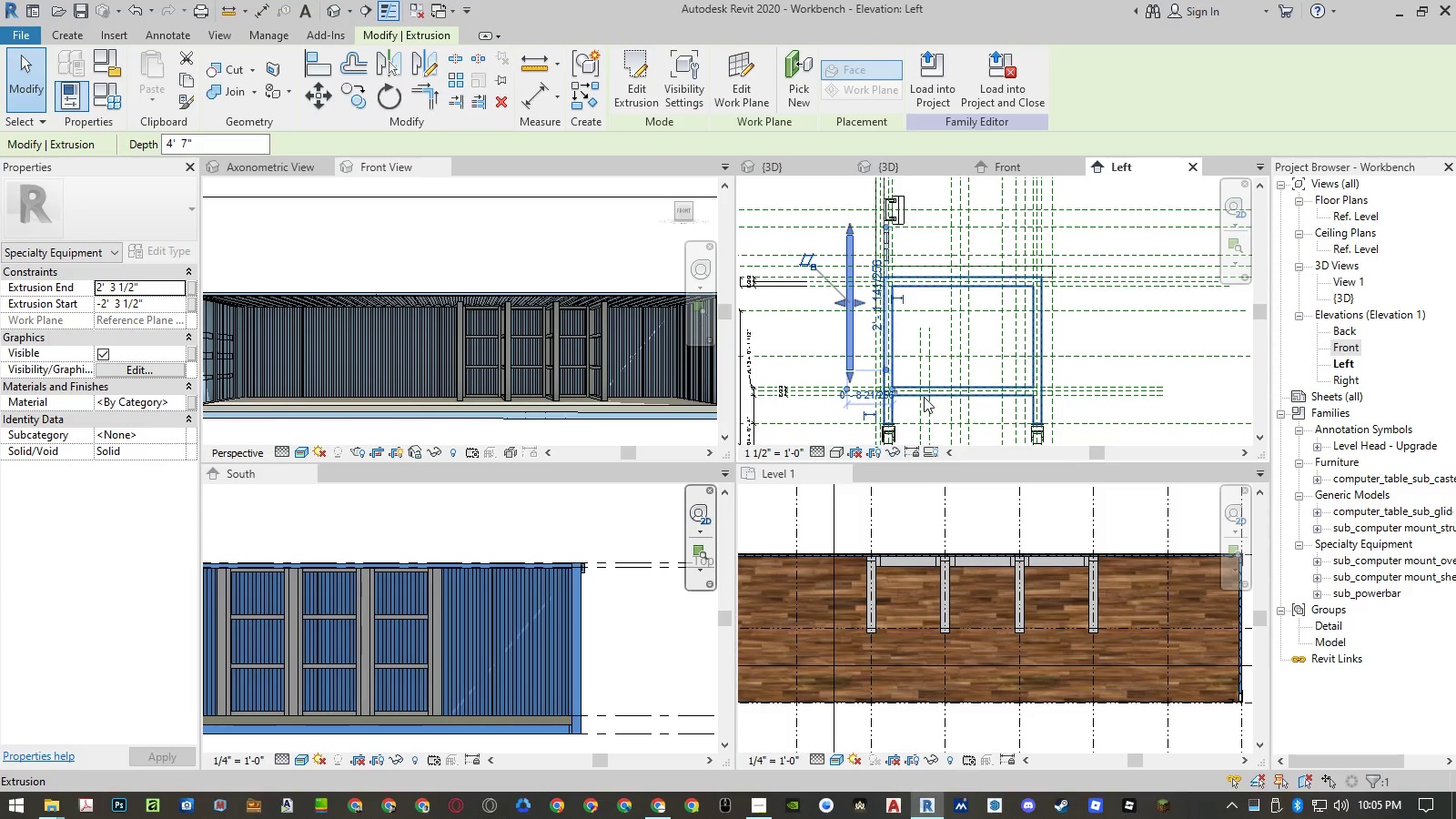 
scroll: coordinate [898, 261], scroll_direction: down, amount: 3.0
 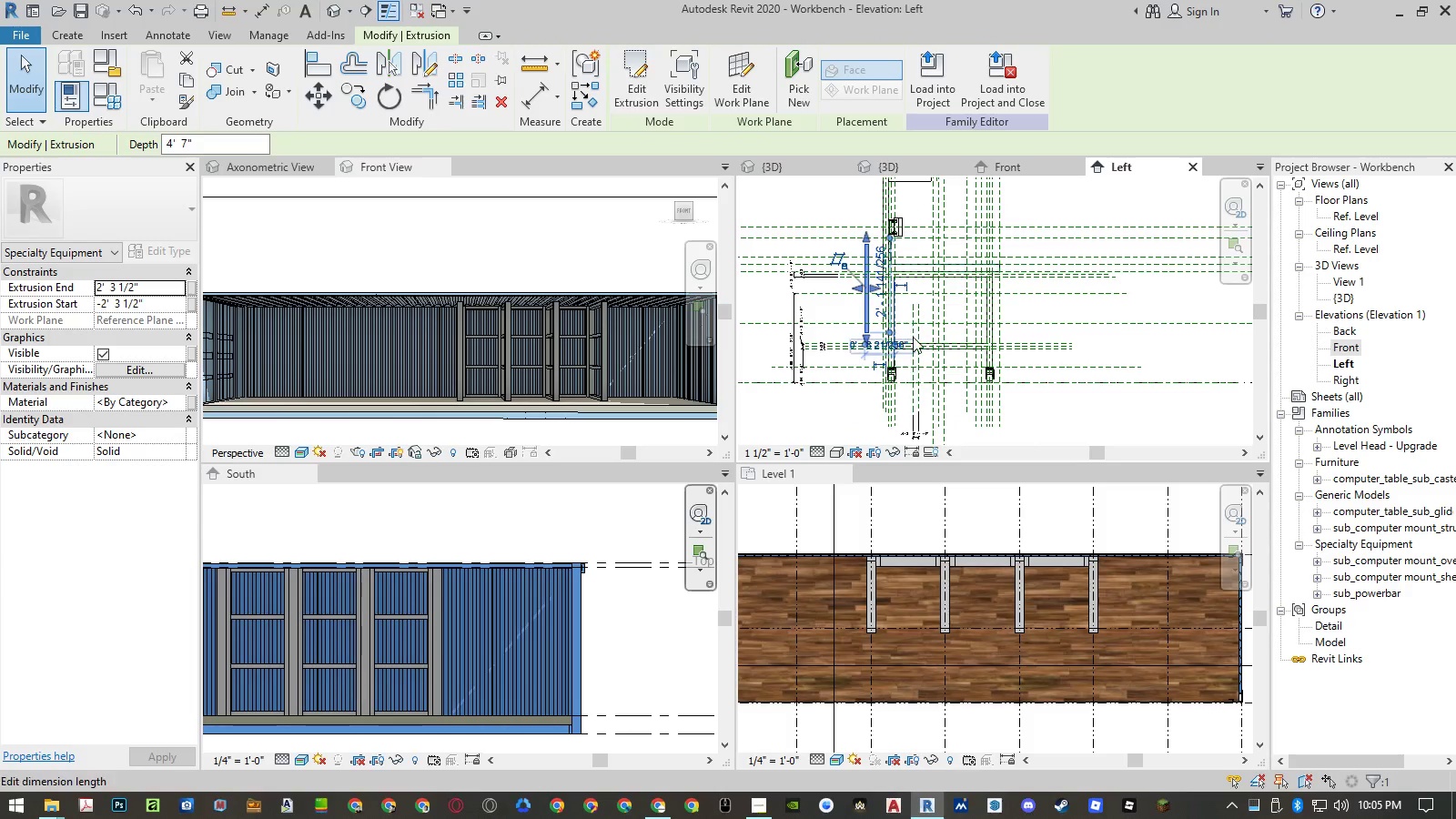 
scroll: coordinate [913, 337], scroll_direction: up, amount: 4.0
 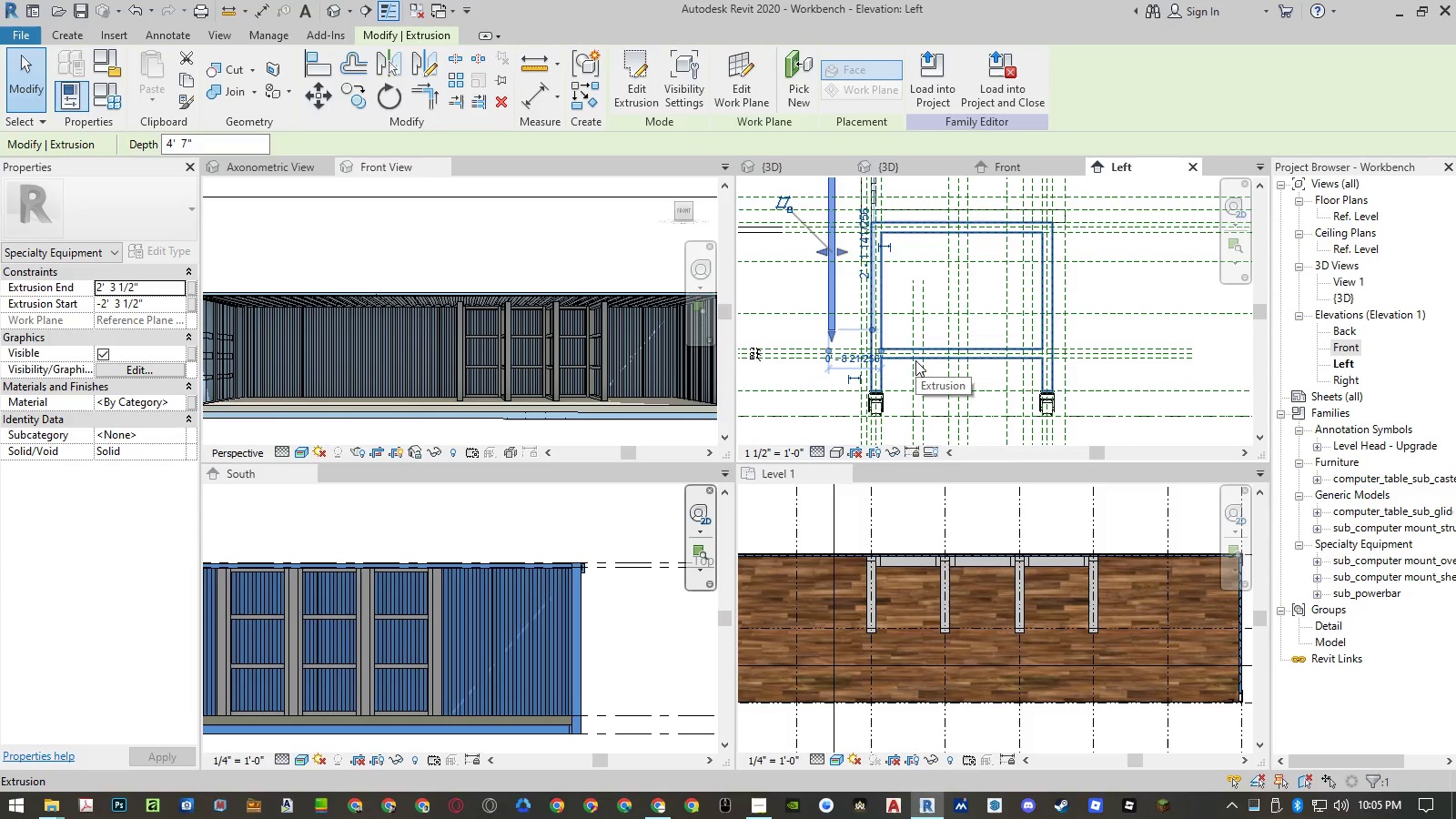 
left_click([889, 167])
 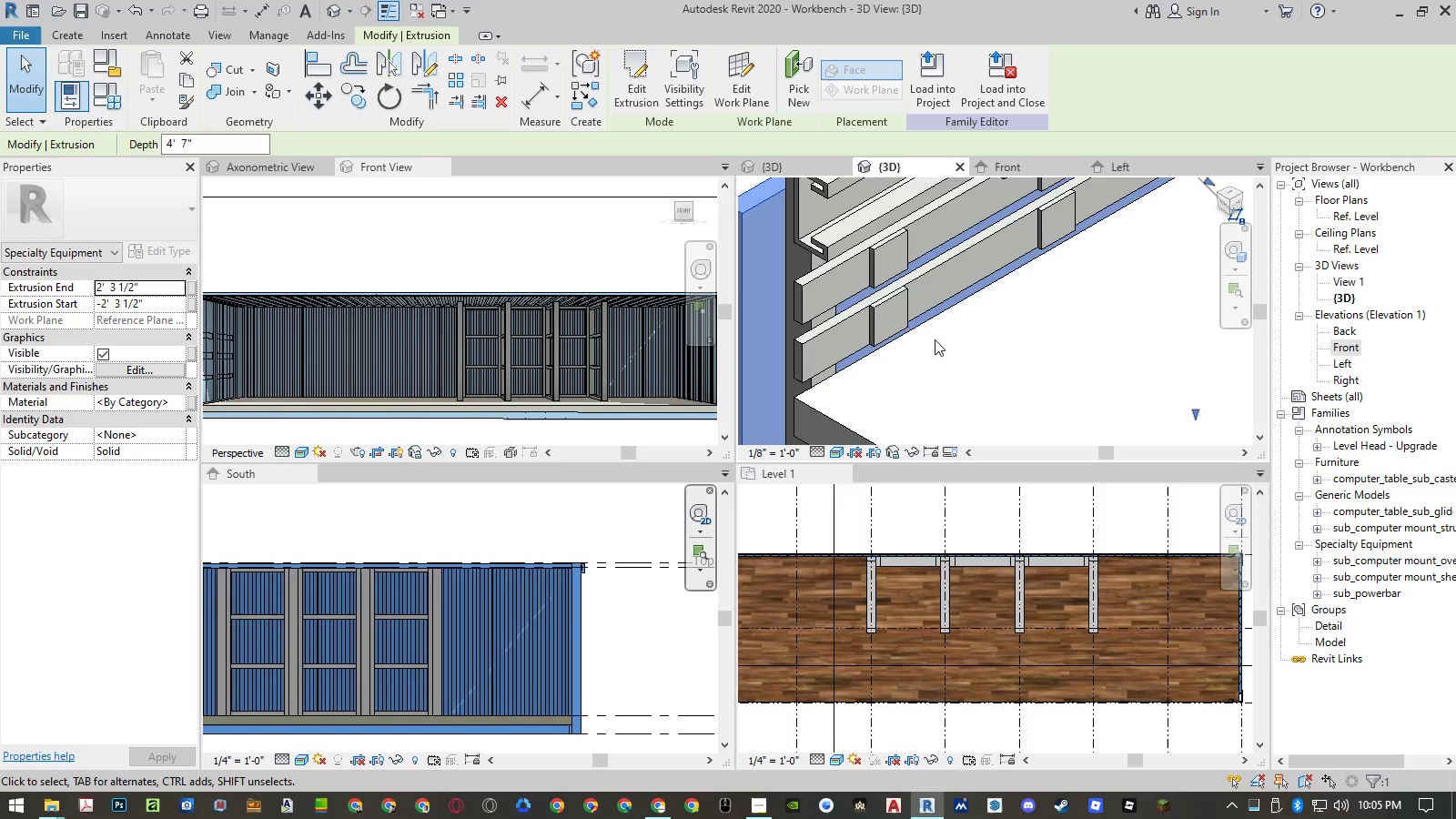 
scroll: coordinate [913, 353], scroll_direction: down, amount: 16.0
 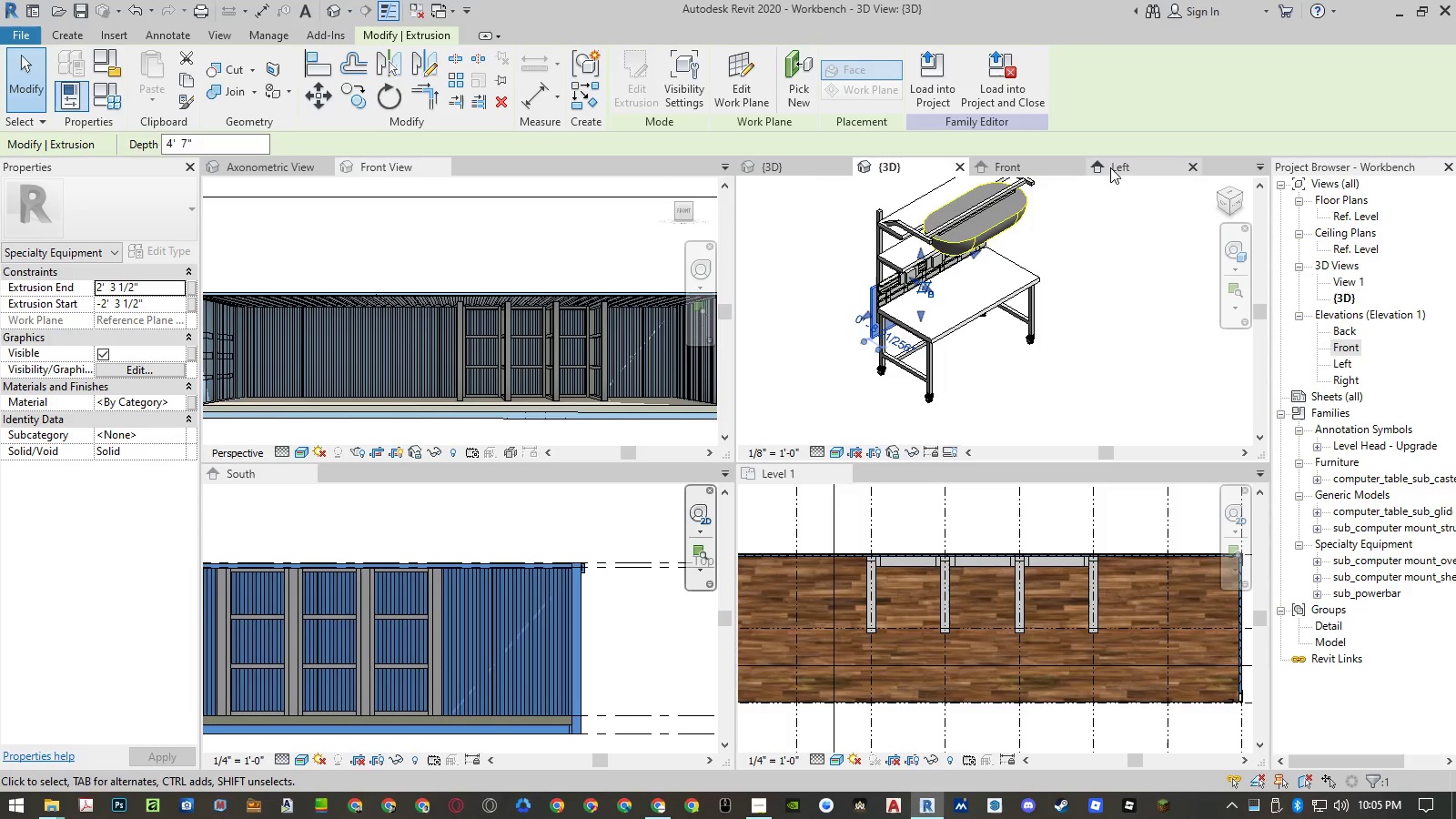 
left_click([1110, 167])
 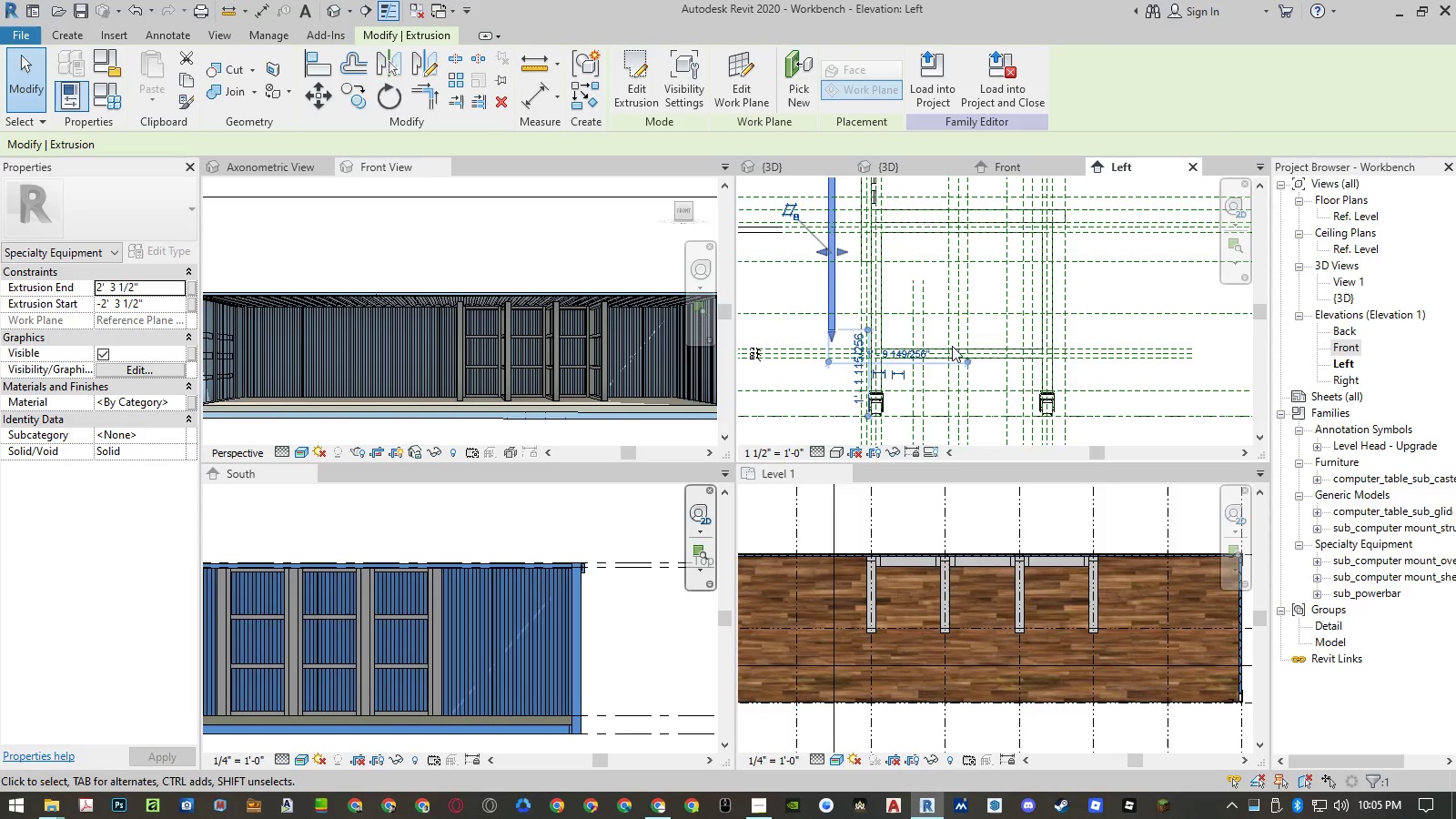 
scroll: coordinate [885, 356], scroll_direction: down, amount: 10.0
 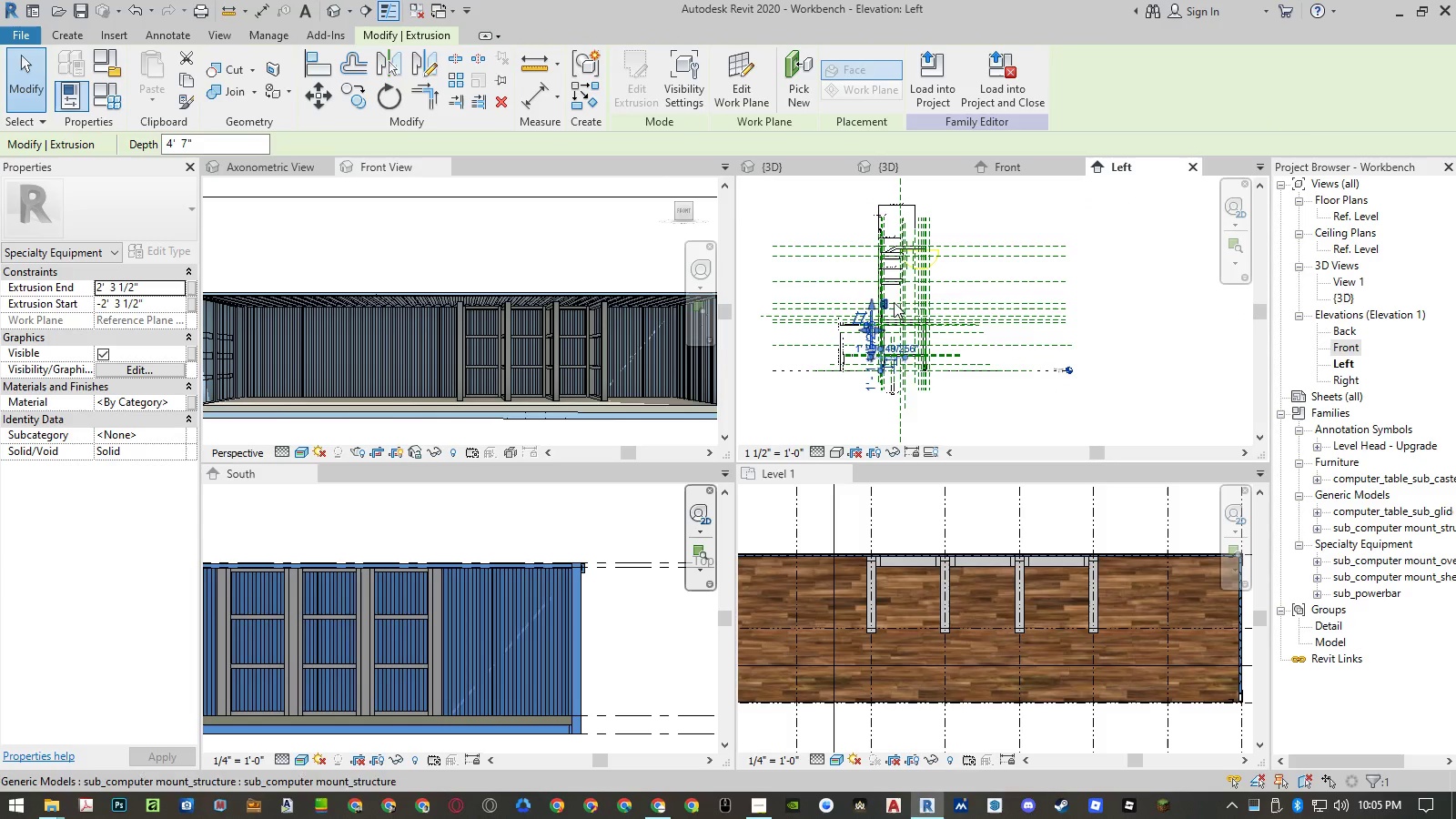 
scroll: coordinate [900, 334], scroll_direction: up, amount: 8.0
 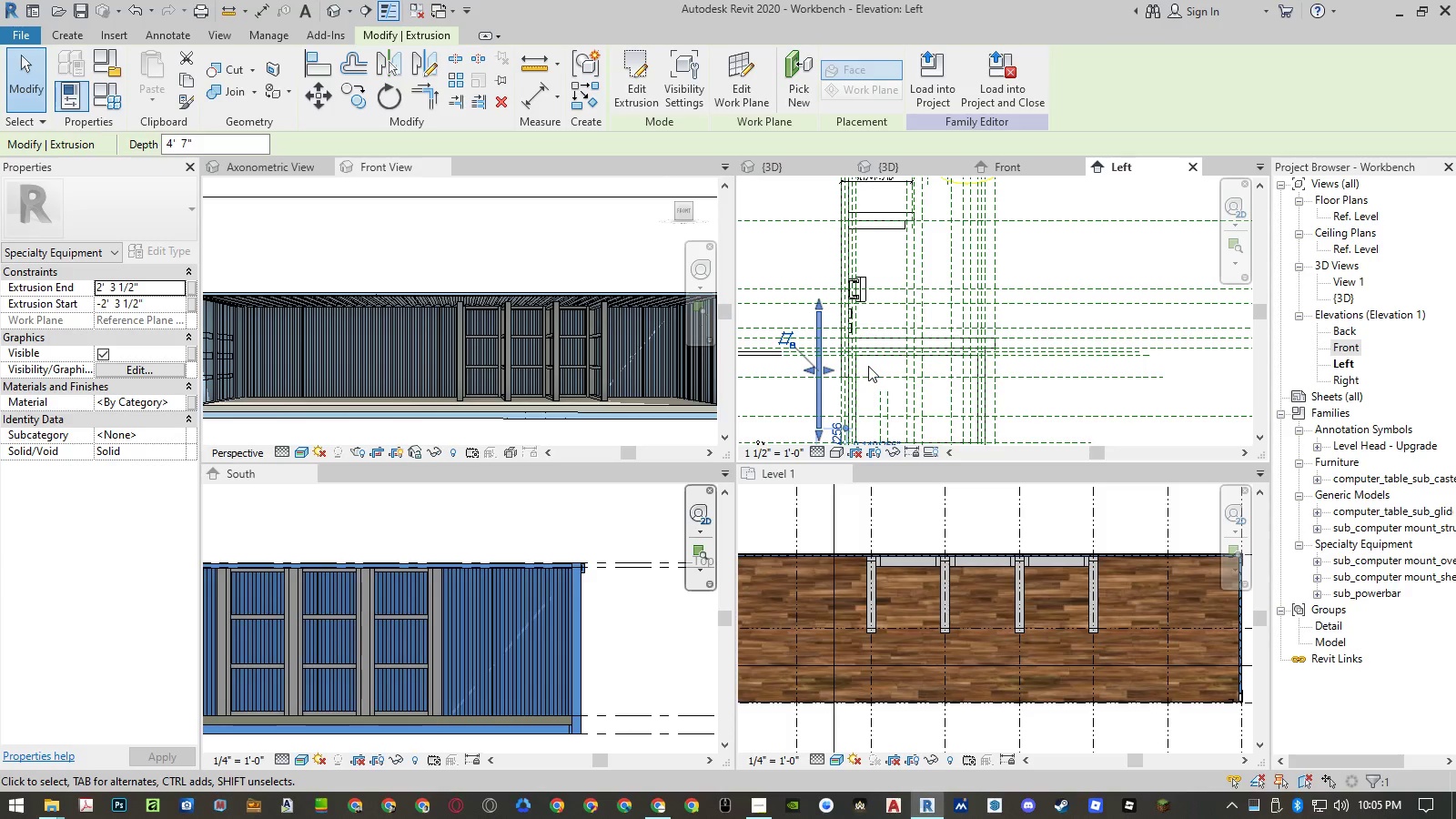 
type(mv)
 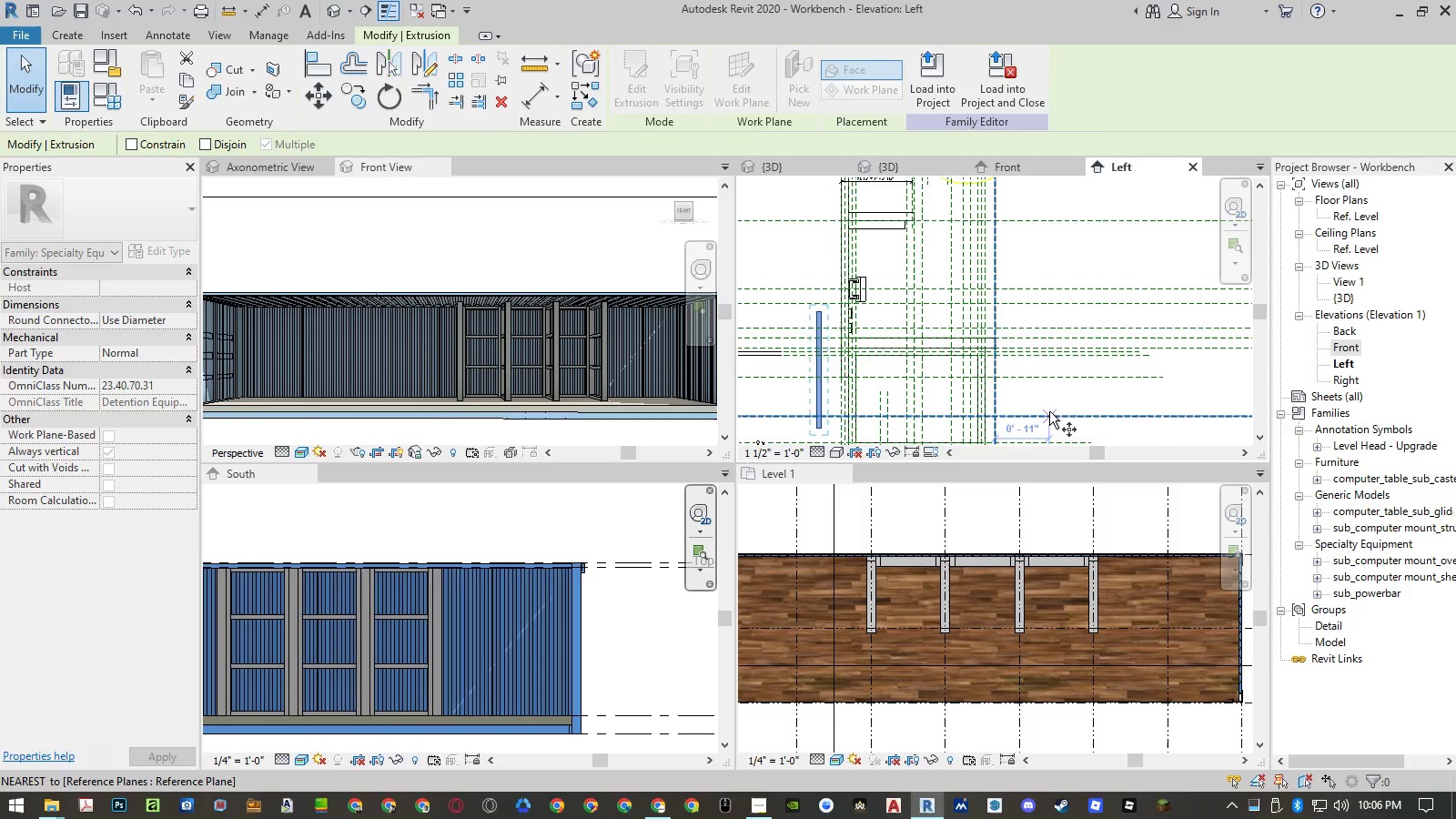 
left_click([1049, 412])
 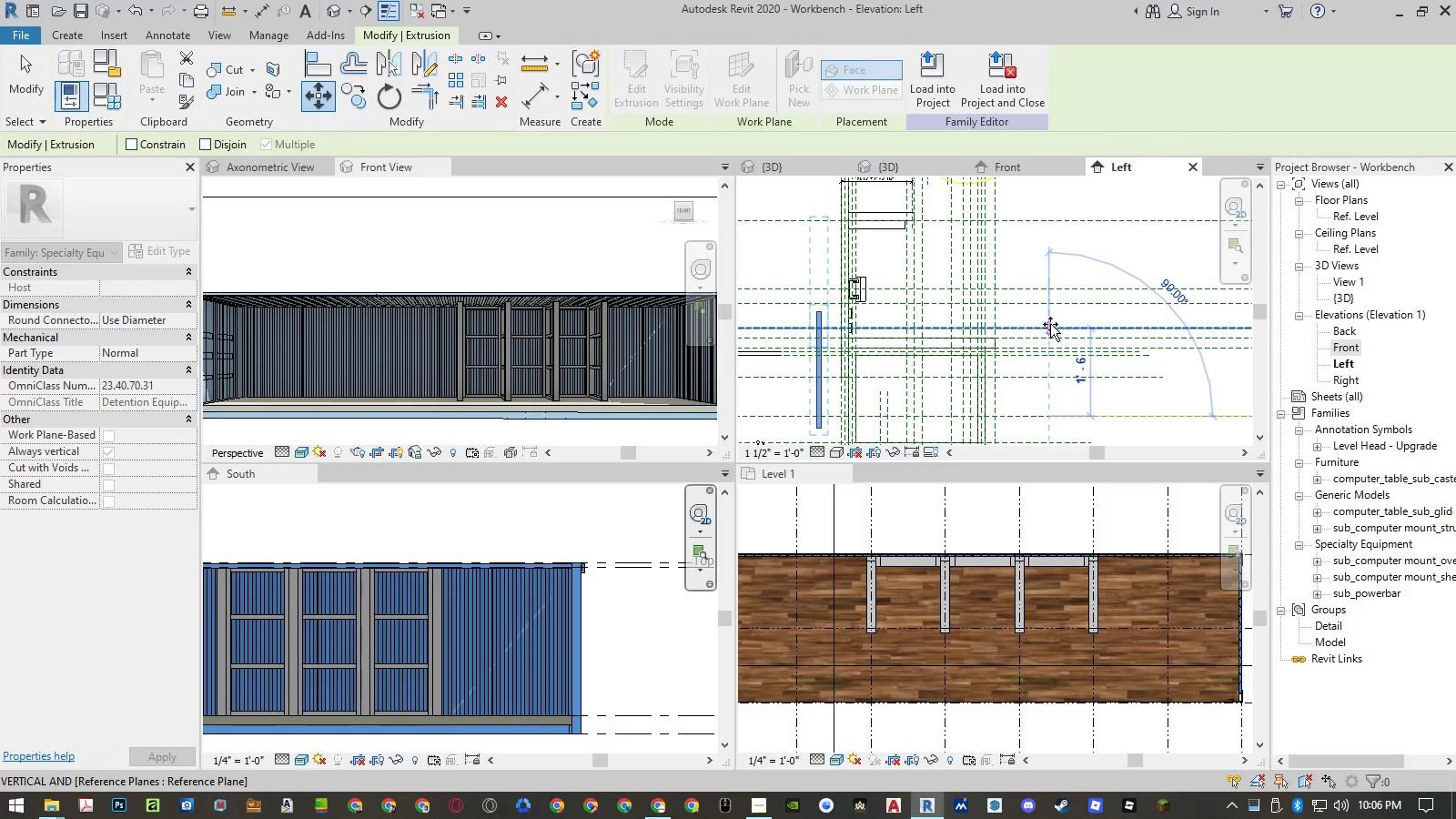 
left_click([1050, 324])
 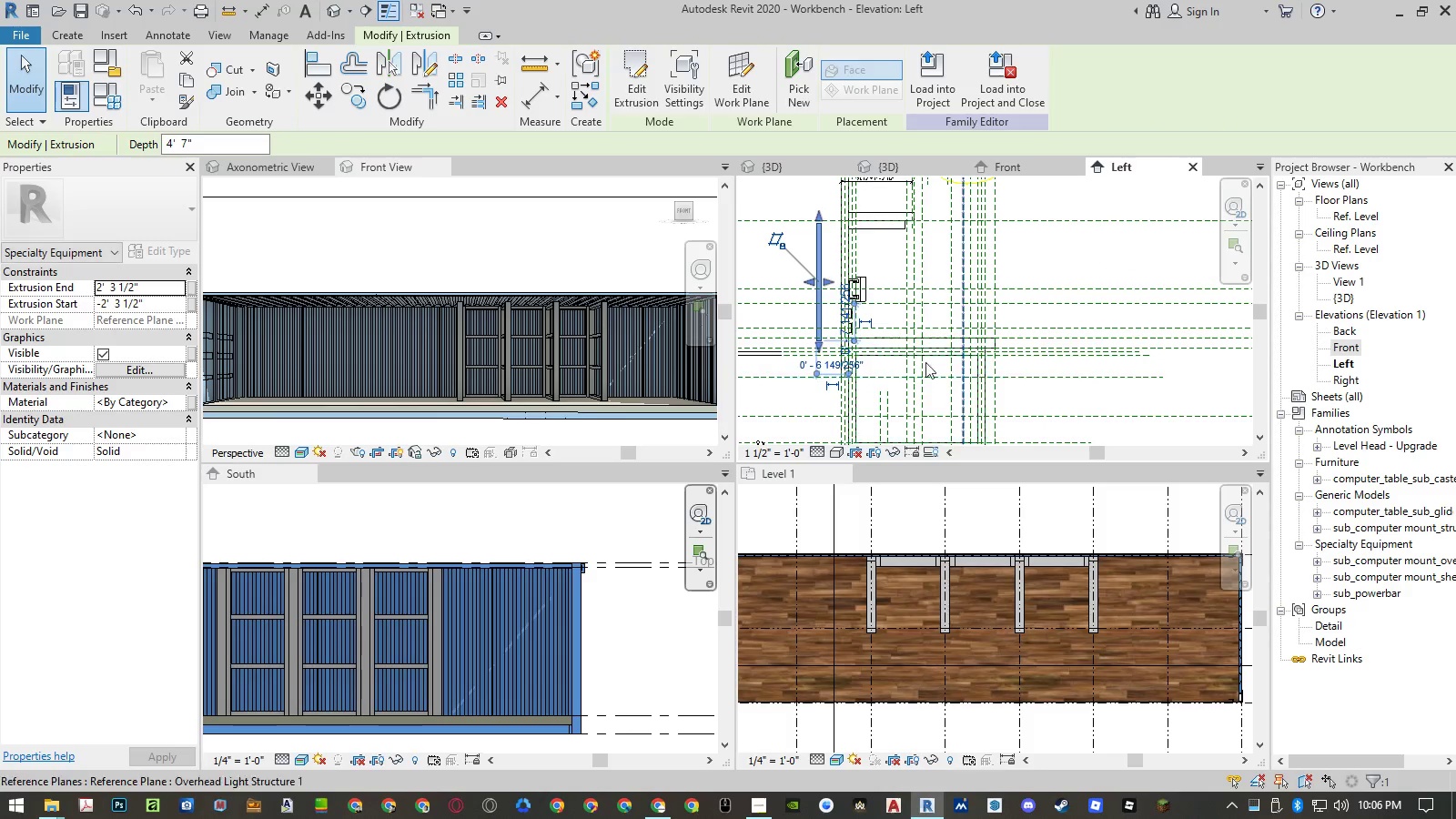 
scroll: coordinate [797, 305], scroll_direction: up, amount: 5.0
 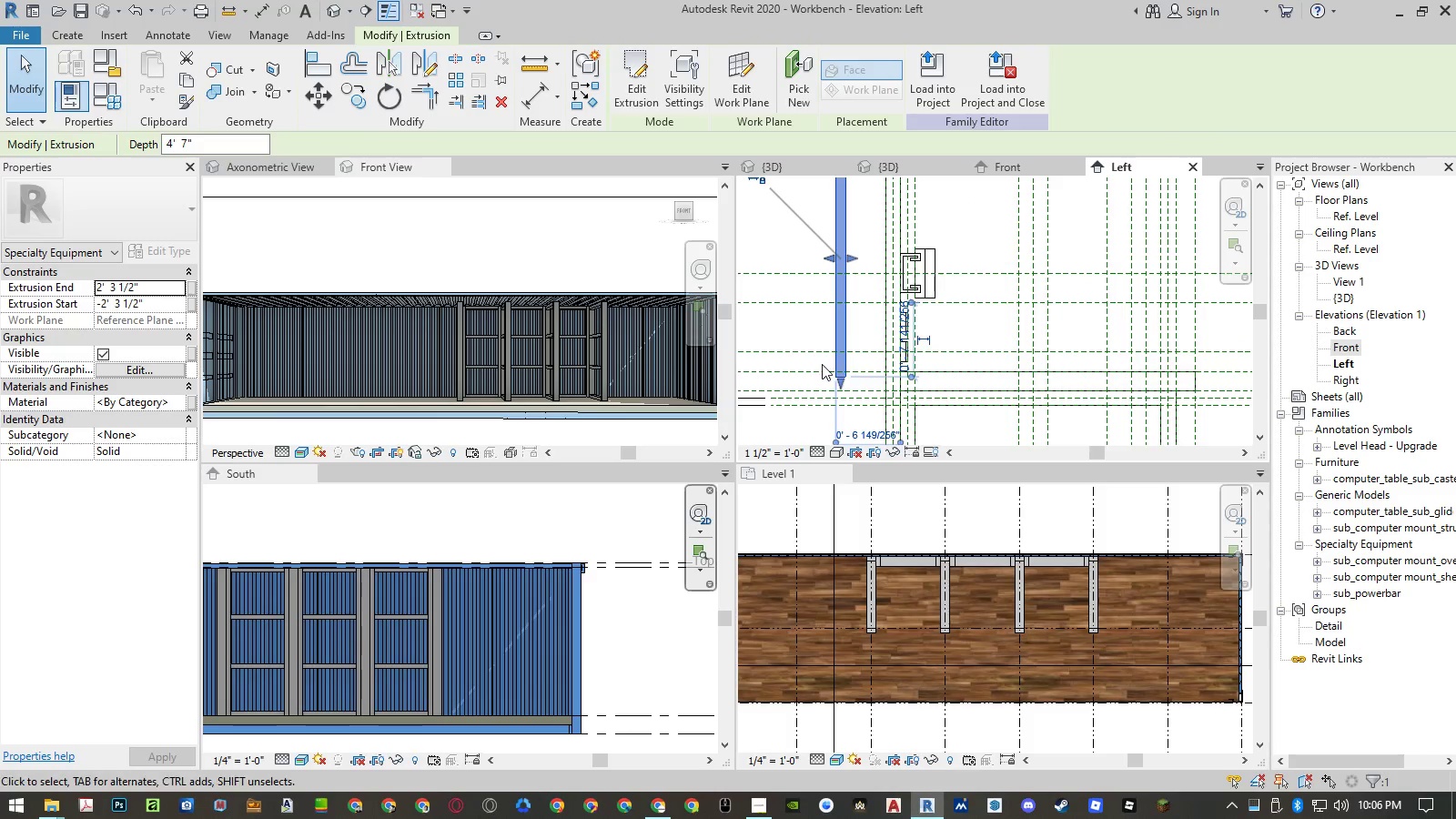 
left_click([818, 362])
 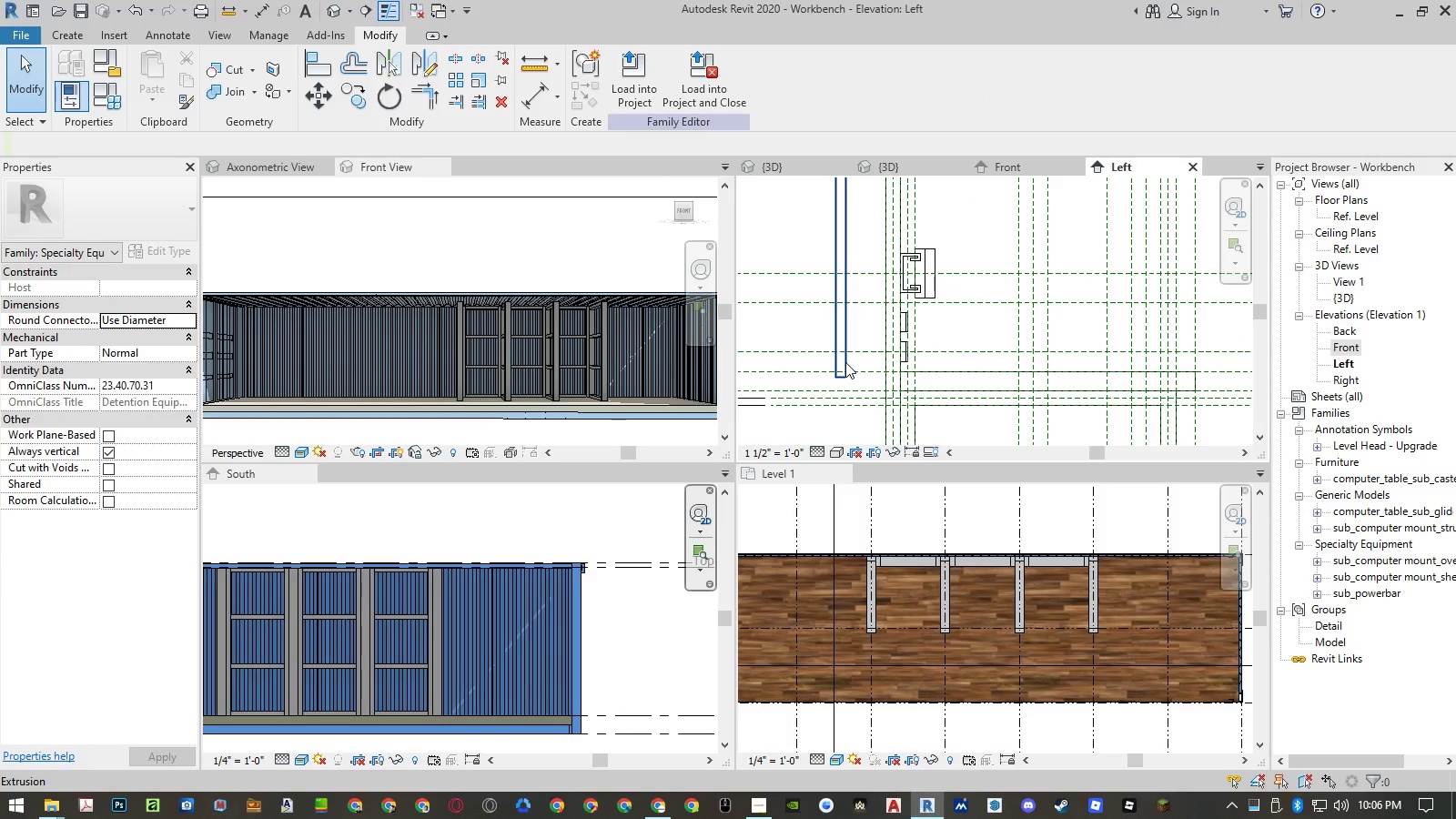 
left_click([845, 362])
 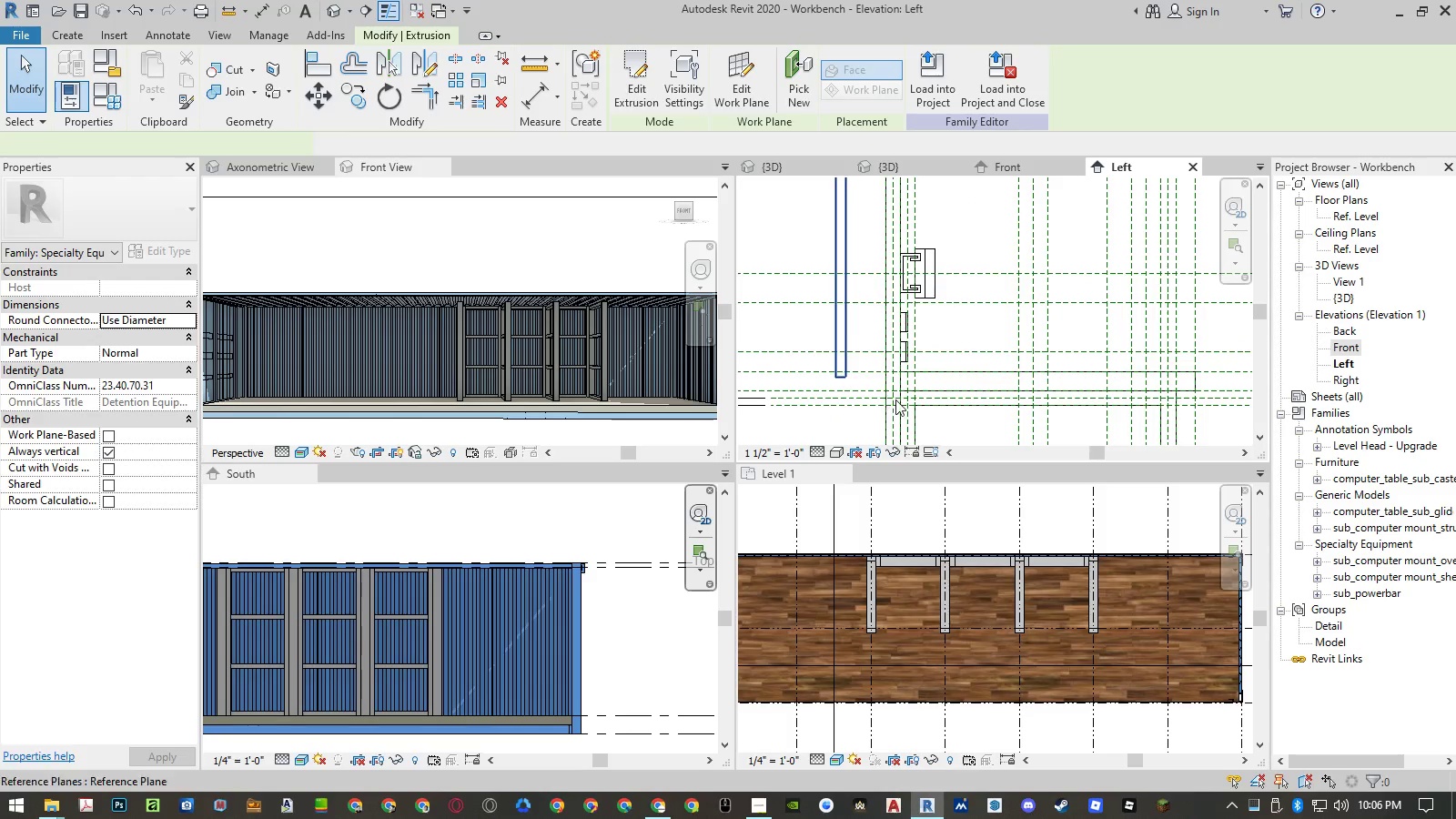 
scroll: coordinate [926, 381], scroll_direction: down, amount: 7.0
 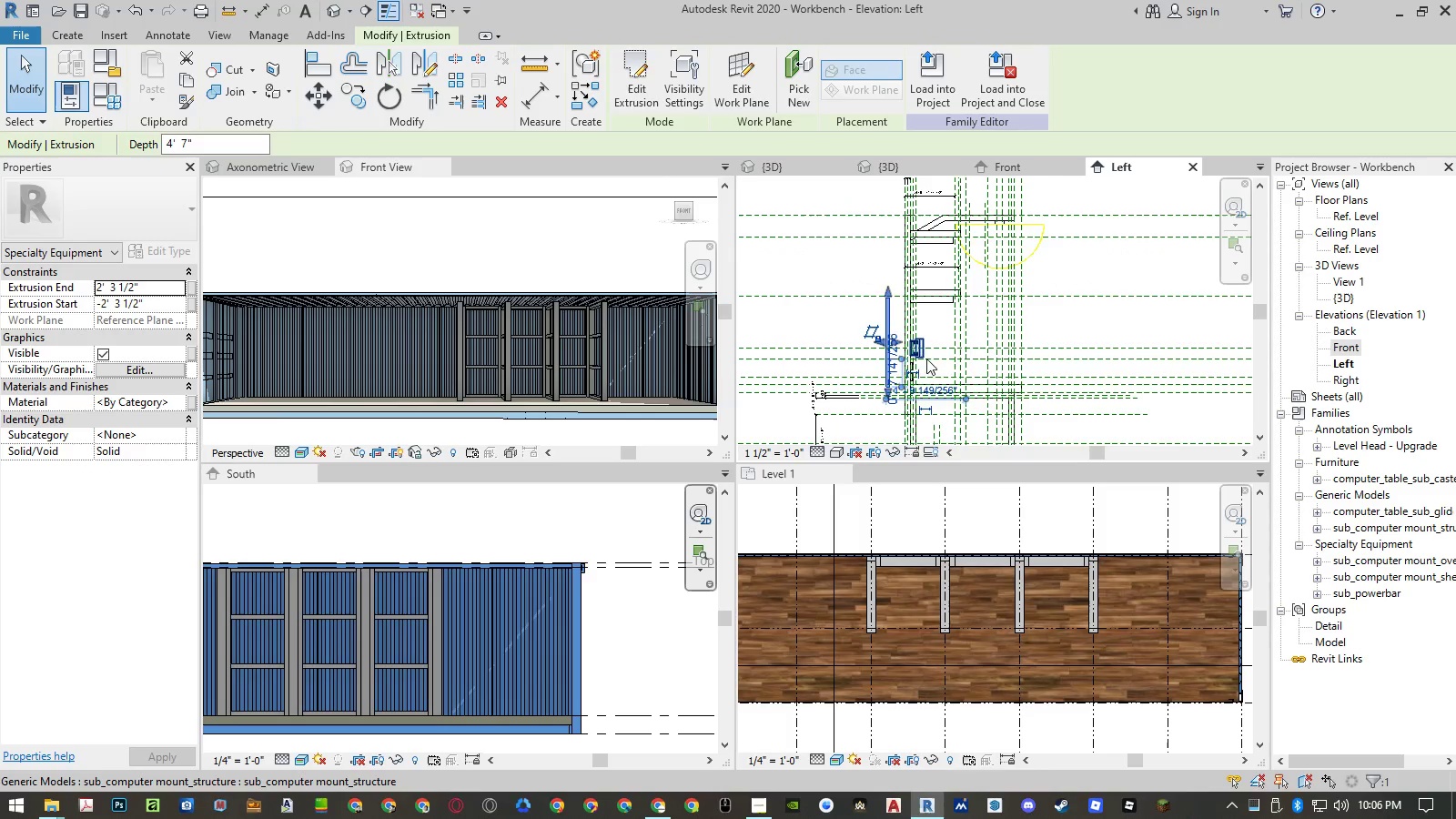 
key(Escape)
 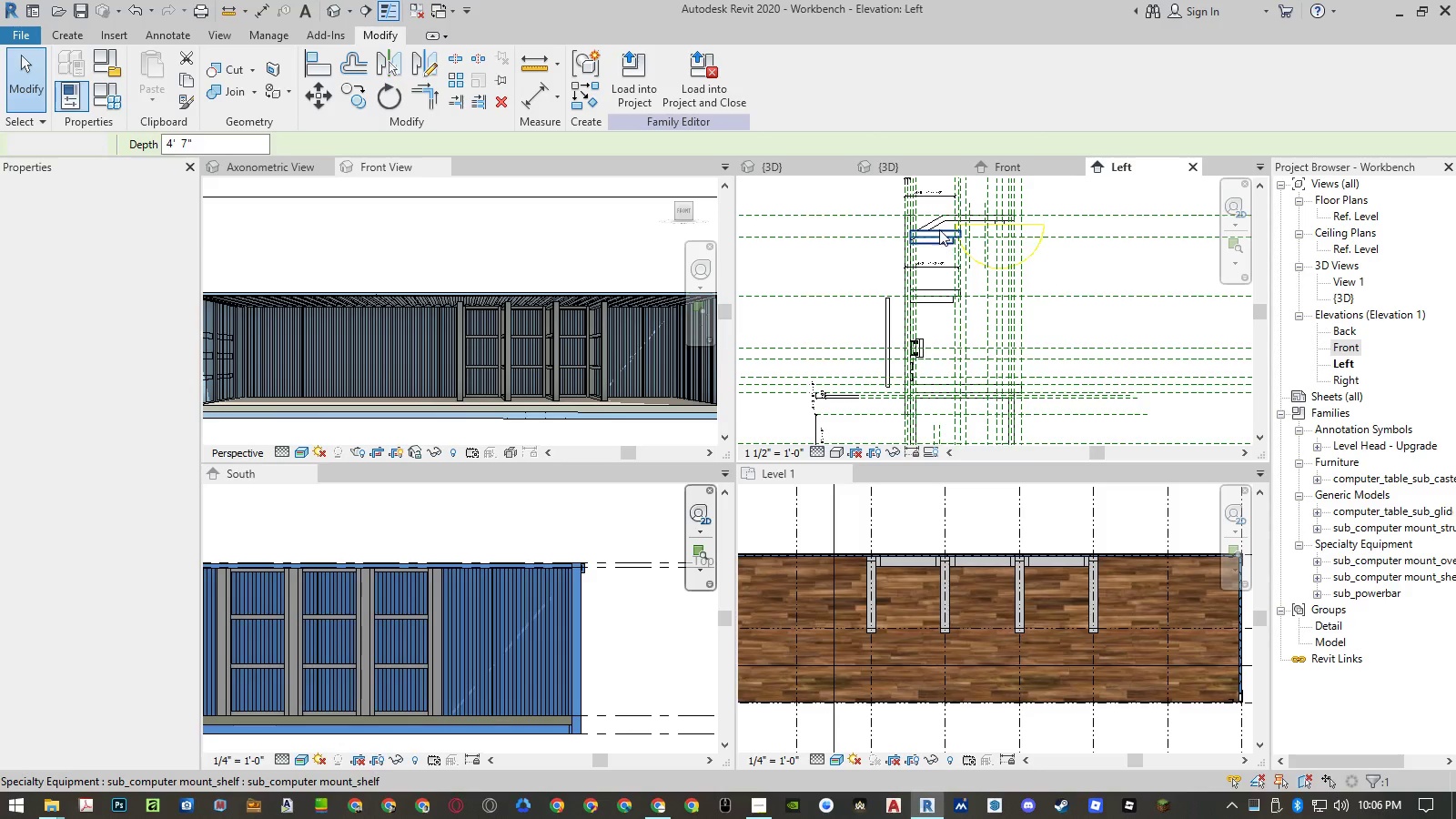 
scroll: coordinate [938, 220], scroll_direction: up, amount: 4.0
 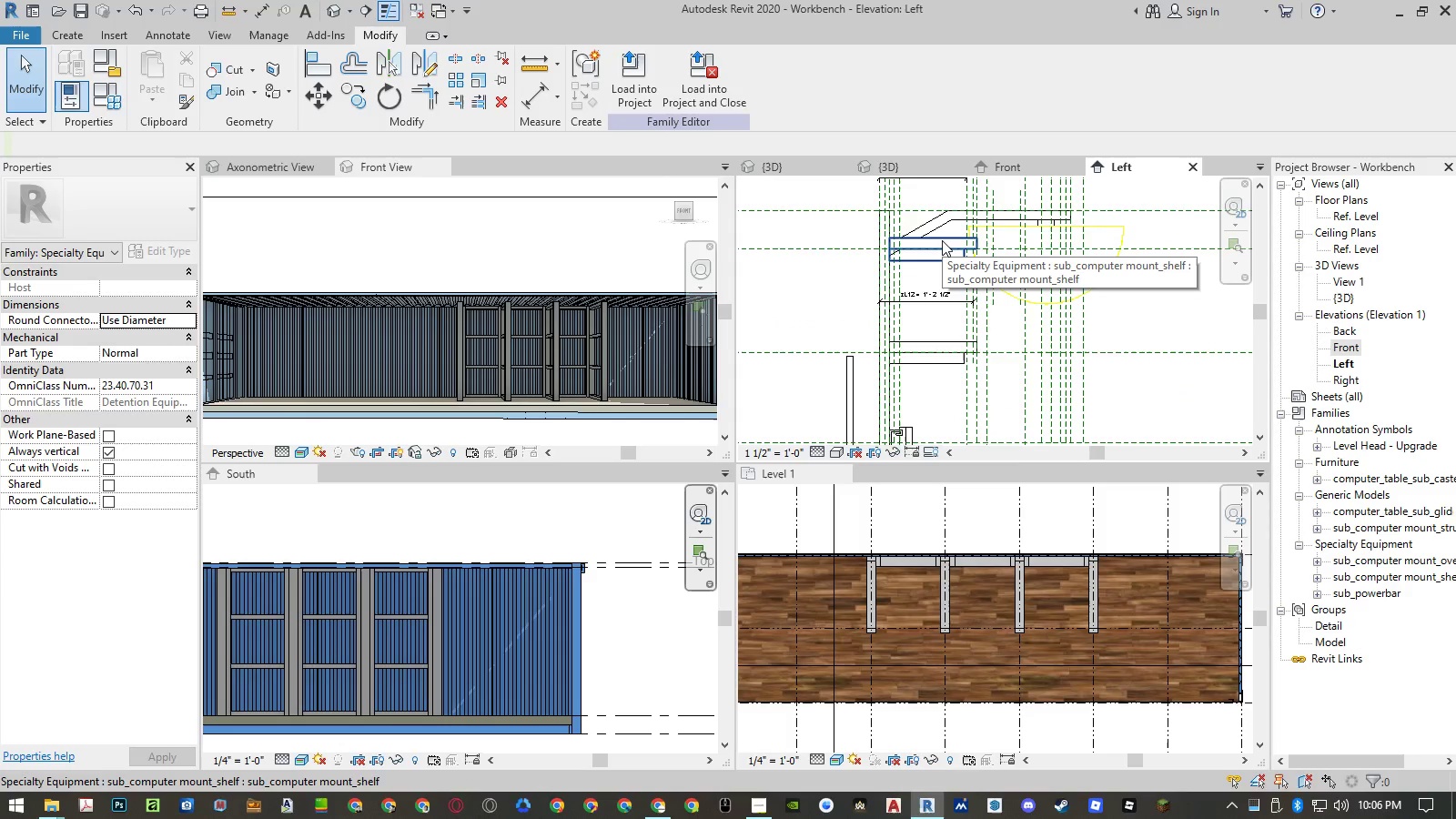 
left_click([942, 240])
 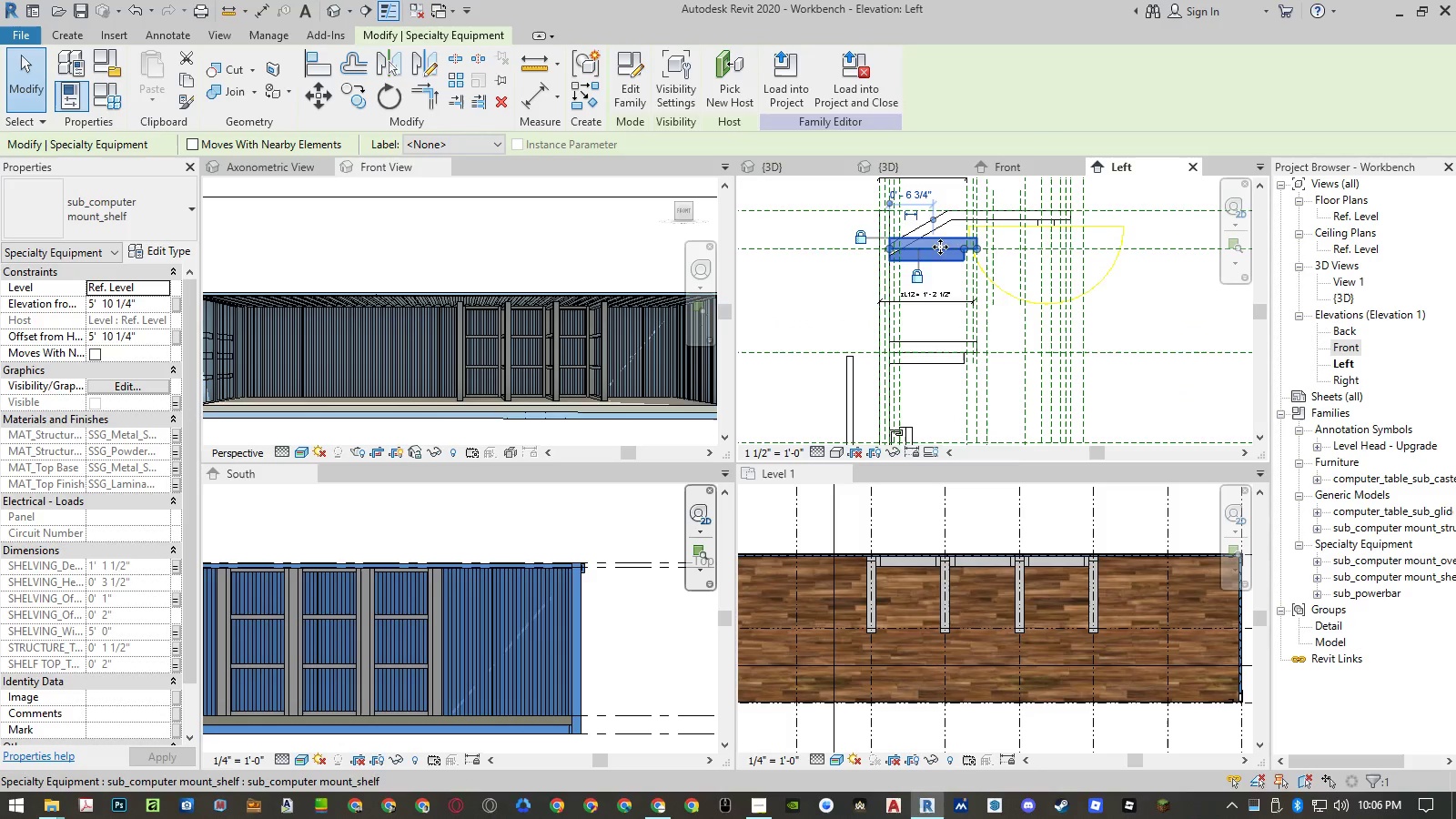 
scroll: coordinate [918, 270], scroll_direction: down, amount: 2.0
 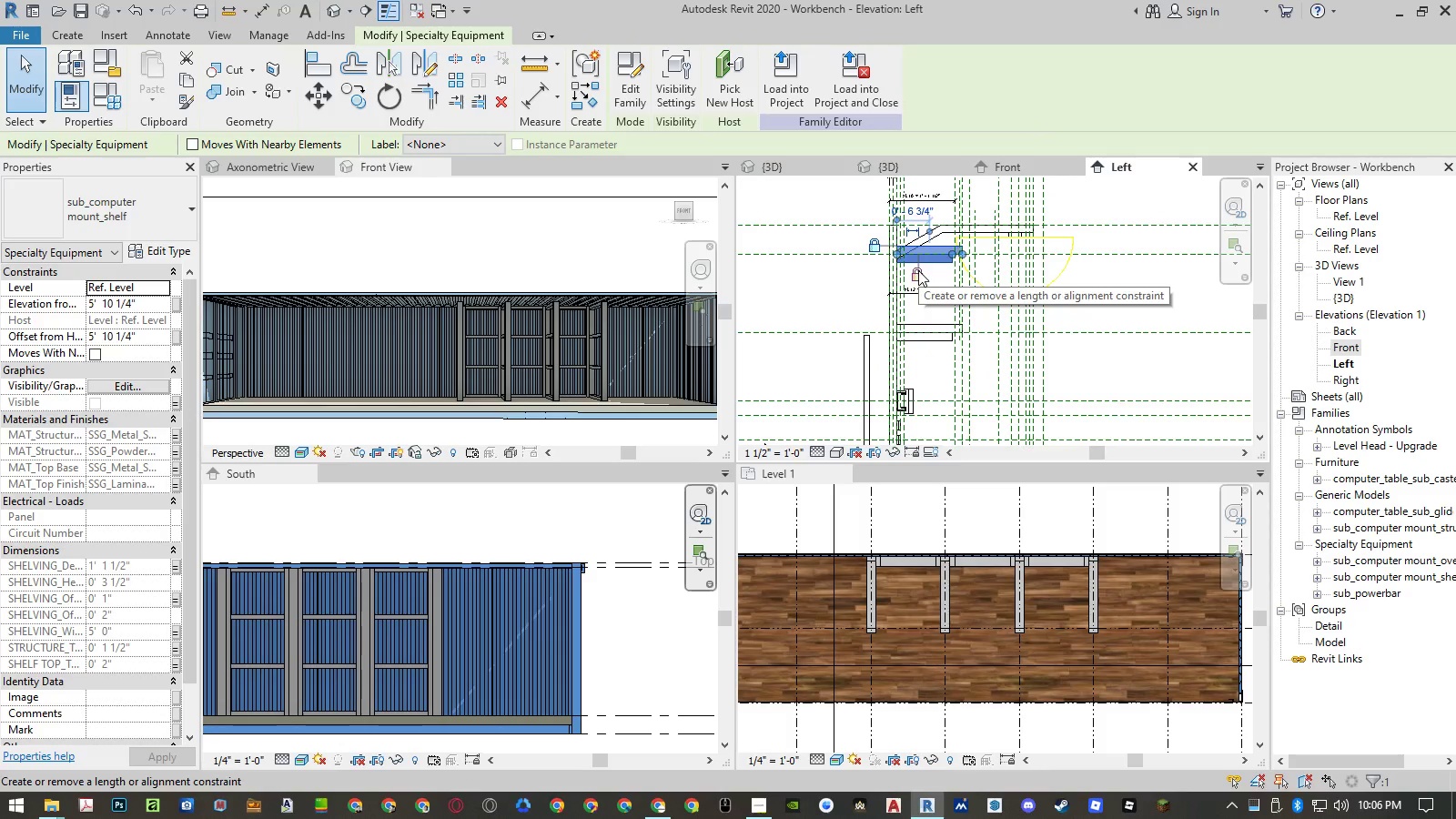 
scroll: coordinate [939, 244], scroll_direction: up, amount: 4.0
 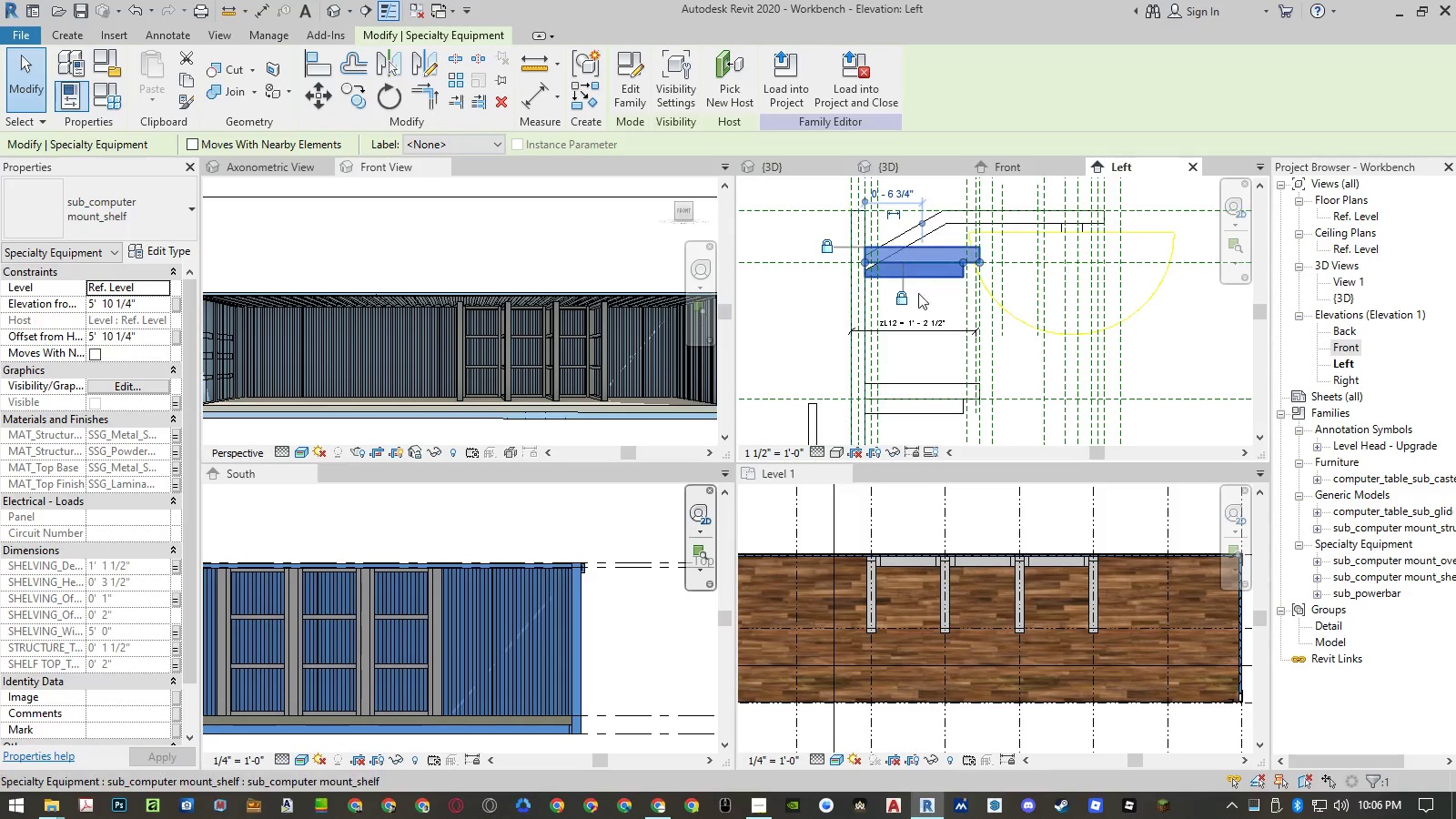 
key(Escape)
 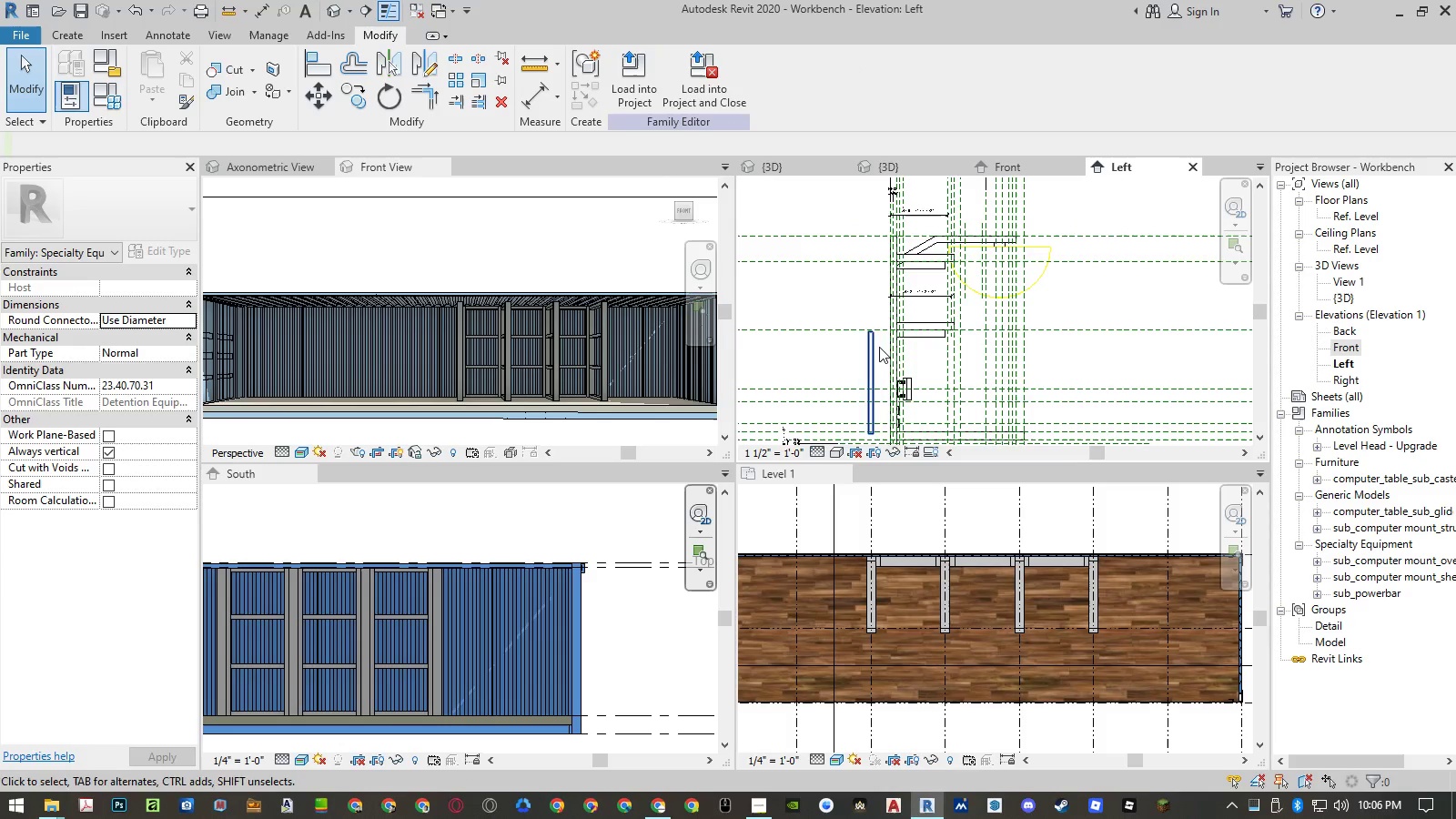 
scroll: coordinate [928, 261], scroll_direction: down, amount: 5.0
 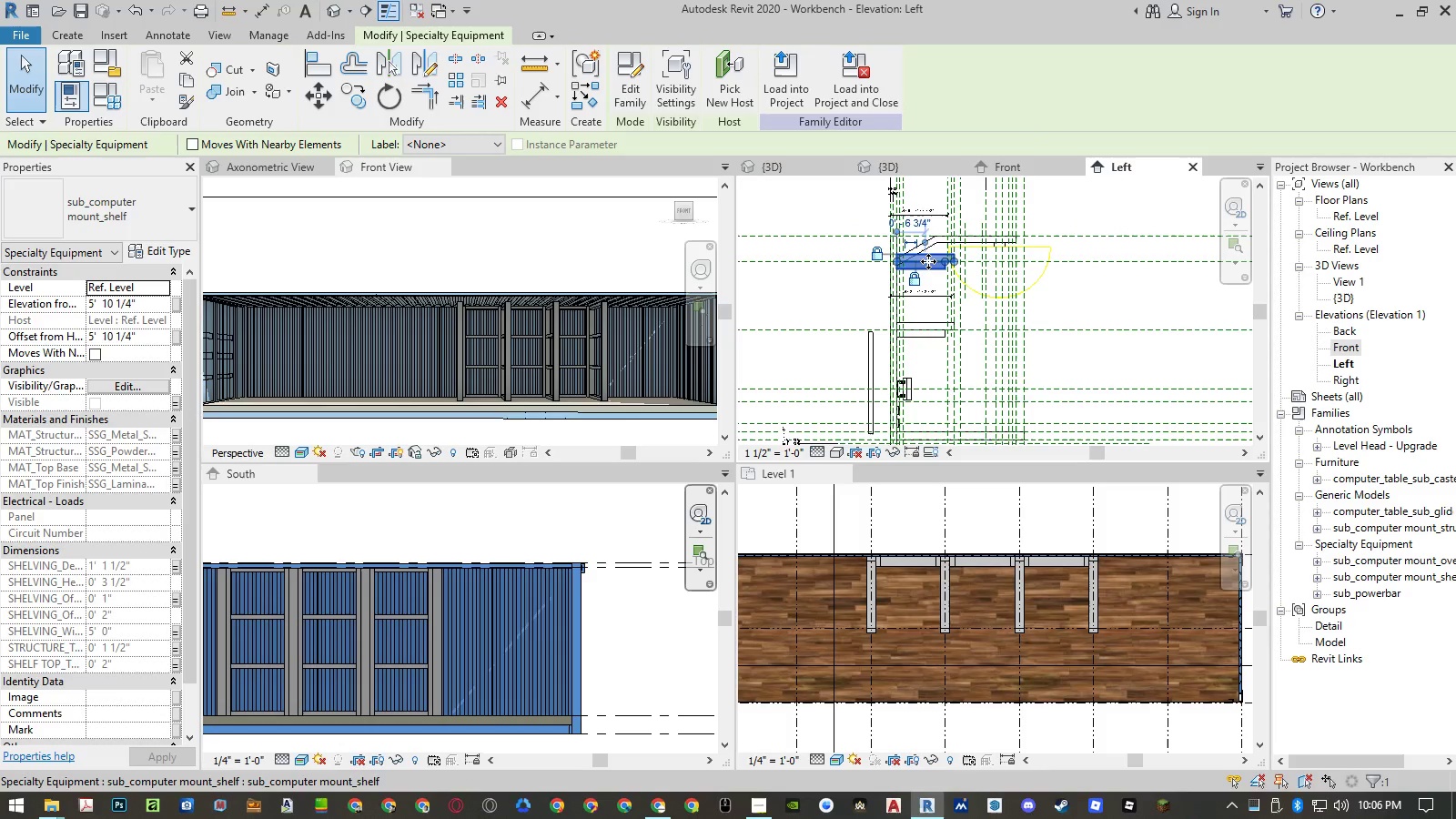 
left_click([875, 351])
 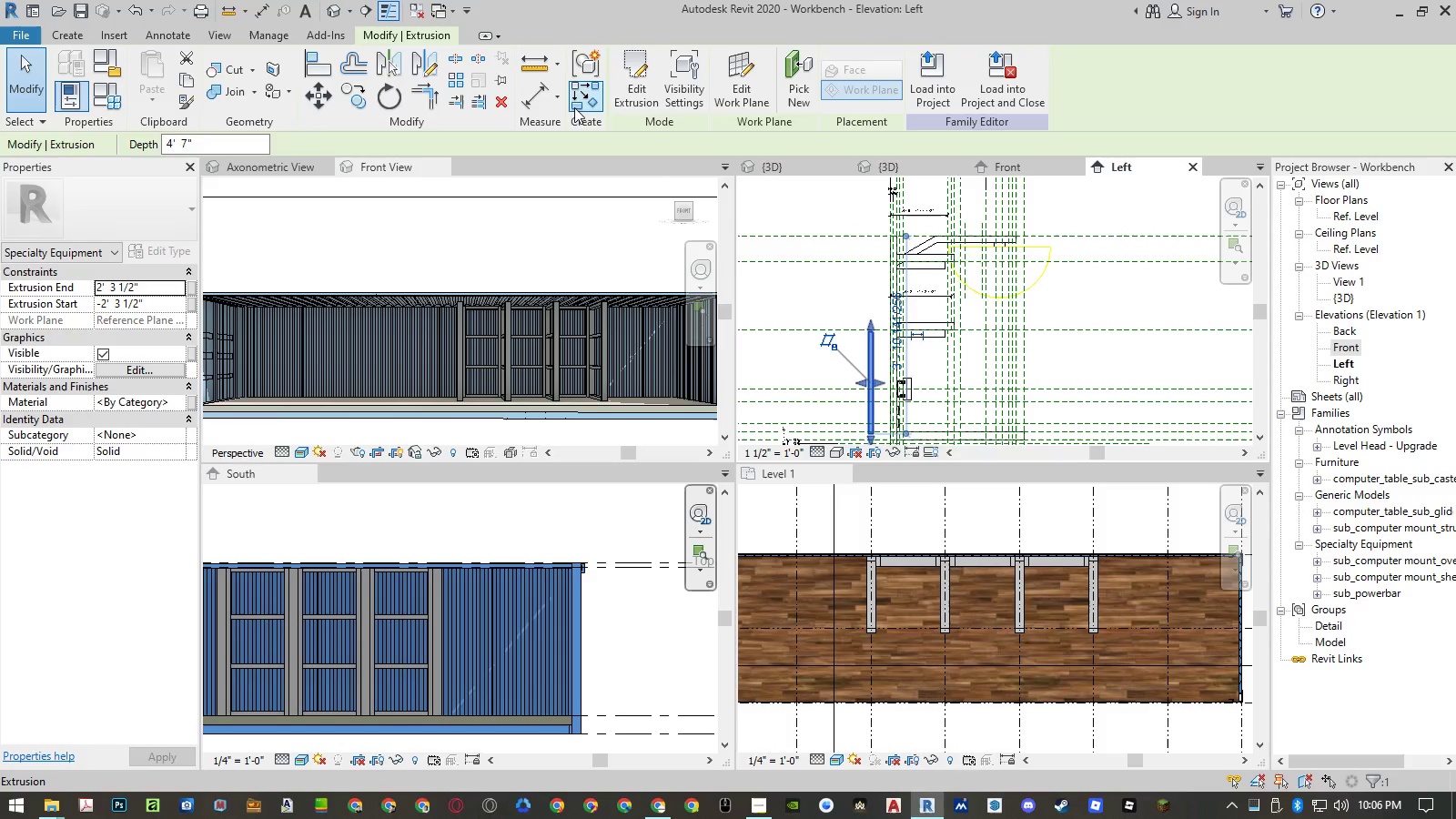 
left_click([637, 96])
 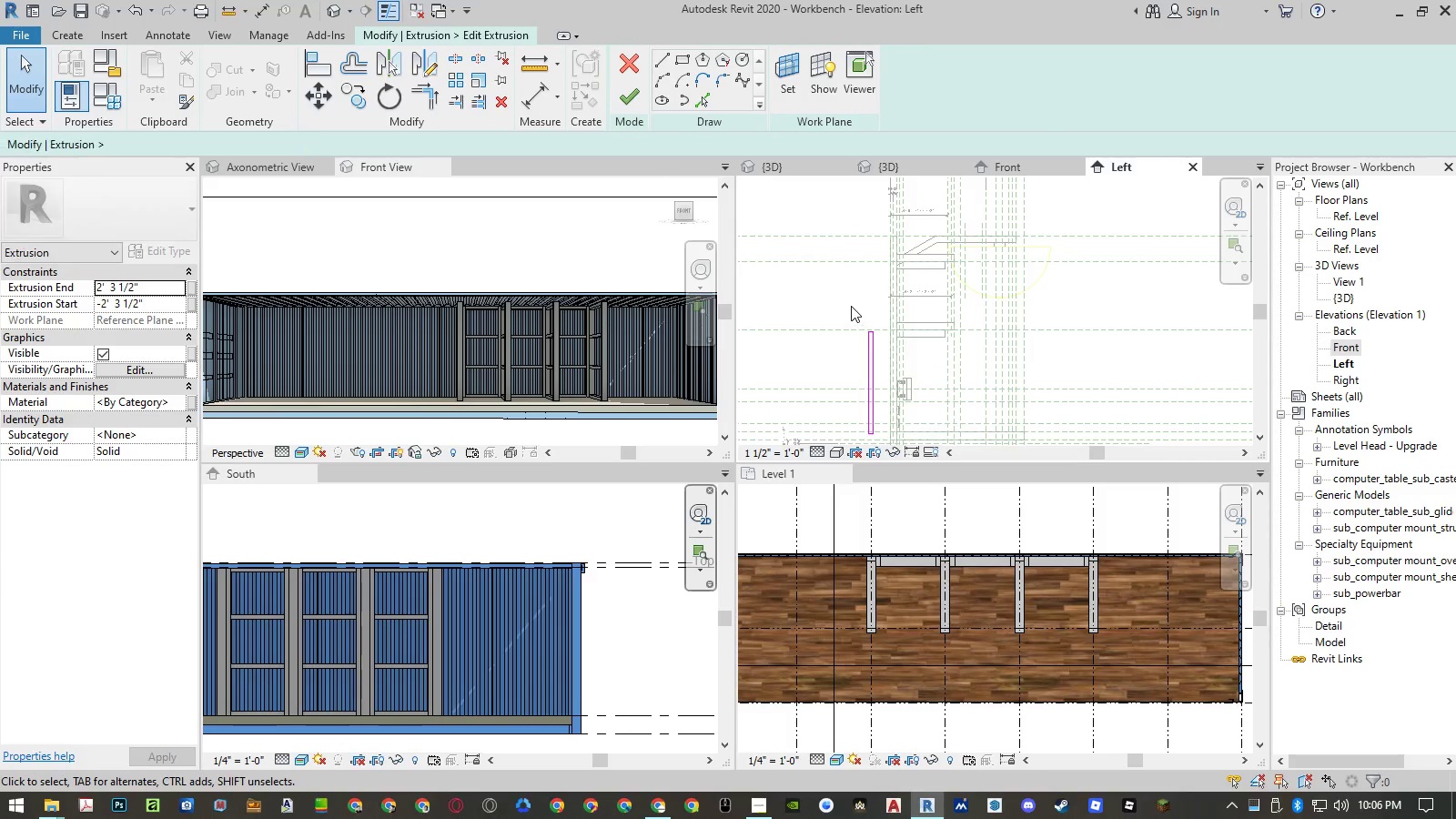 
type(al)
 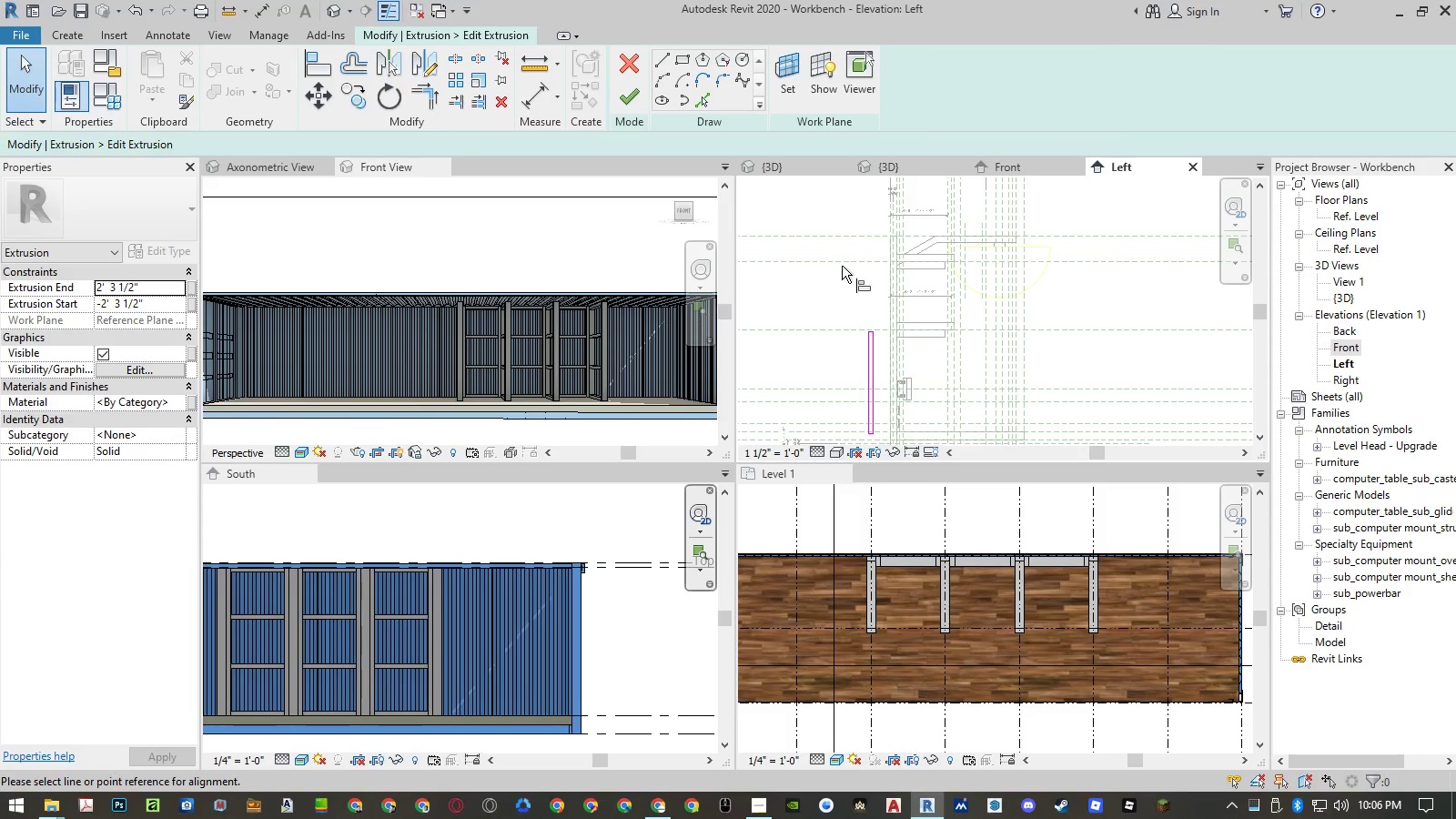 
left_click([842, 265])
 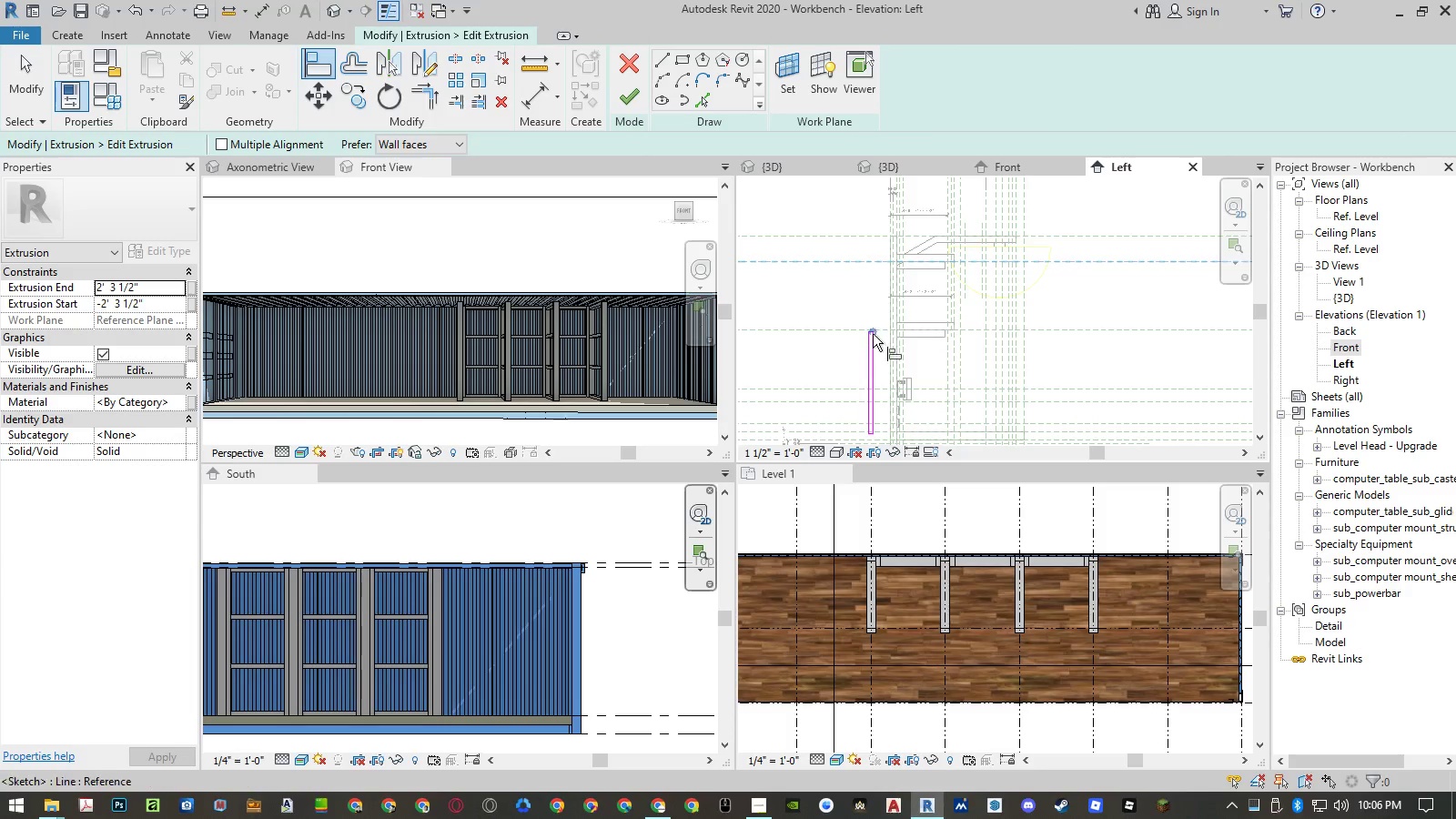 
scroll: coordinate [867, 330], scroll_direction: up, amount: 10.0
 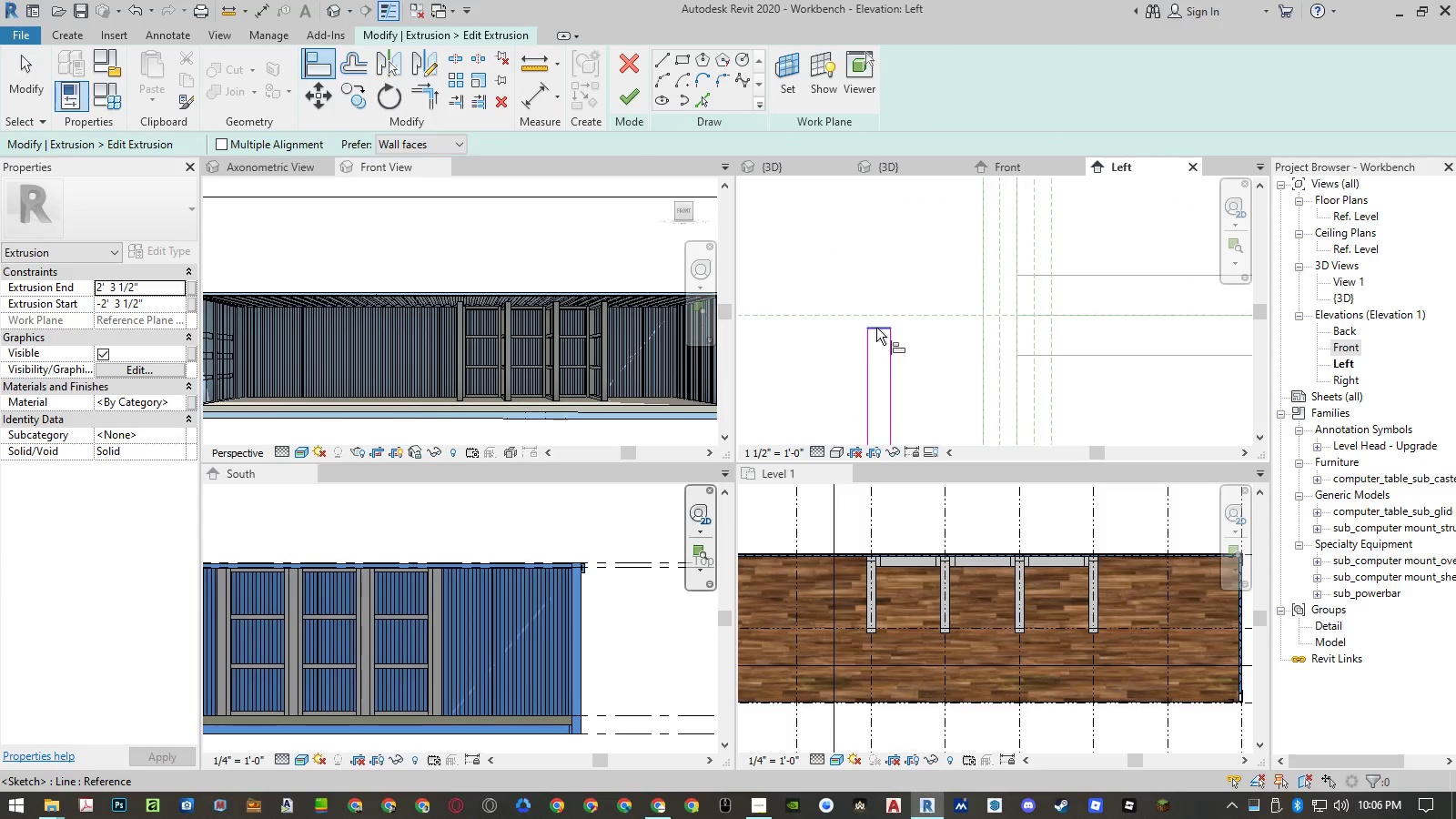 
left_click([876, 328])
 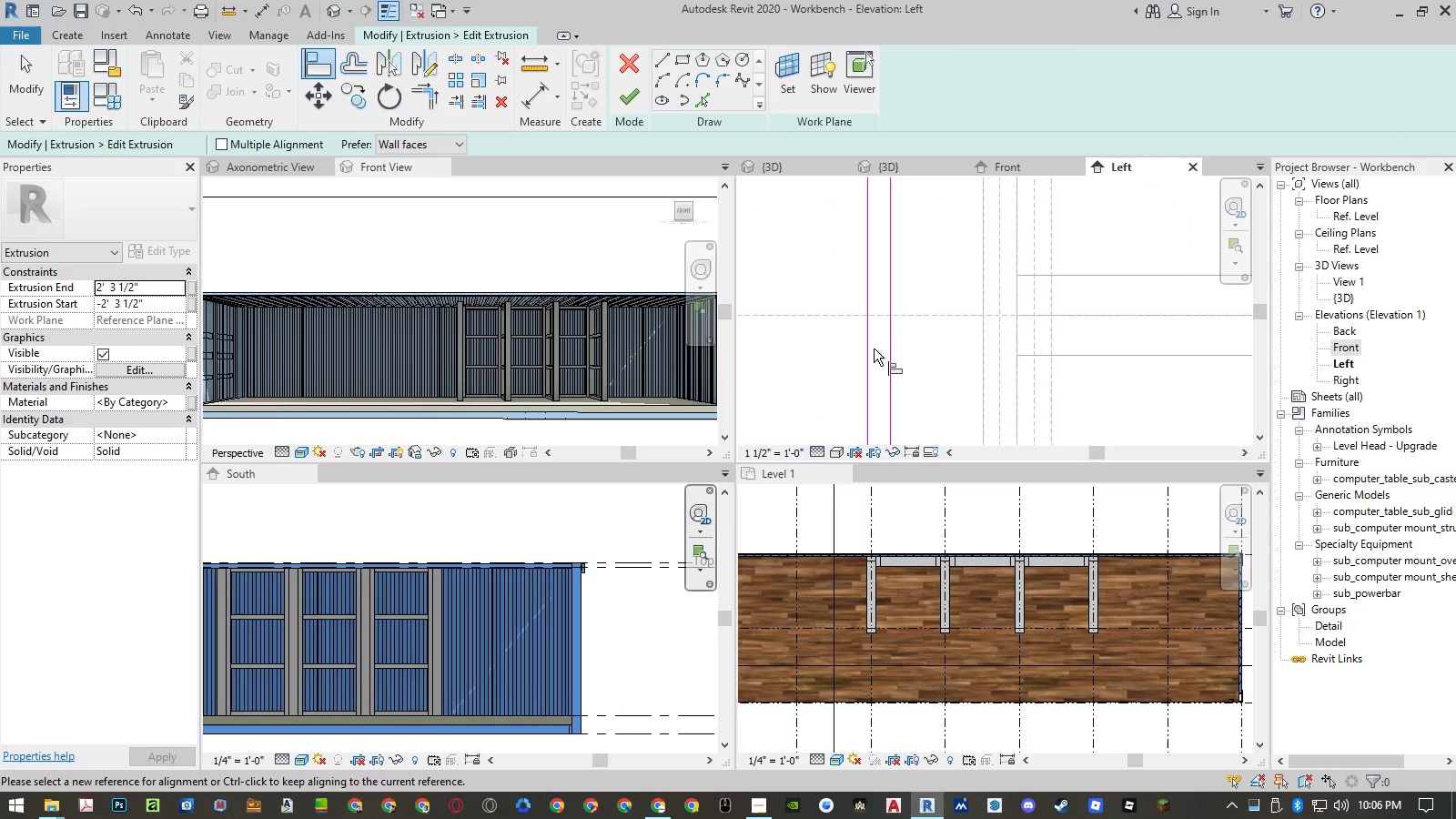 
scroll: coordinate [874, 359], scroll_direction: down, amount: 11.0
 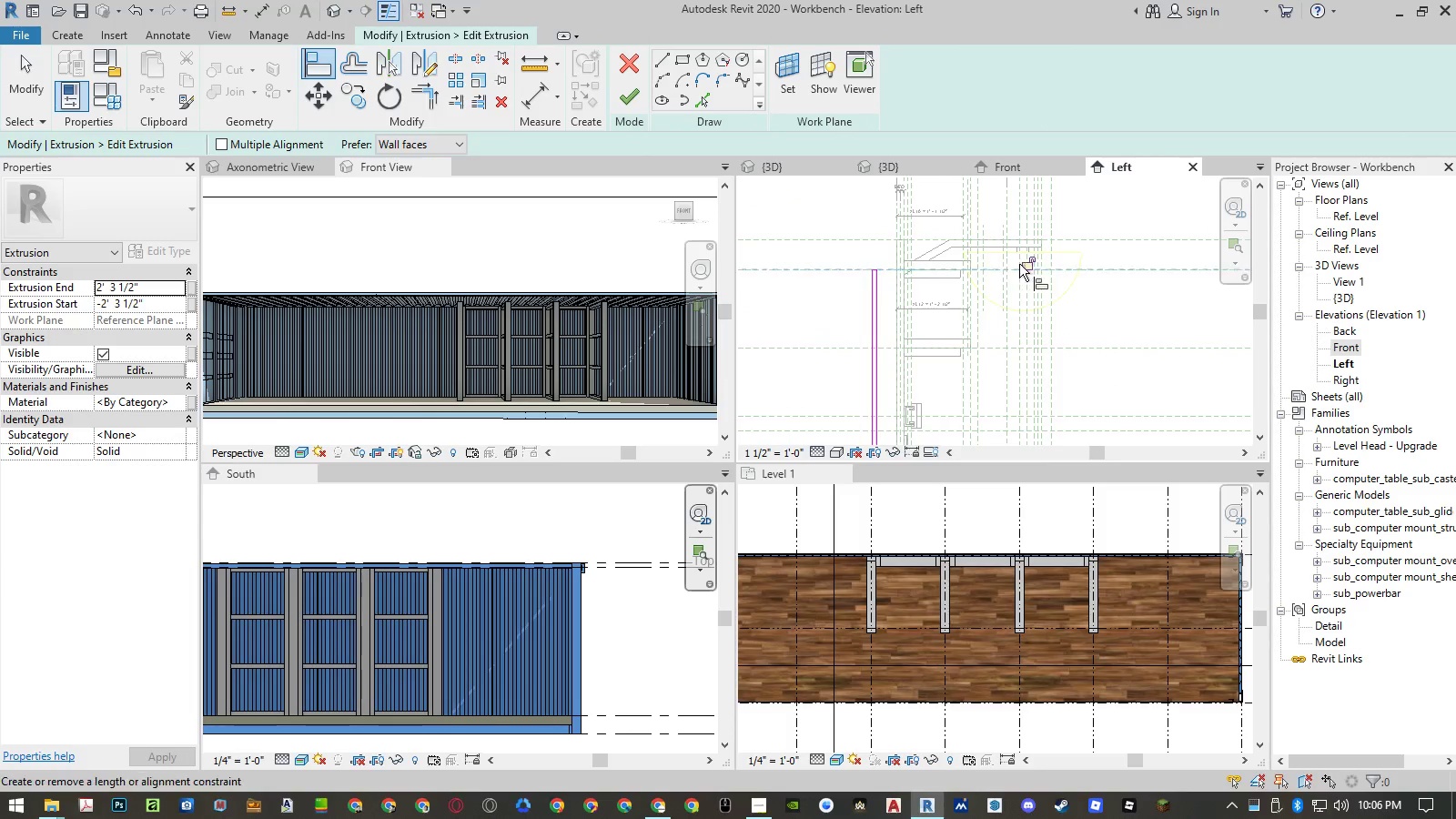 
left_click([1026, 264])
 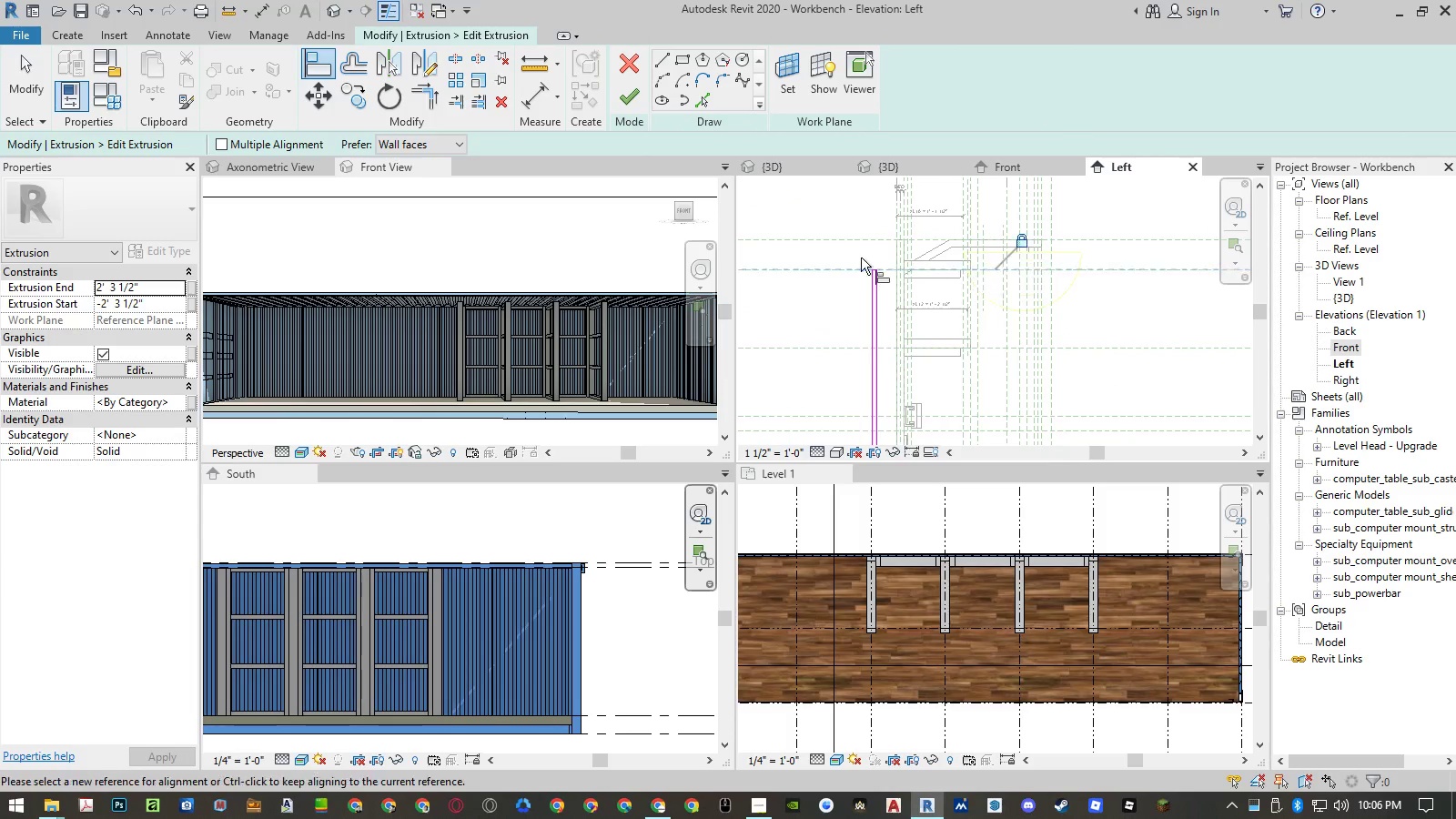 
scroll: coordinate [860, 258], scroll_direction: down, amount: 5.0
 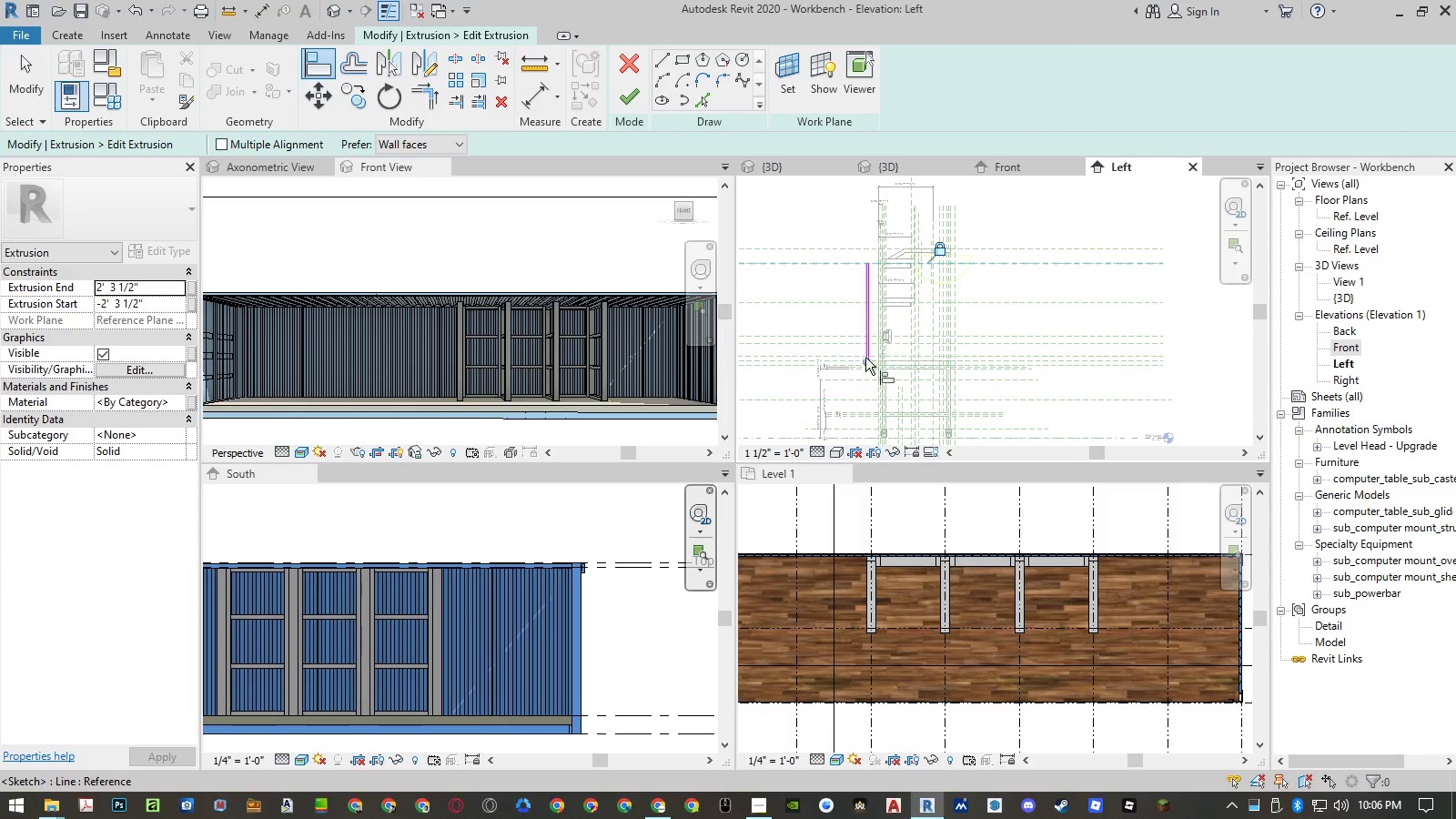 
scroll: coordinate [935, 336], scroll_direction: up, amount: 11.0
 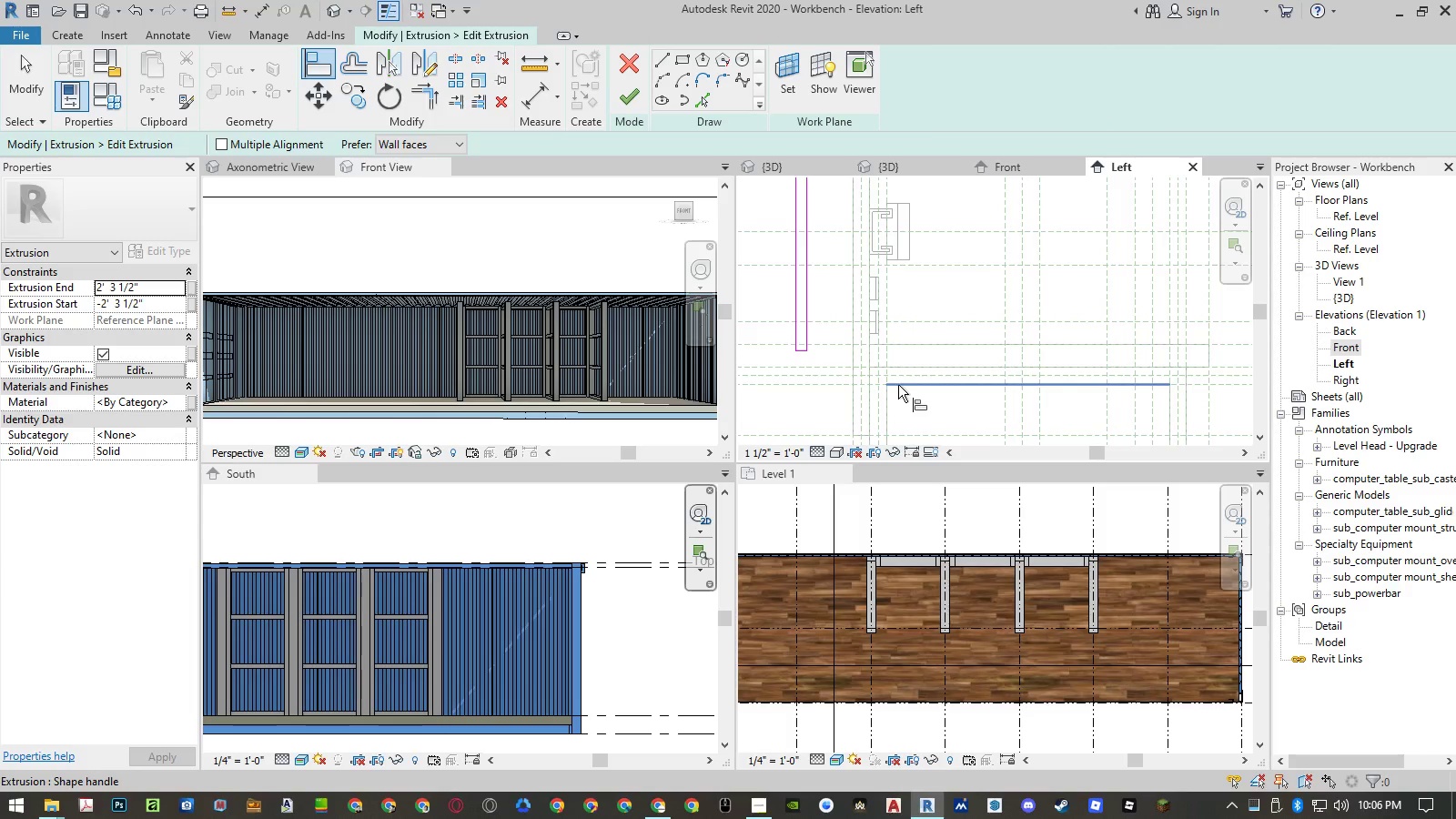 
left_click([826, 342])
 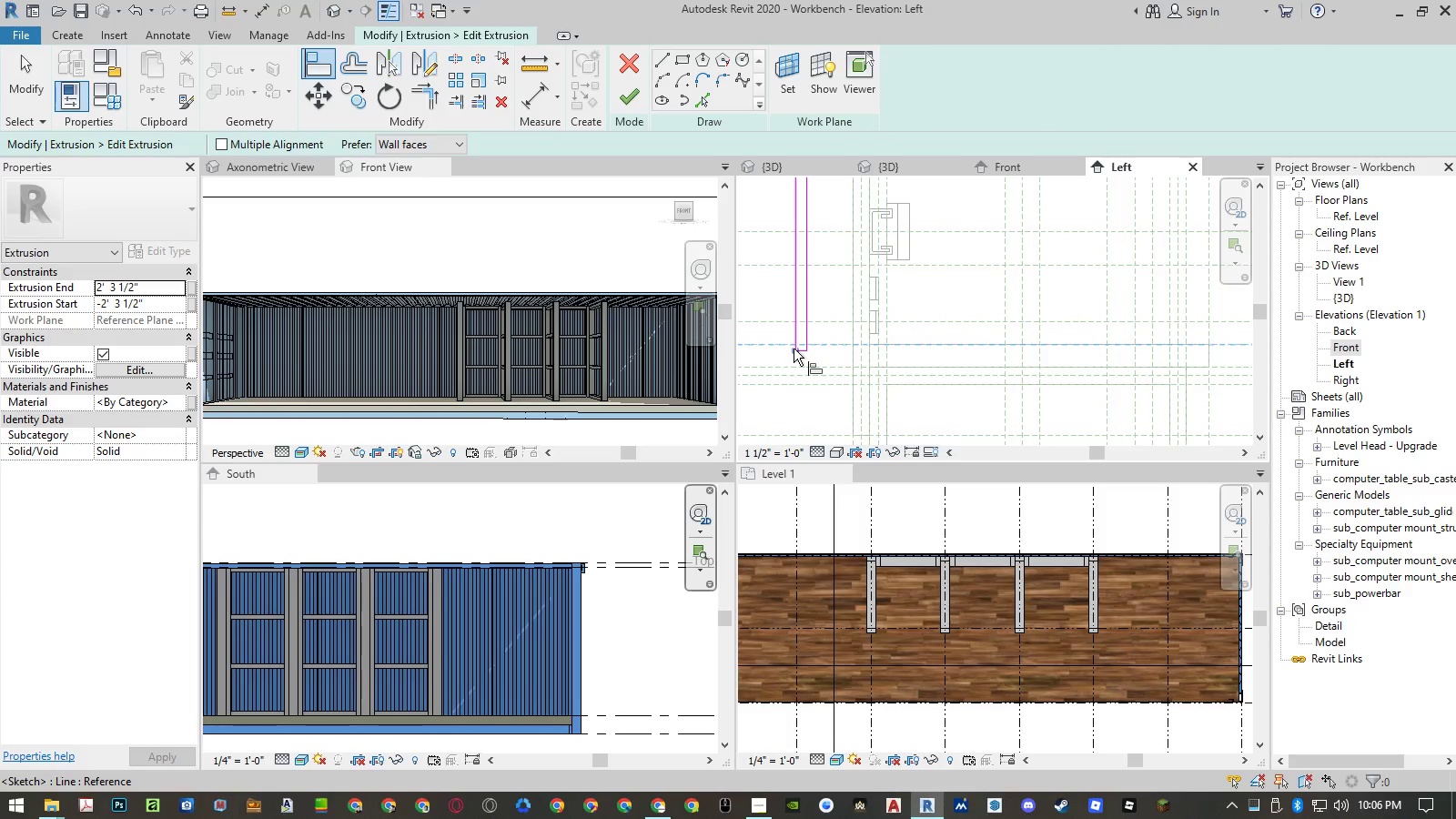 
left_click([802, 350])
 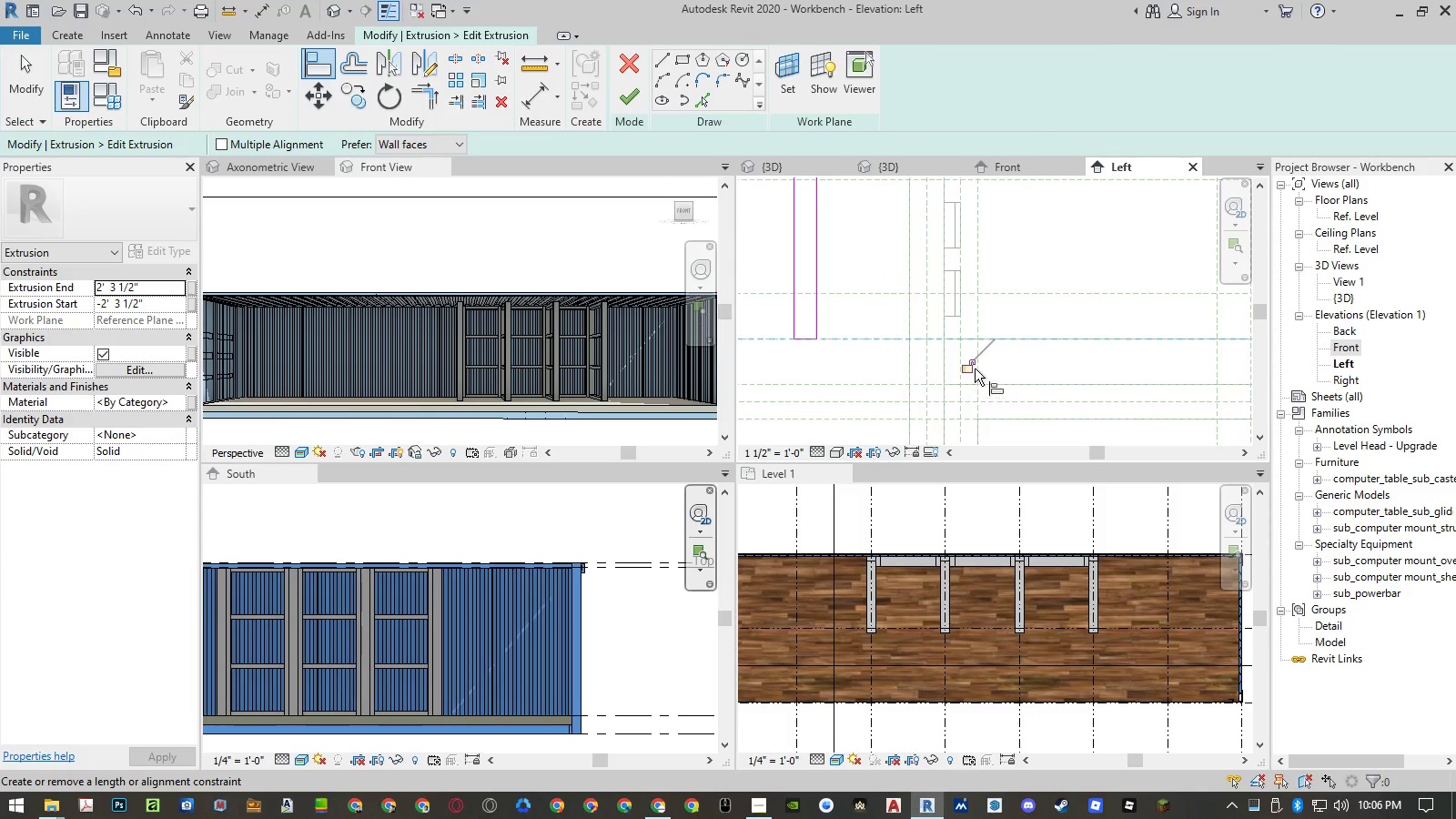 
scroll: coordinate [797, 350], scroll_direction: up, amount: 5.0
 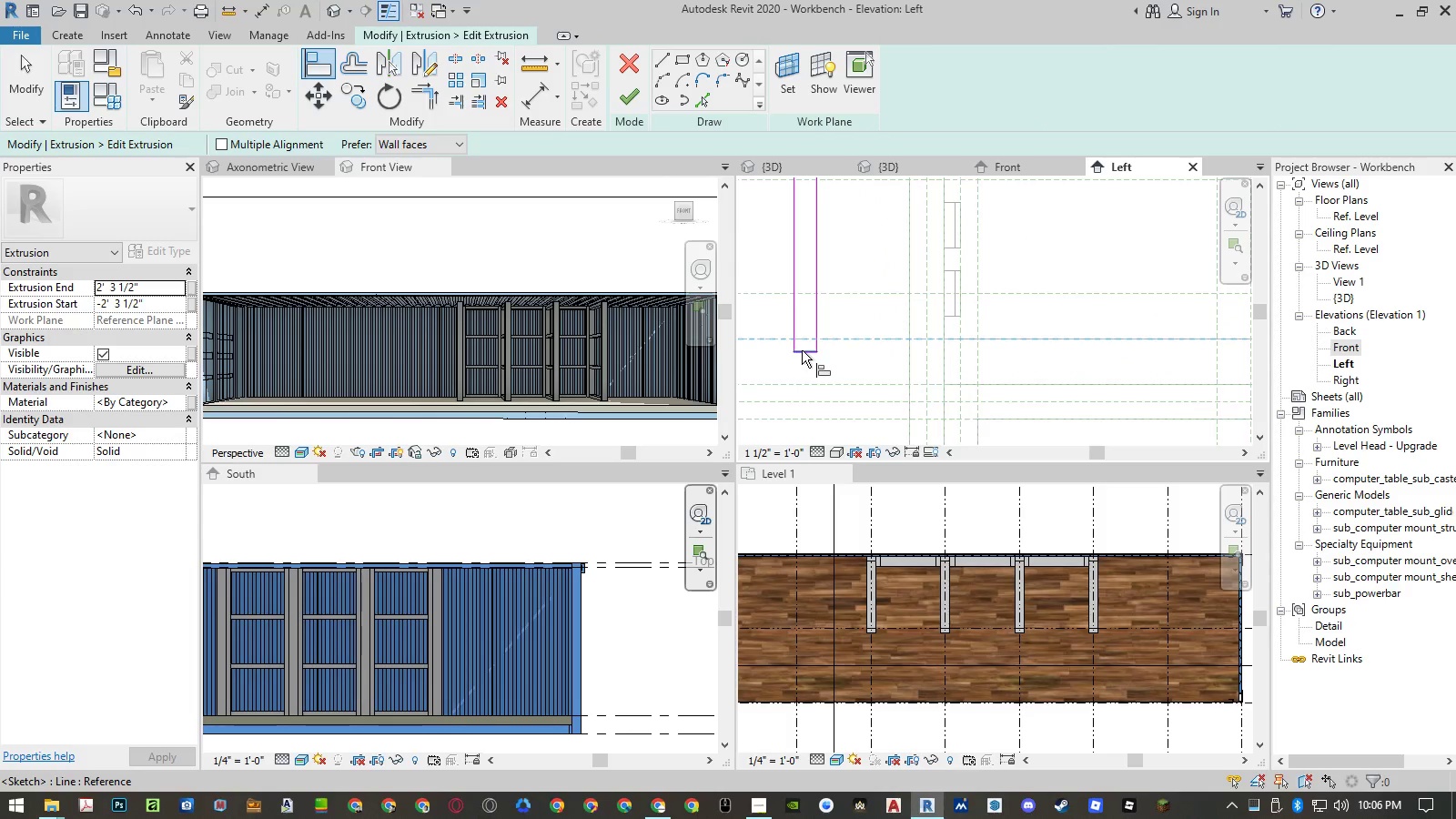 
left_click([969, 368])
 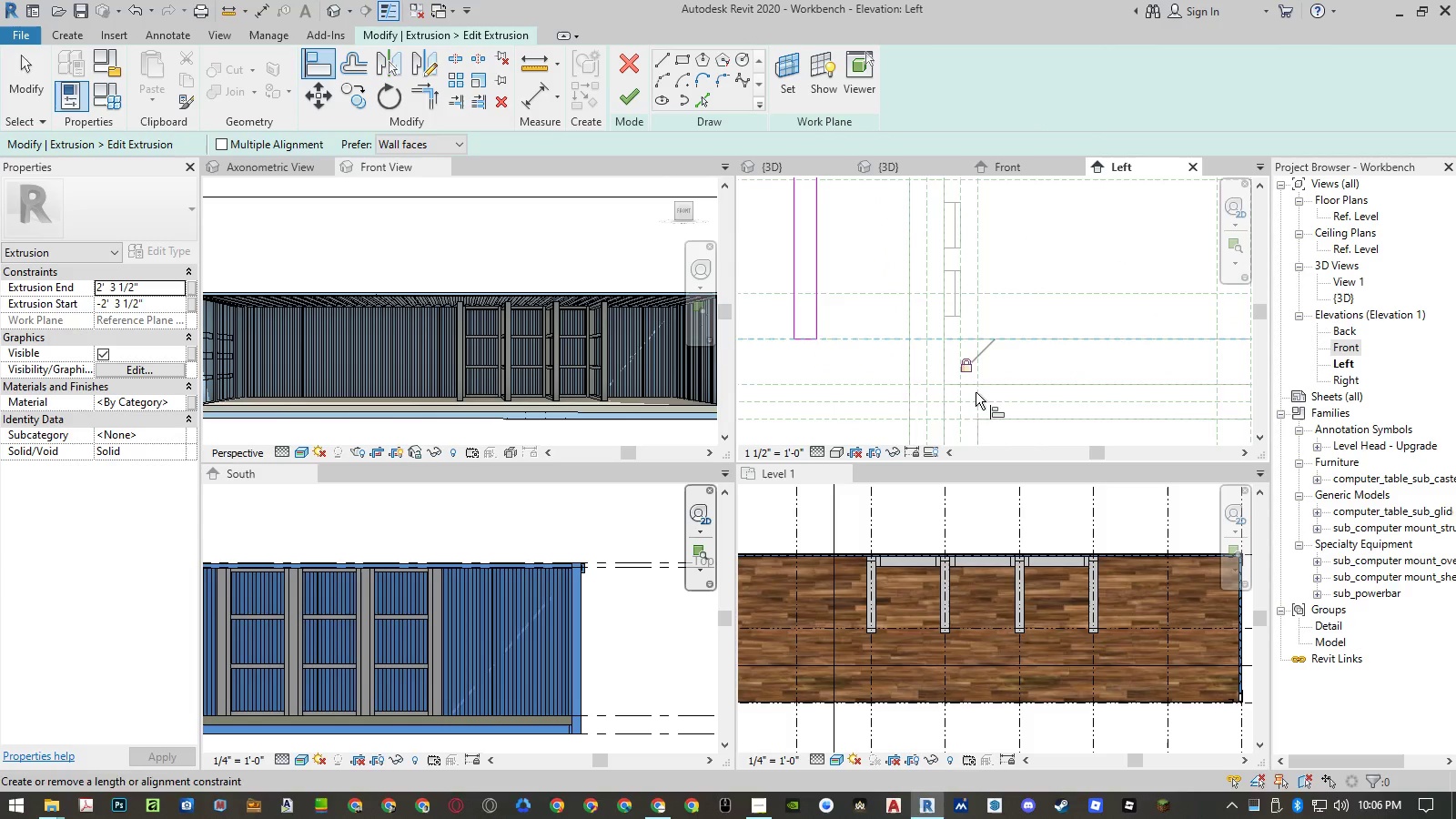 
scroll: coordinate [870, 391], scroll_direction: down, amount: 12.0
 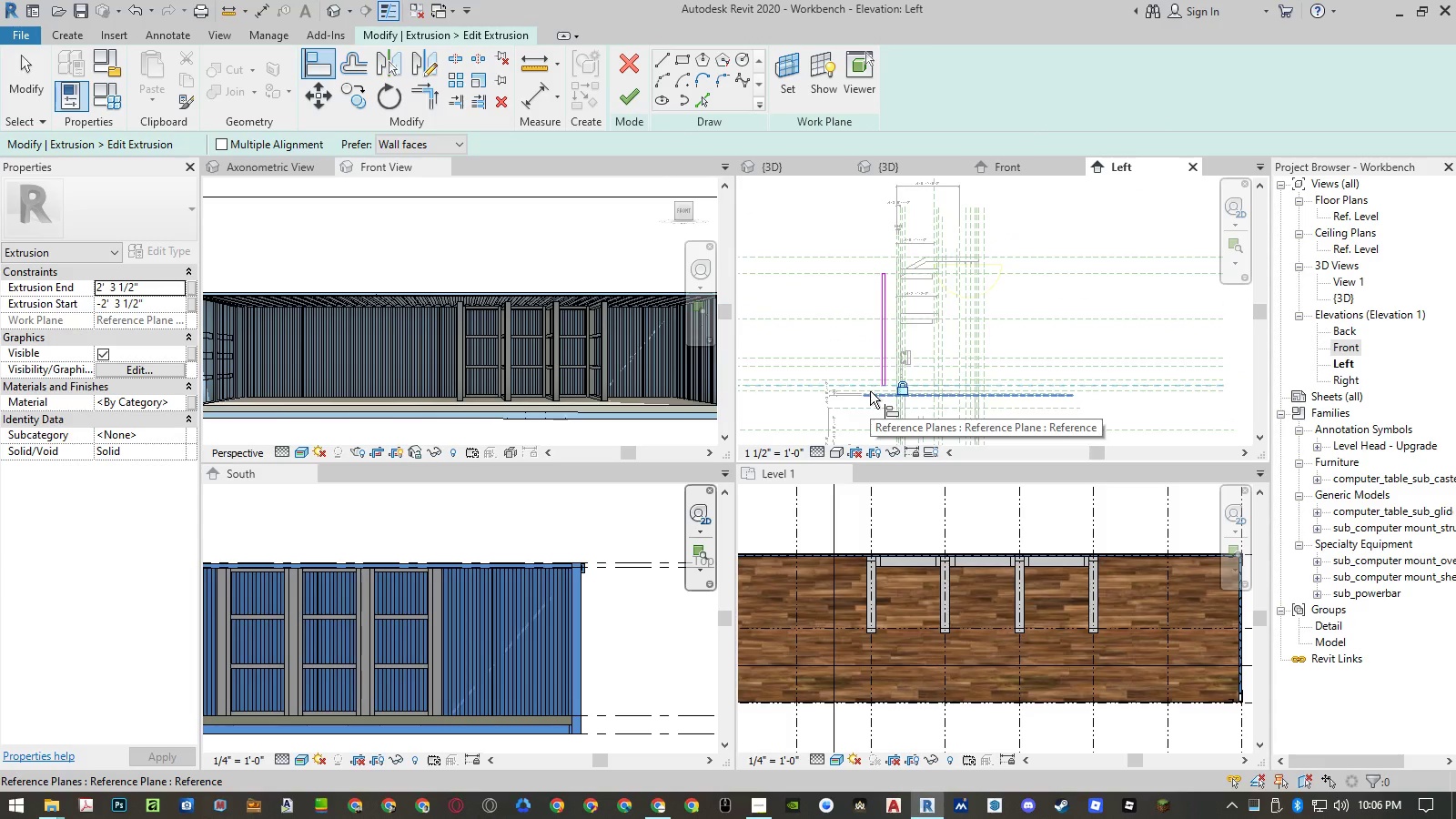 
scroll: coordinate [870, 391], scroll_direction: up, amount: 3.0
 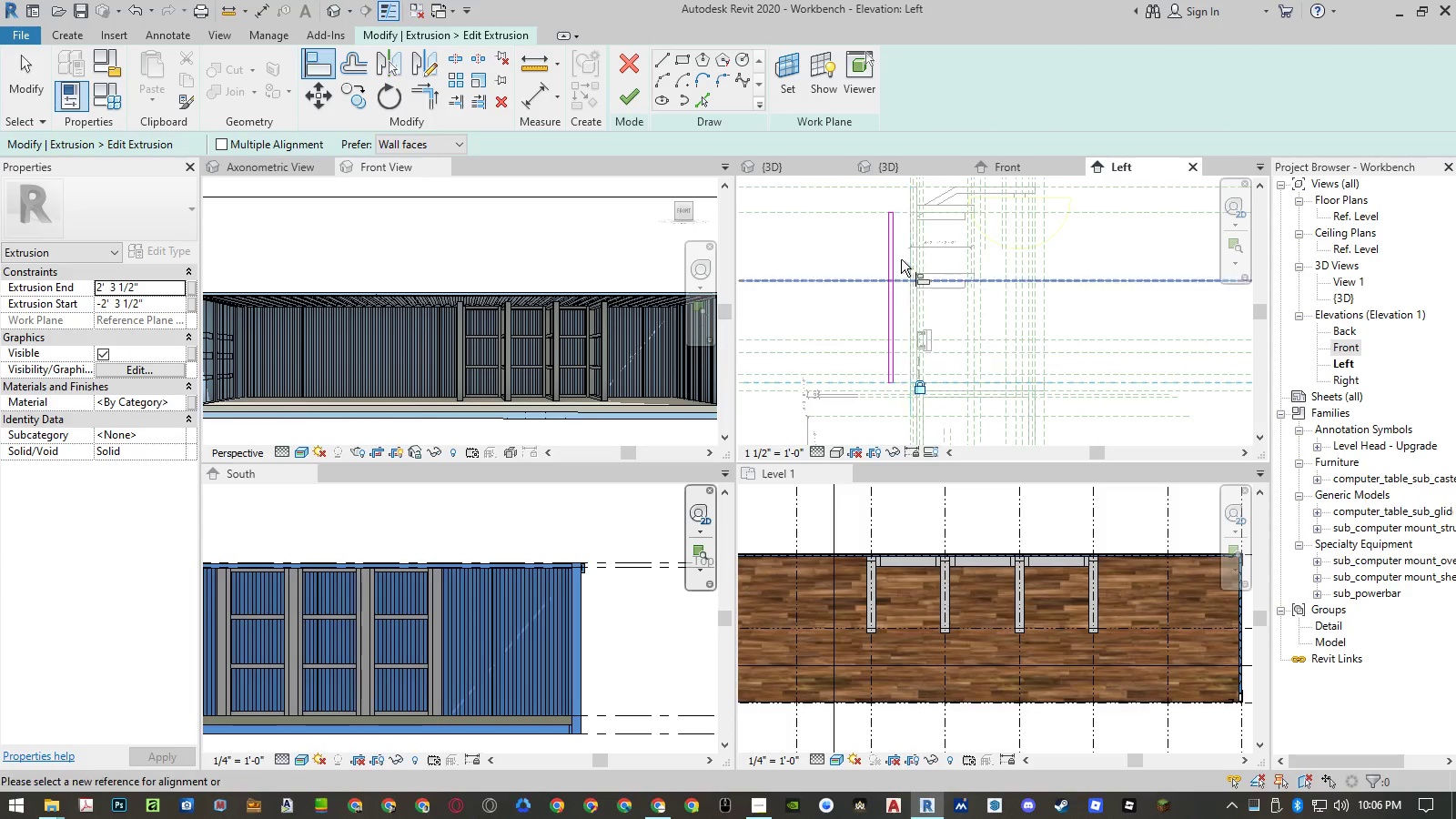 
key(Escape)
 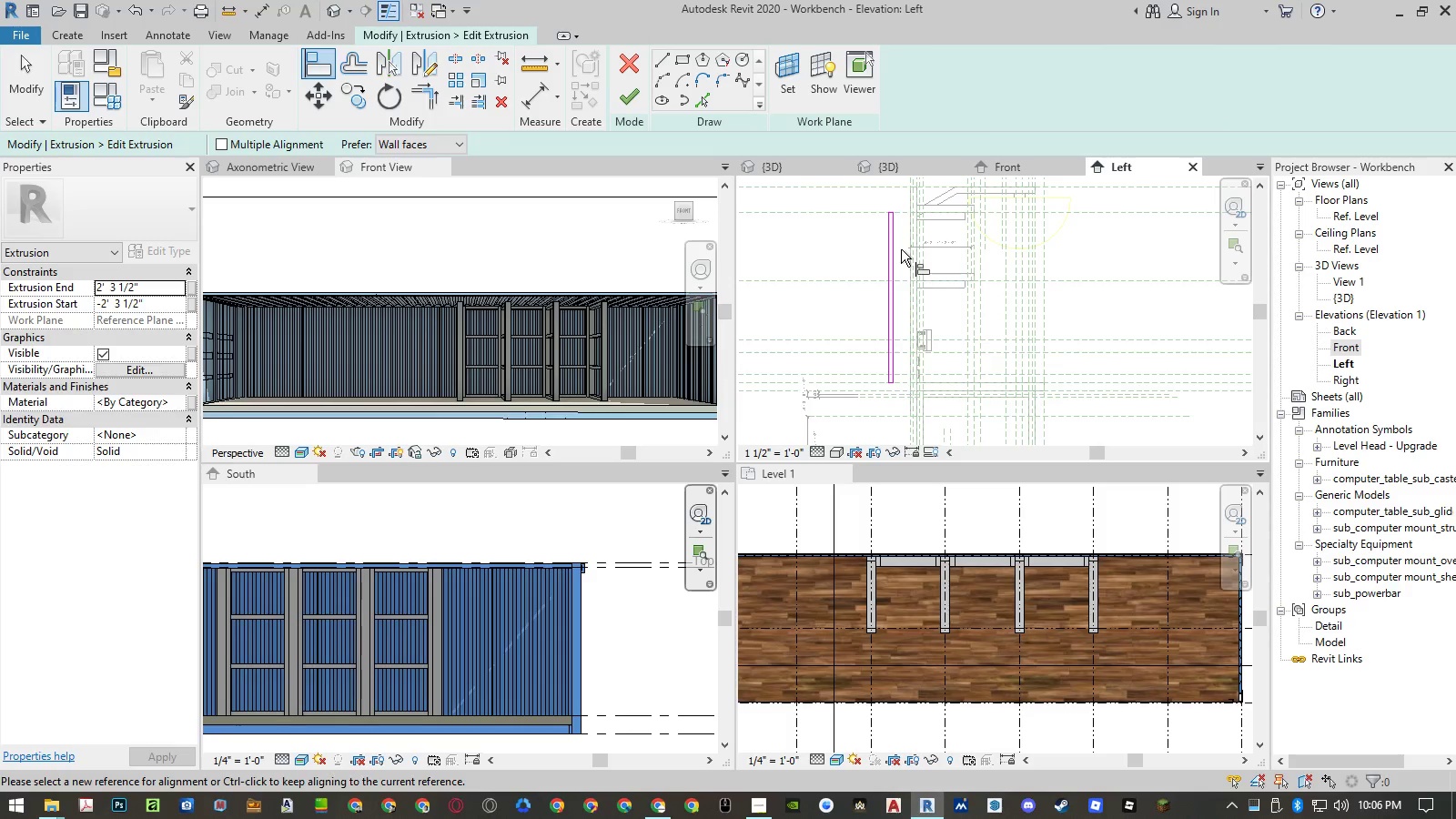 
hold_key(key=Escape, duration=4.44)
 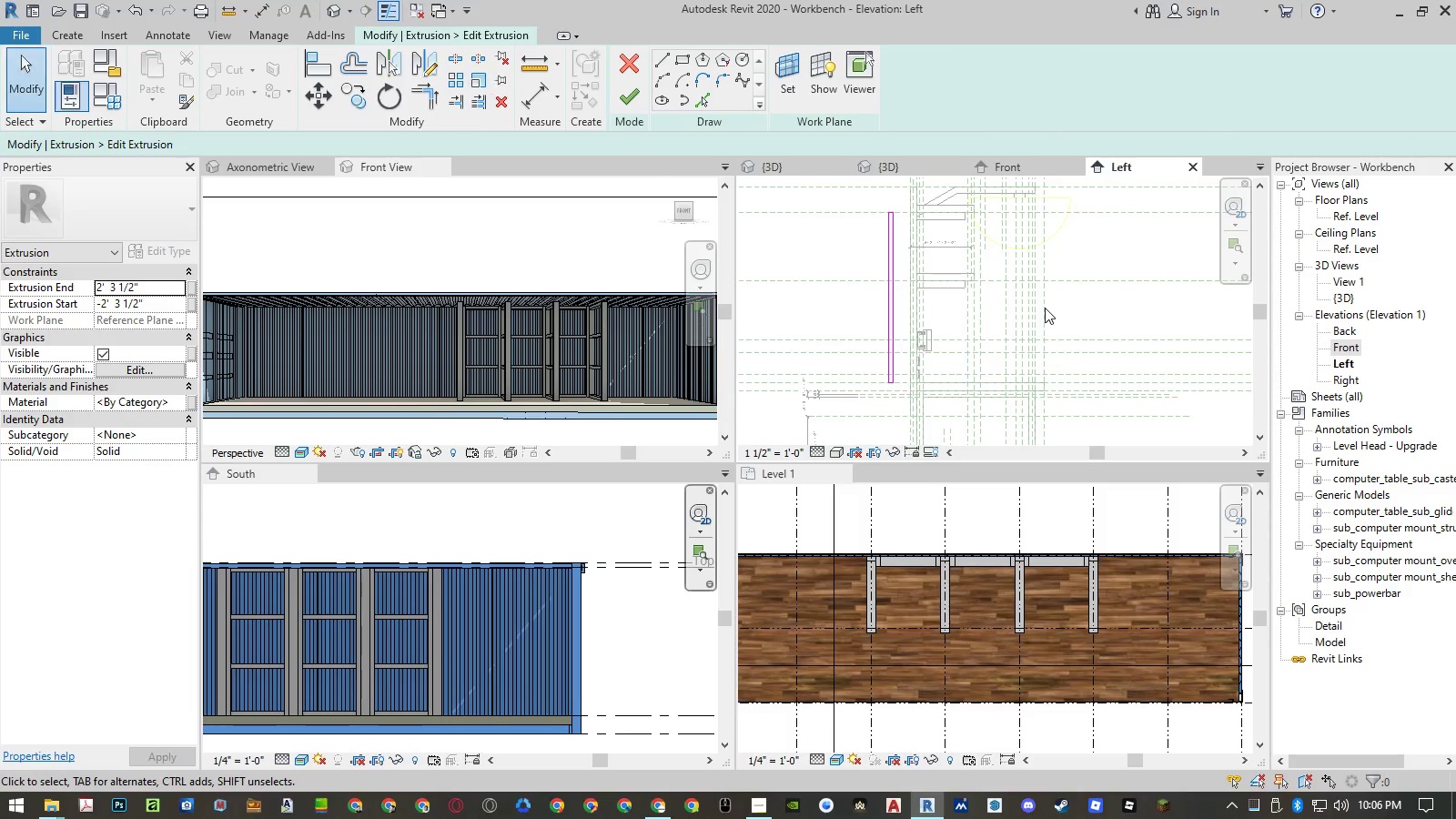 
type(re)
key(Escape)
type(rp)
 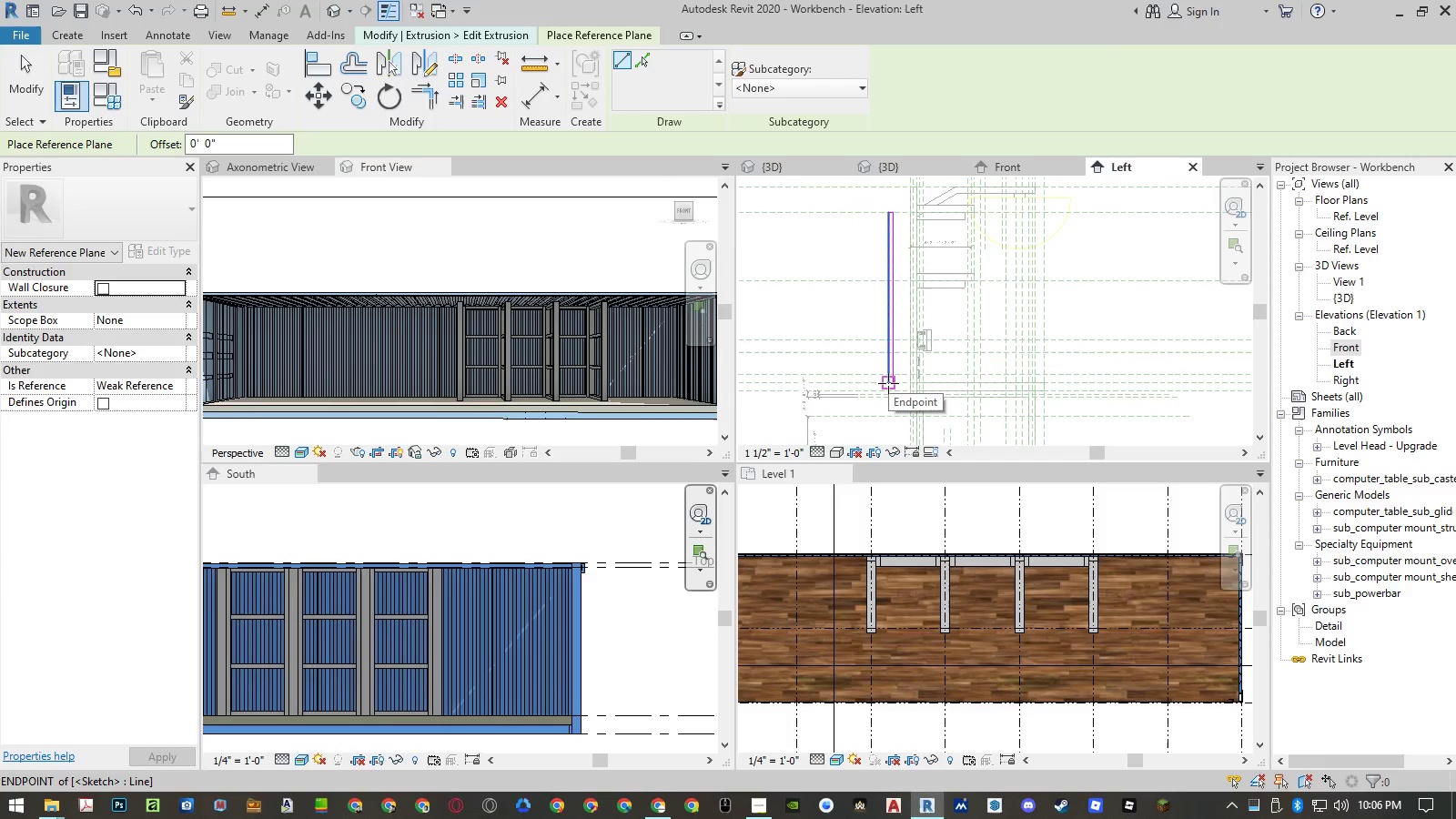 
wait(7.91)
 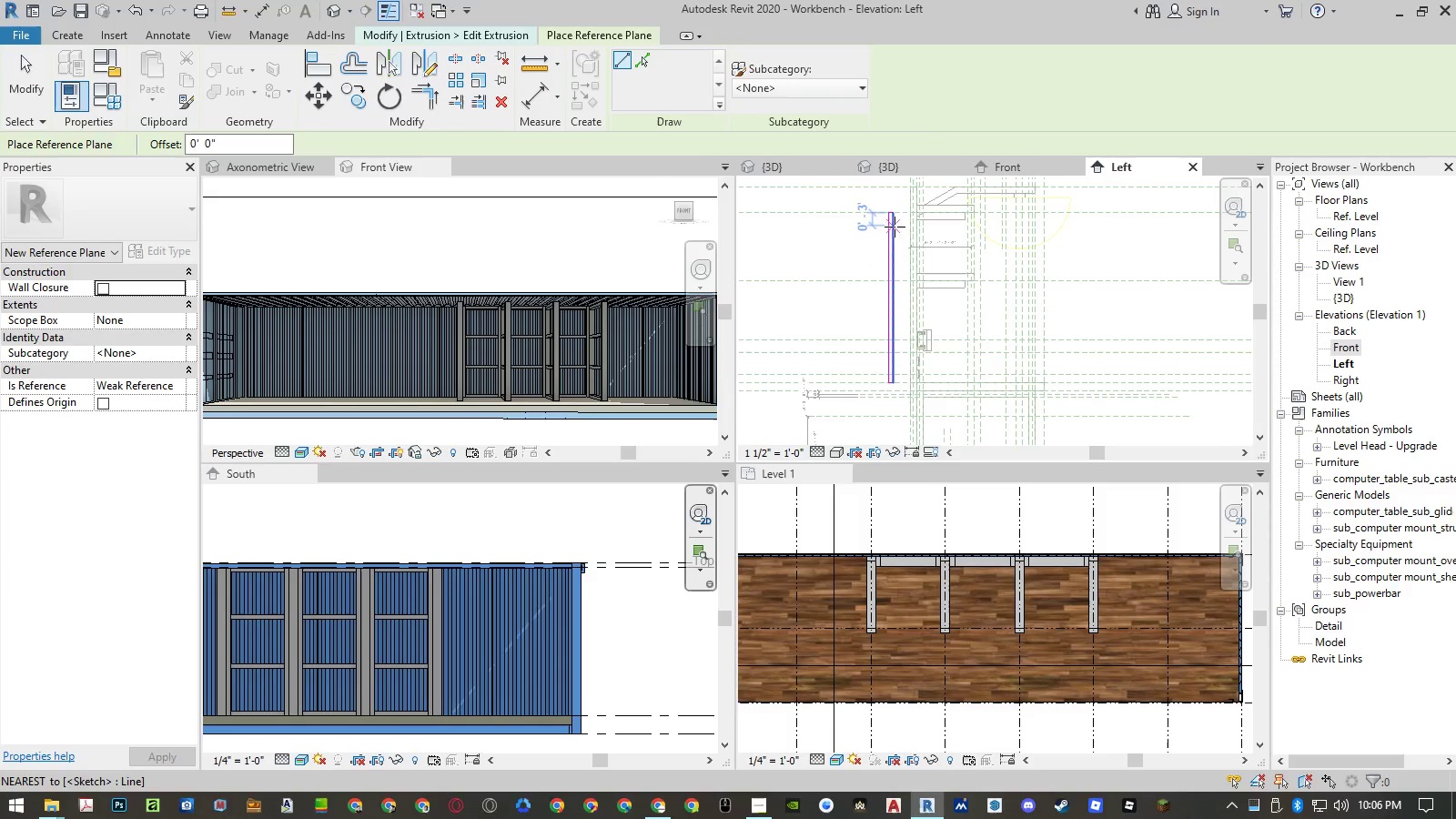 
scroll: coordinate [888, 390], scroll_direction: up, amount: 5.0
 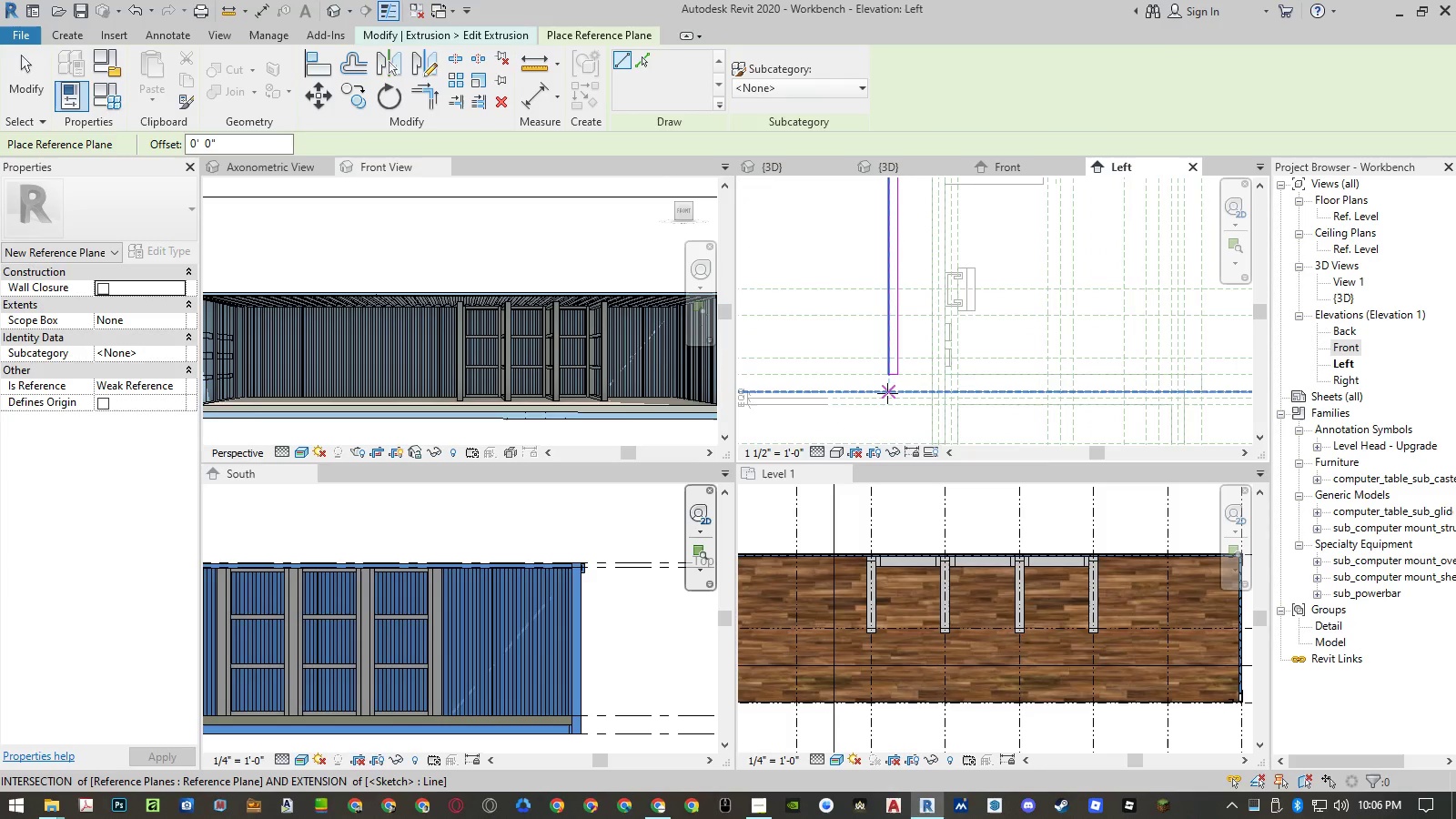 
left_click([887, 393])
 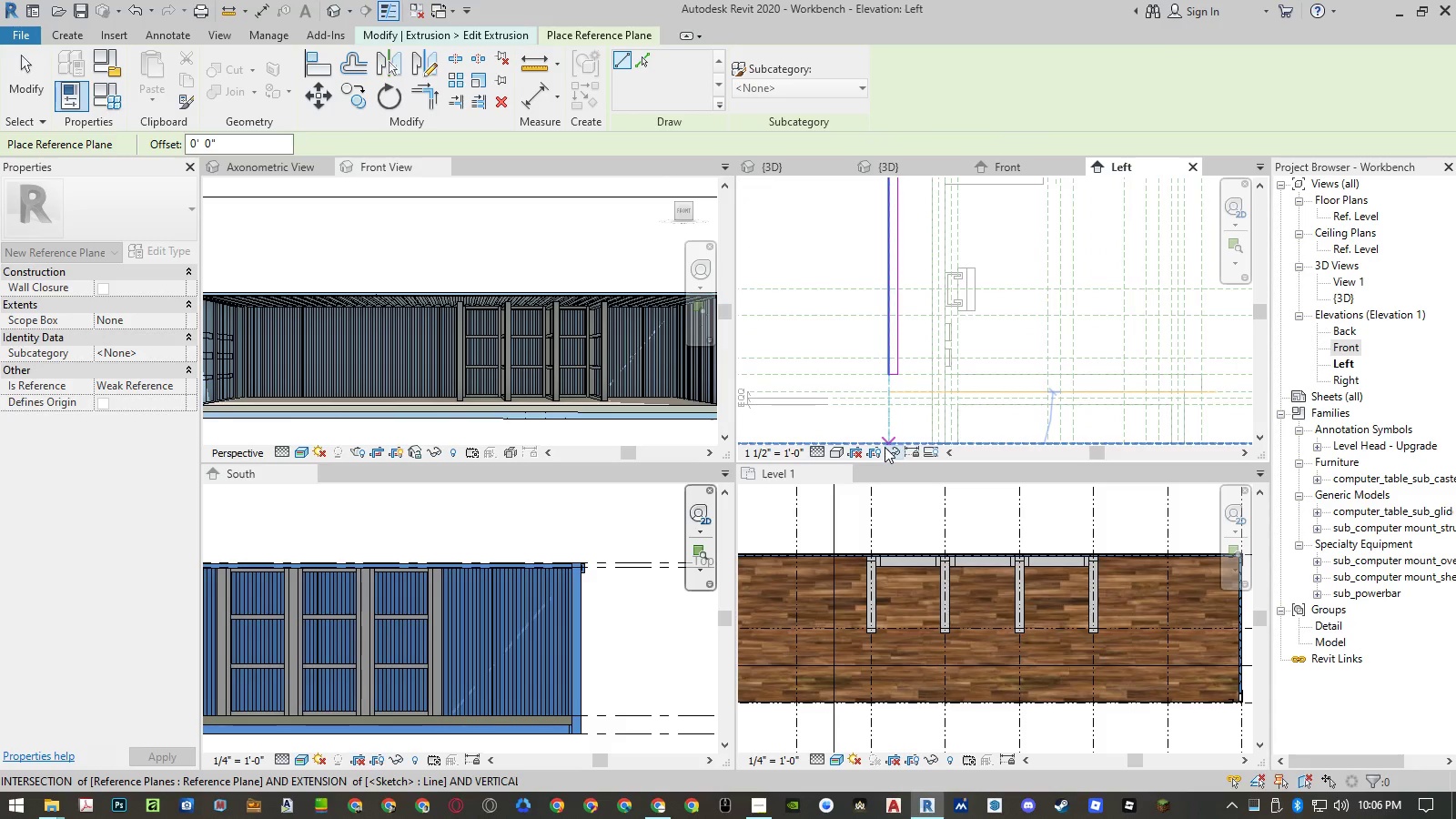 
scroll: coordinate [888, 410], scroll_direction: down, amount: 20.0
 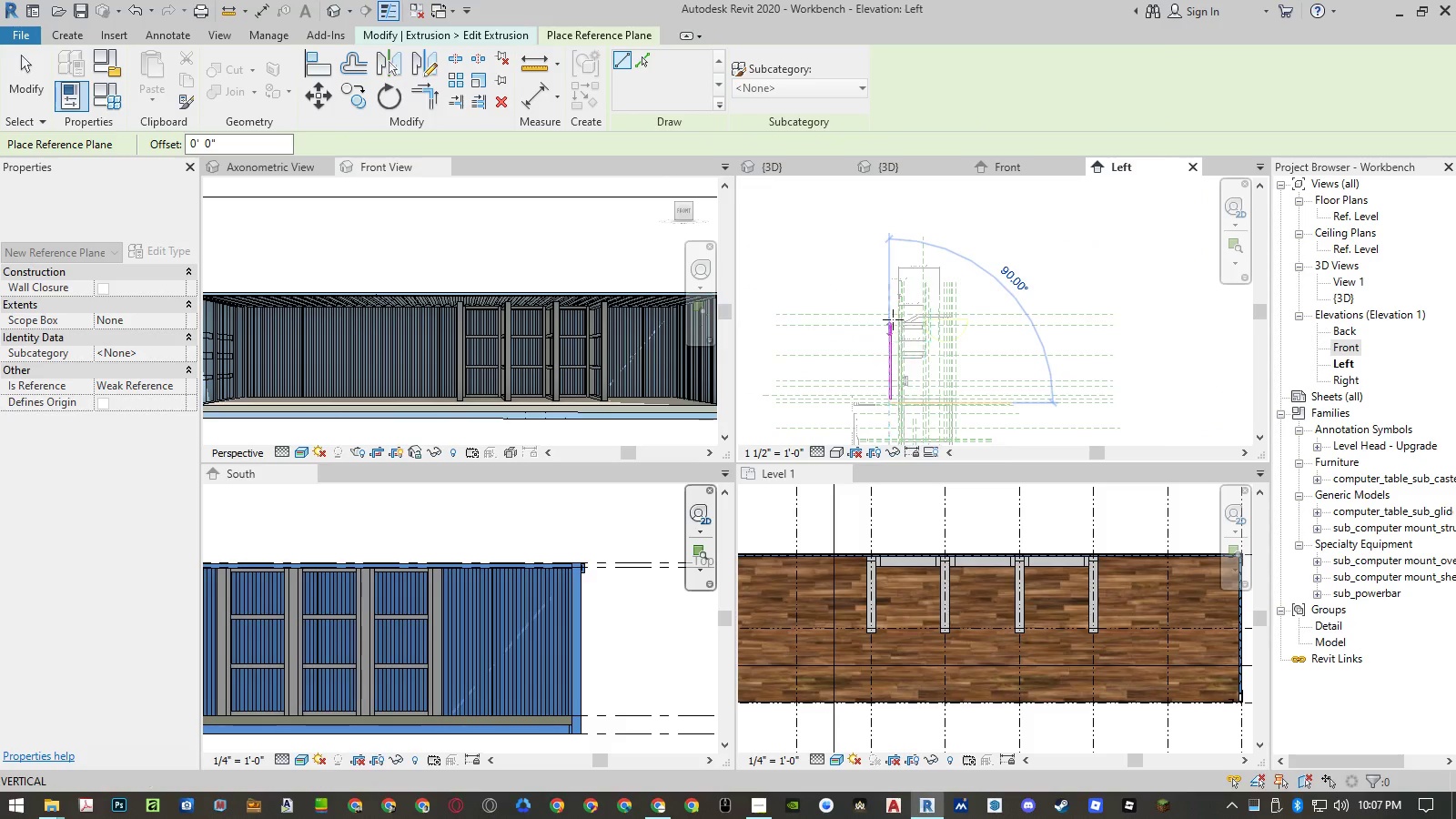 
scroll: coordinate [893, 318], scroll_direction: up, amount: 2.0
 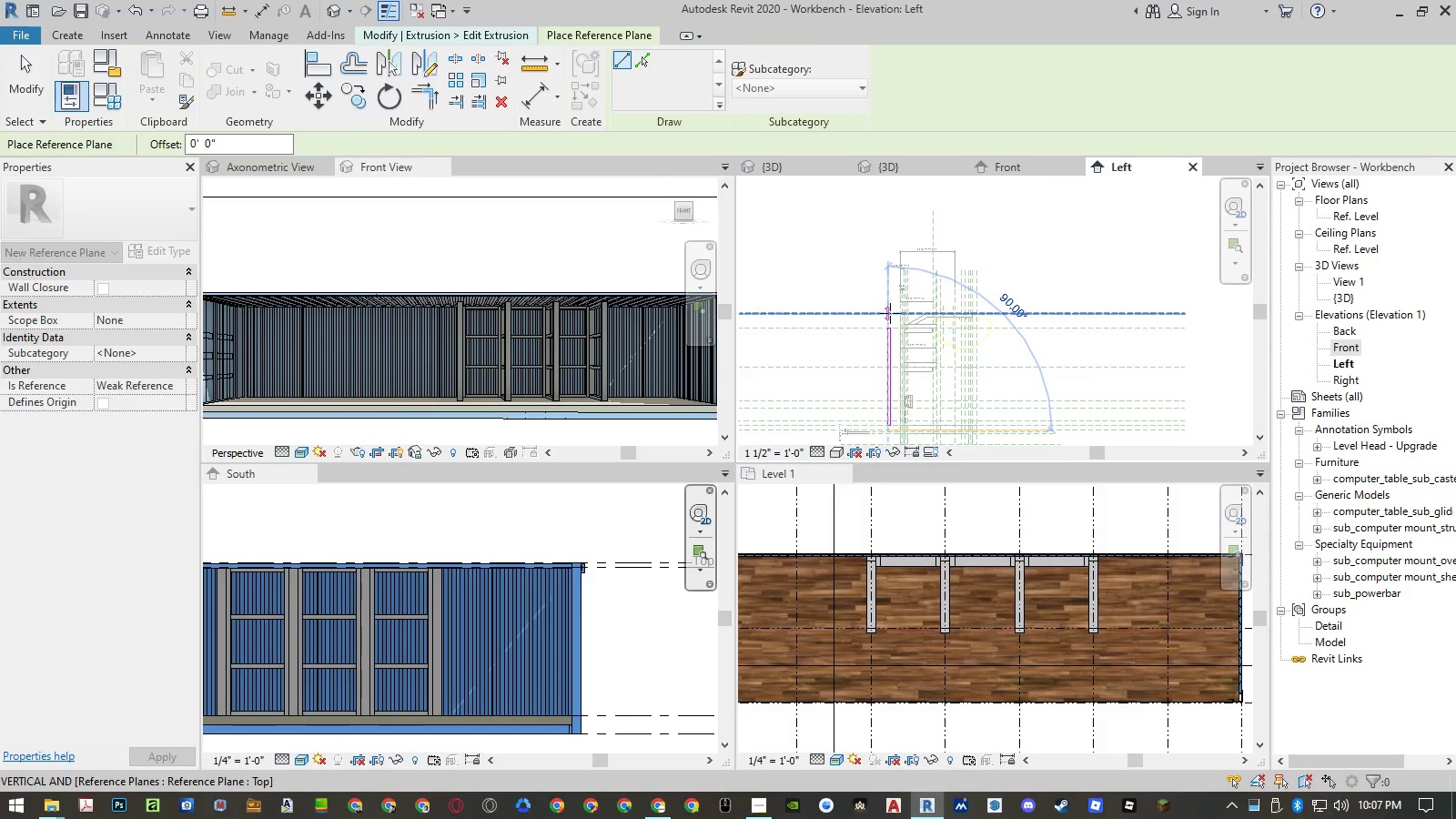 
left_click([890, 313])
 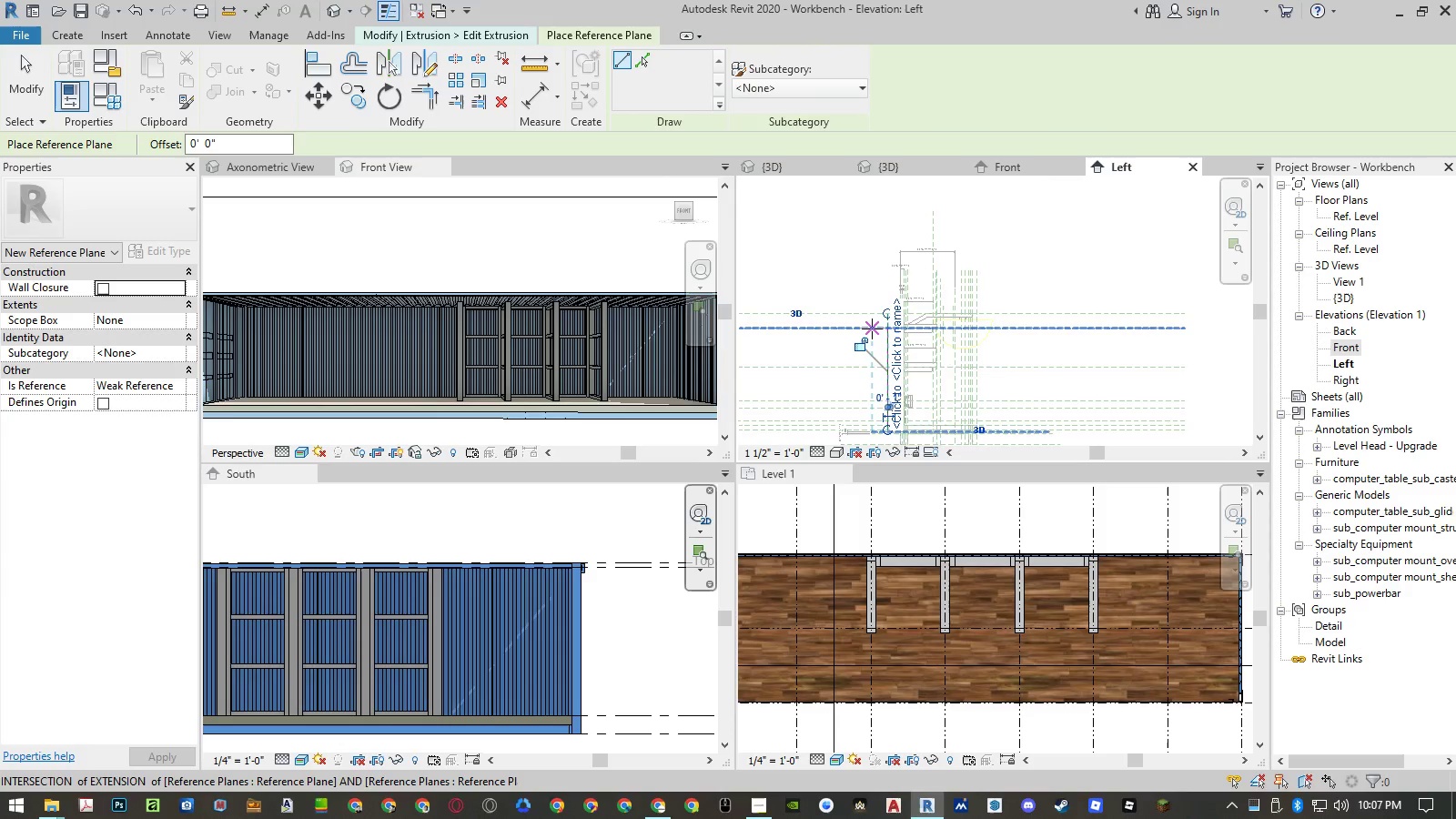 
key(Escape)
 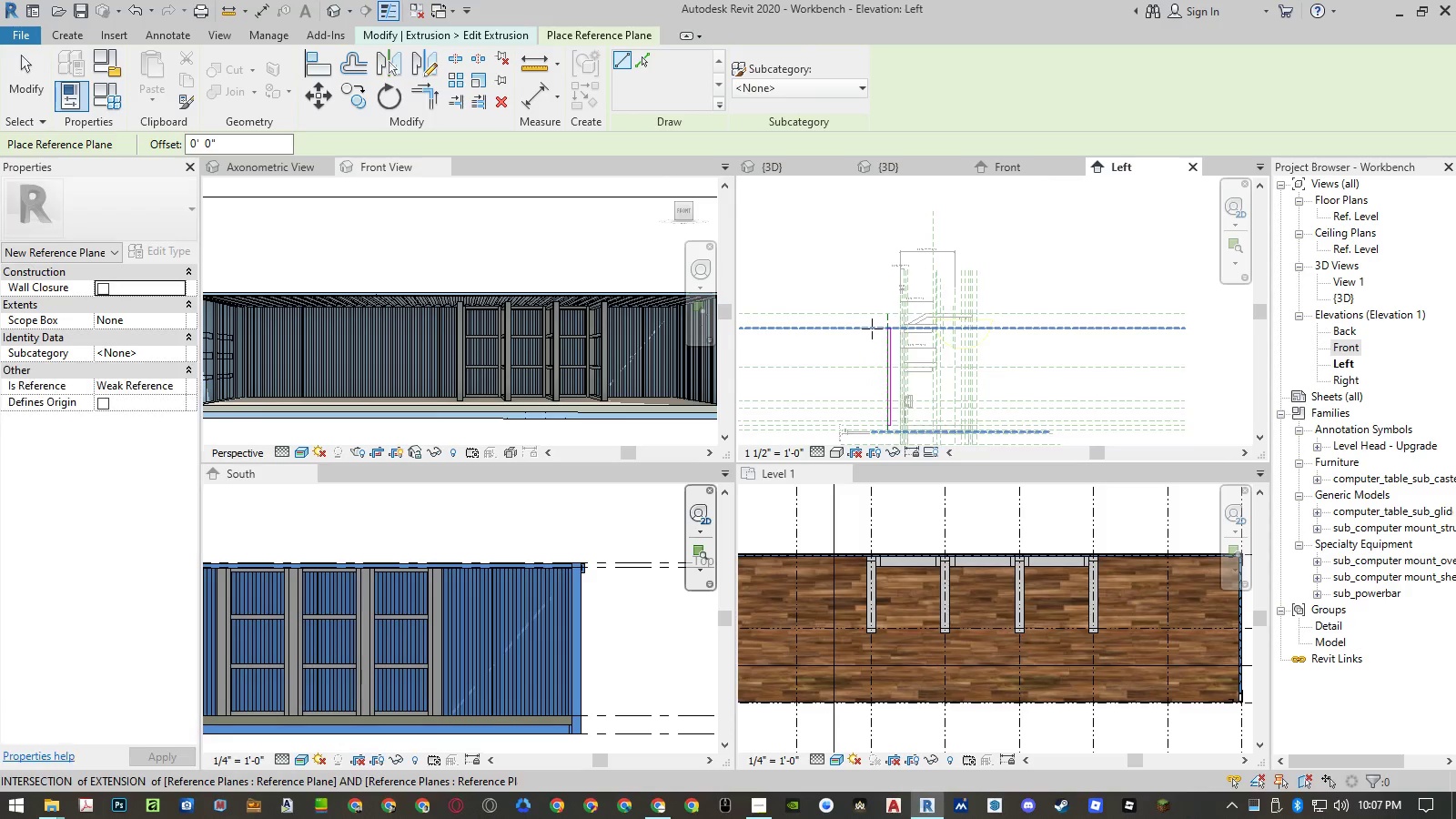 
key(Escape)
 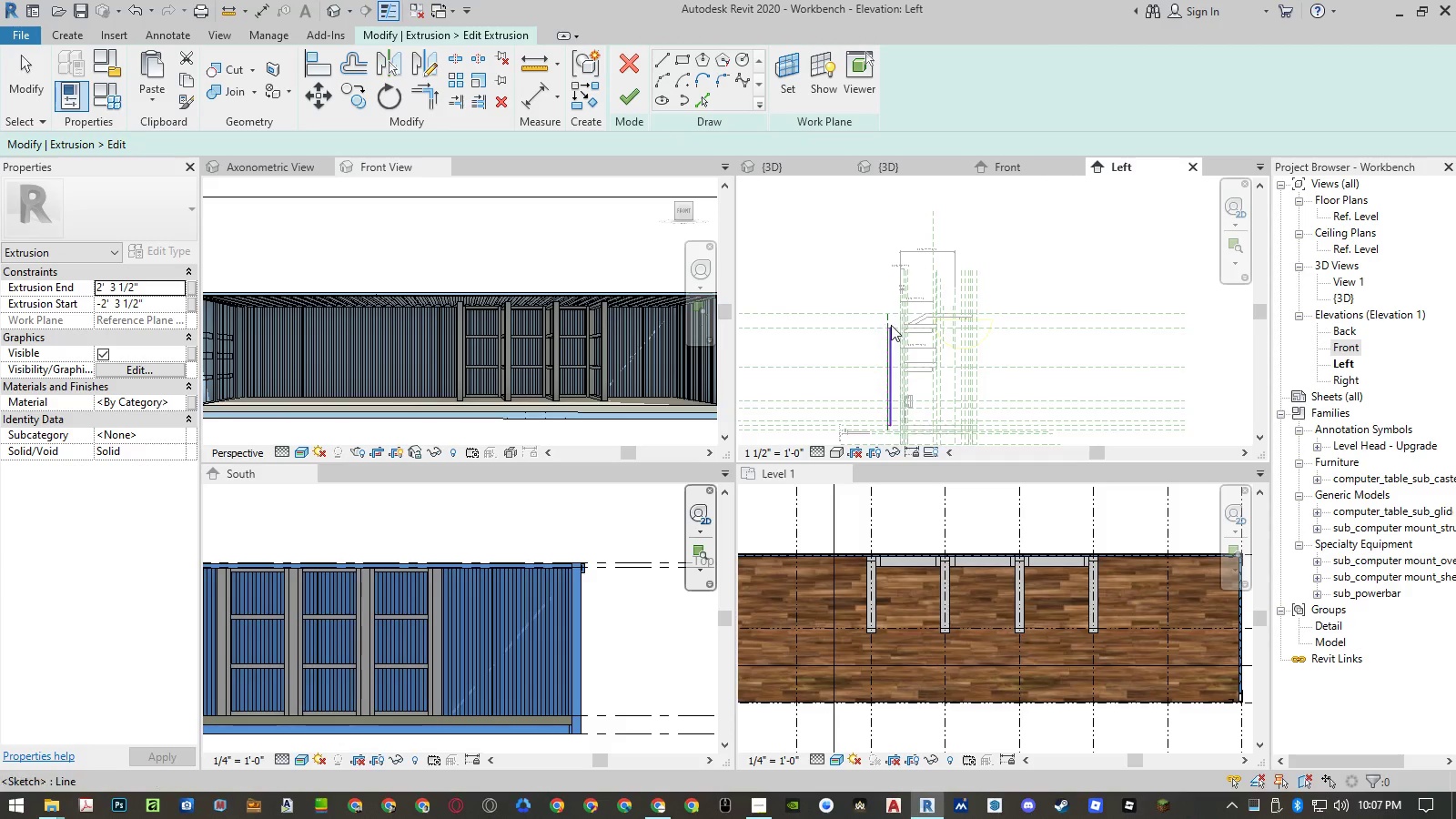 
scroll: coordinate [895, 321], scroll_direction: up, amount: 4.0
 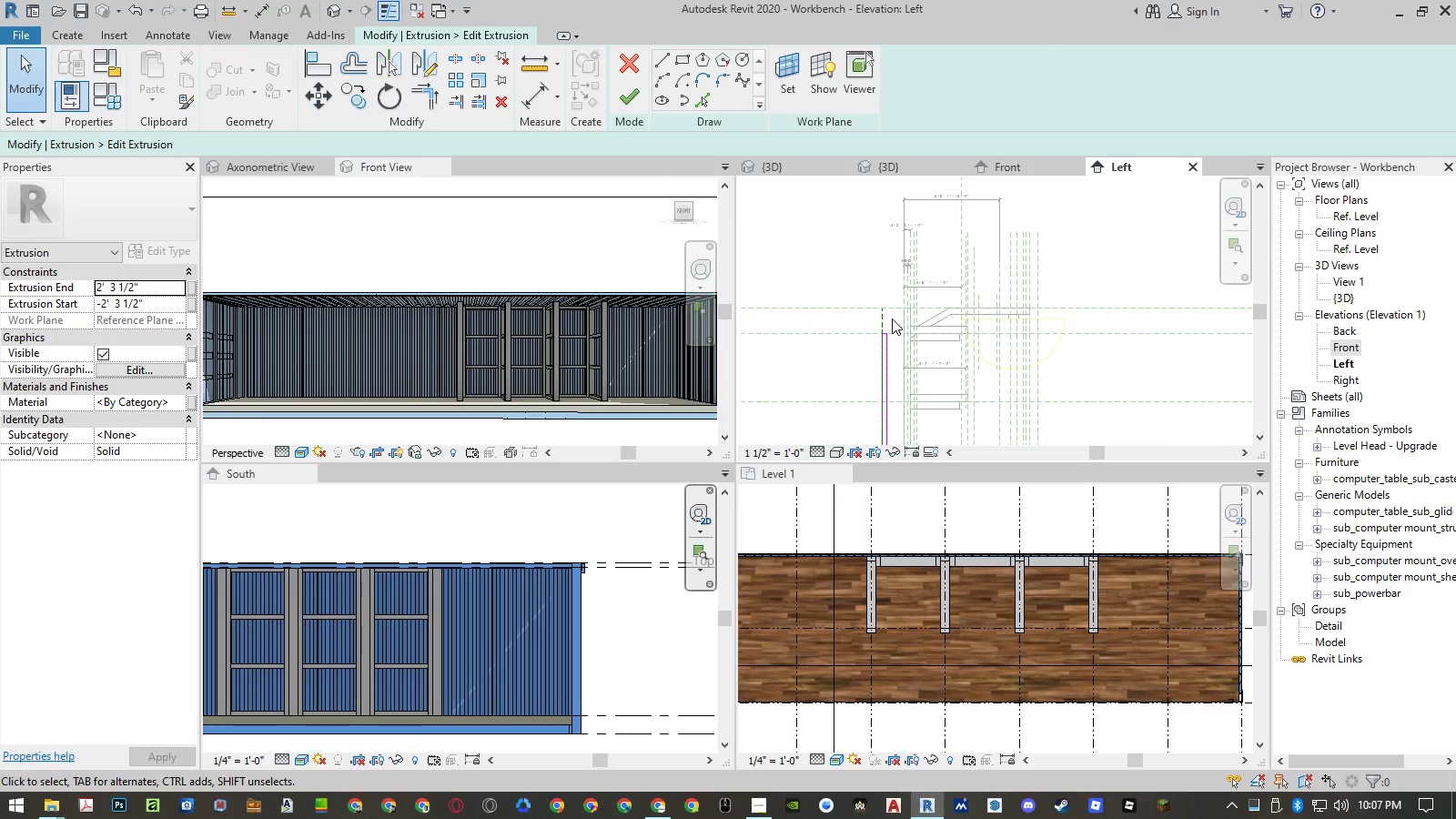 
type(al)
 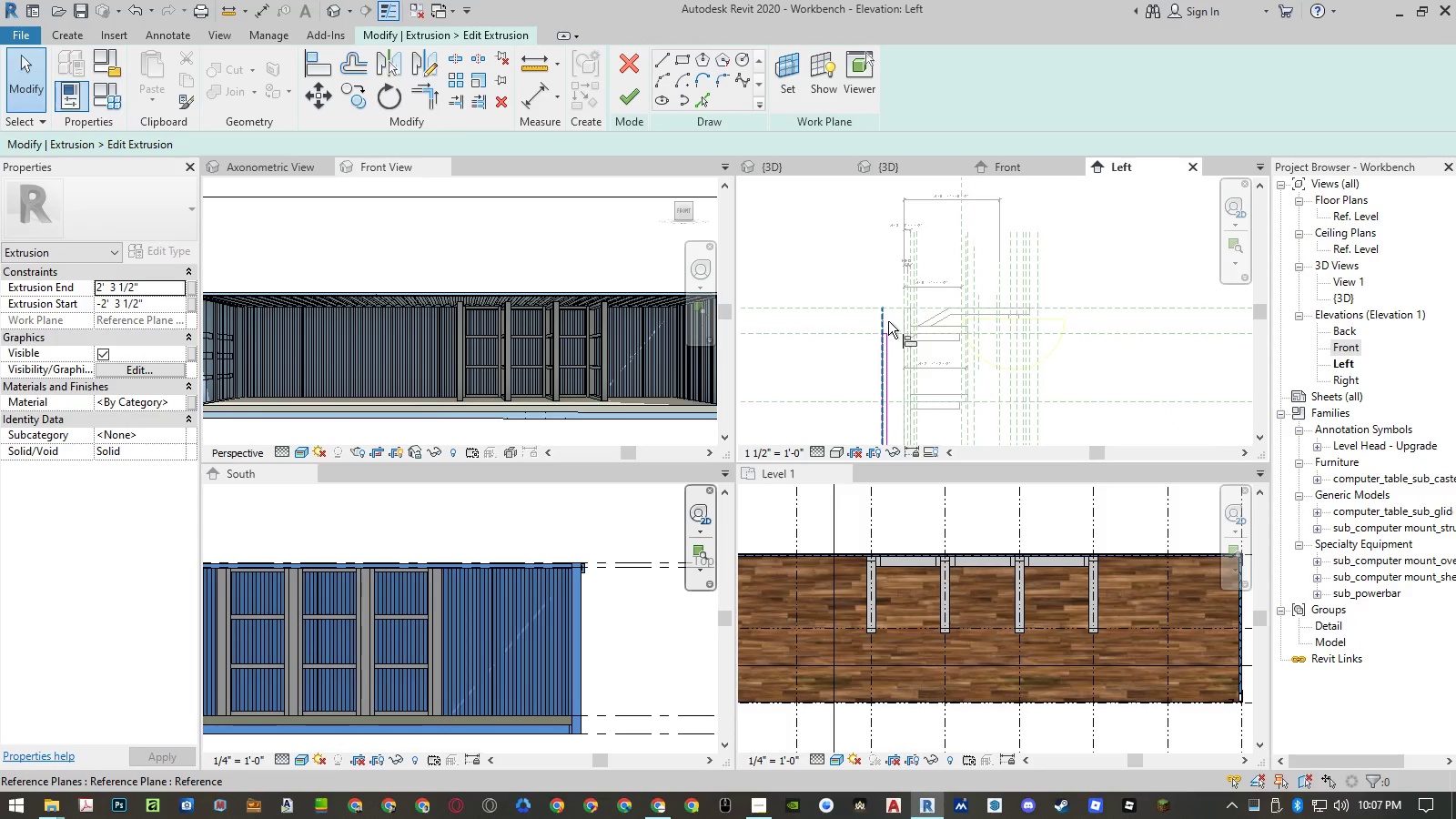 
scroll: coordinate [888, 321], scroll_direction: up, amount: 4.0
 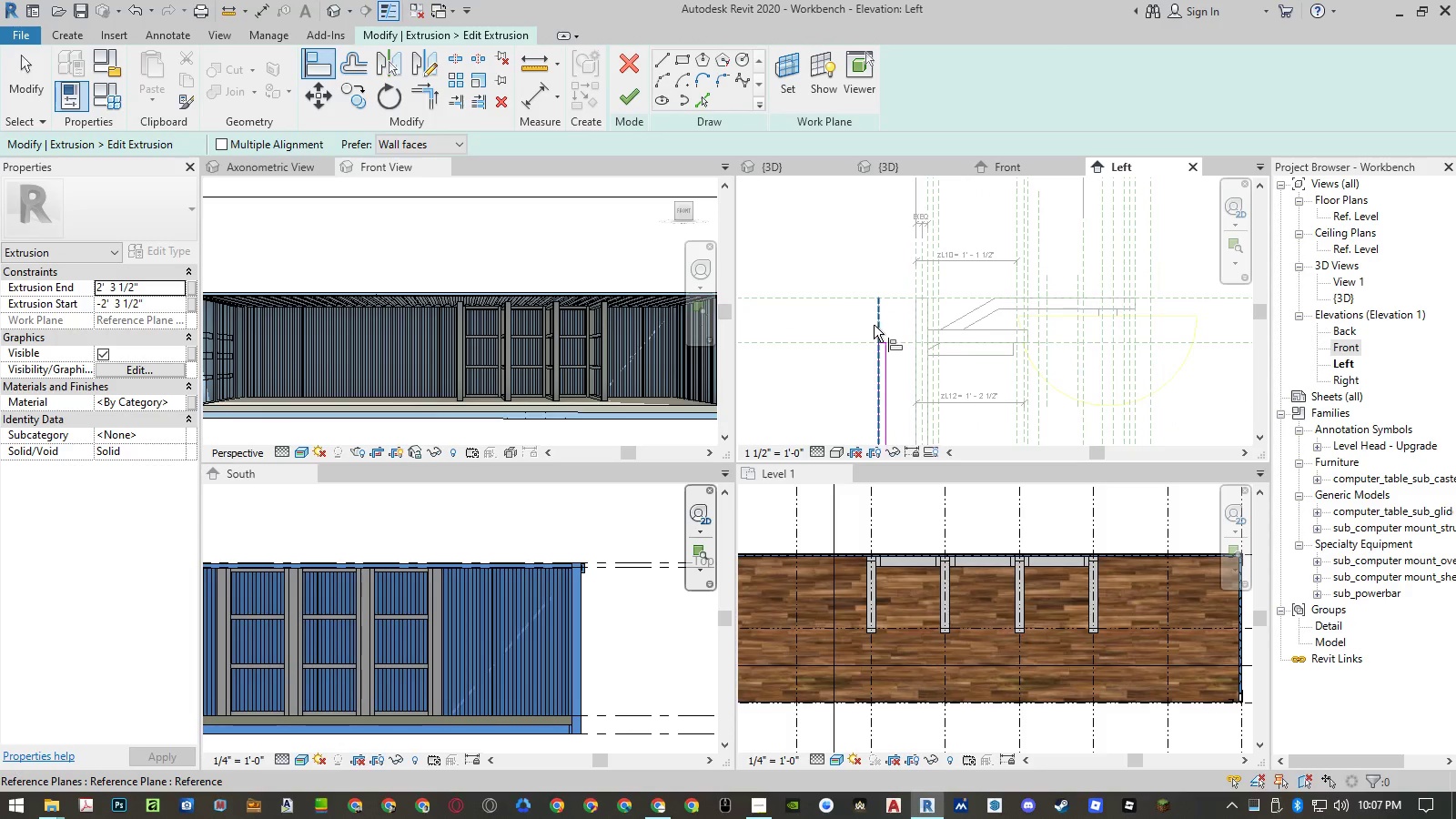 
left_click([874, 325])
 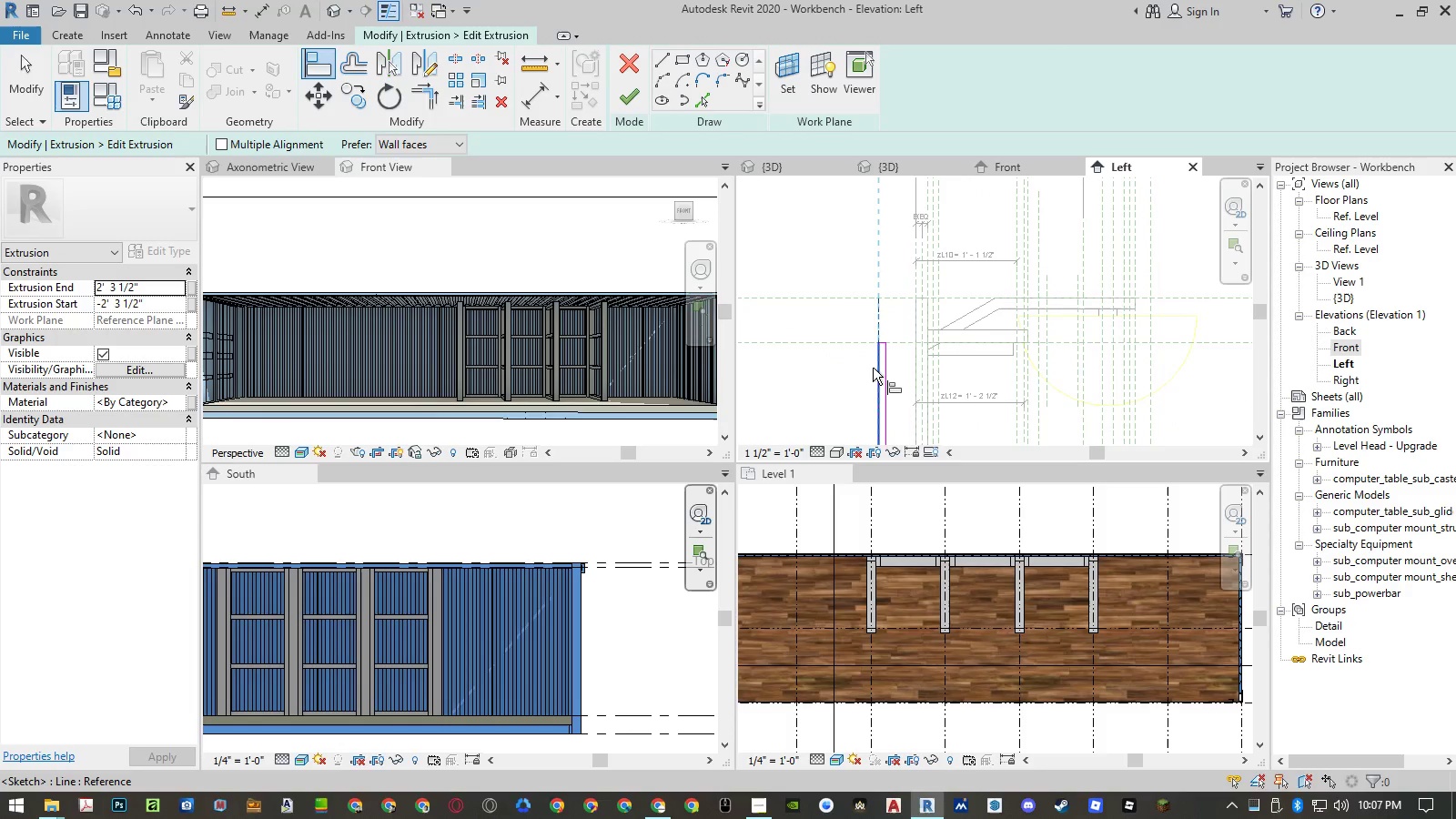 
left_click([873, 369])
 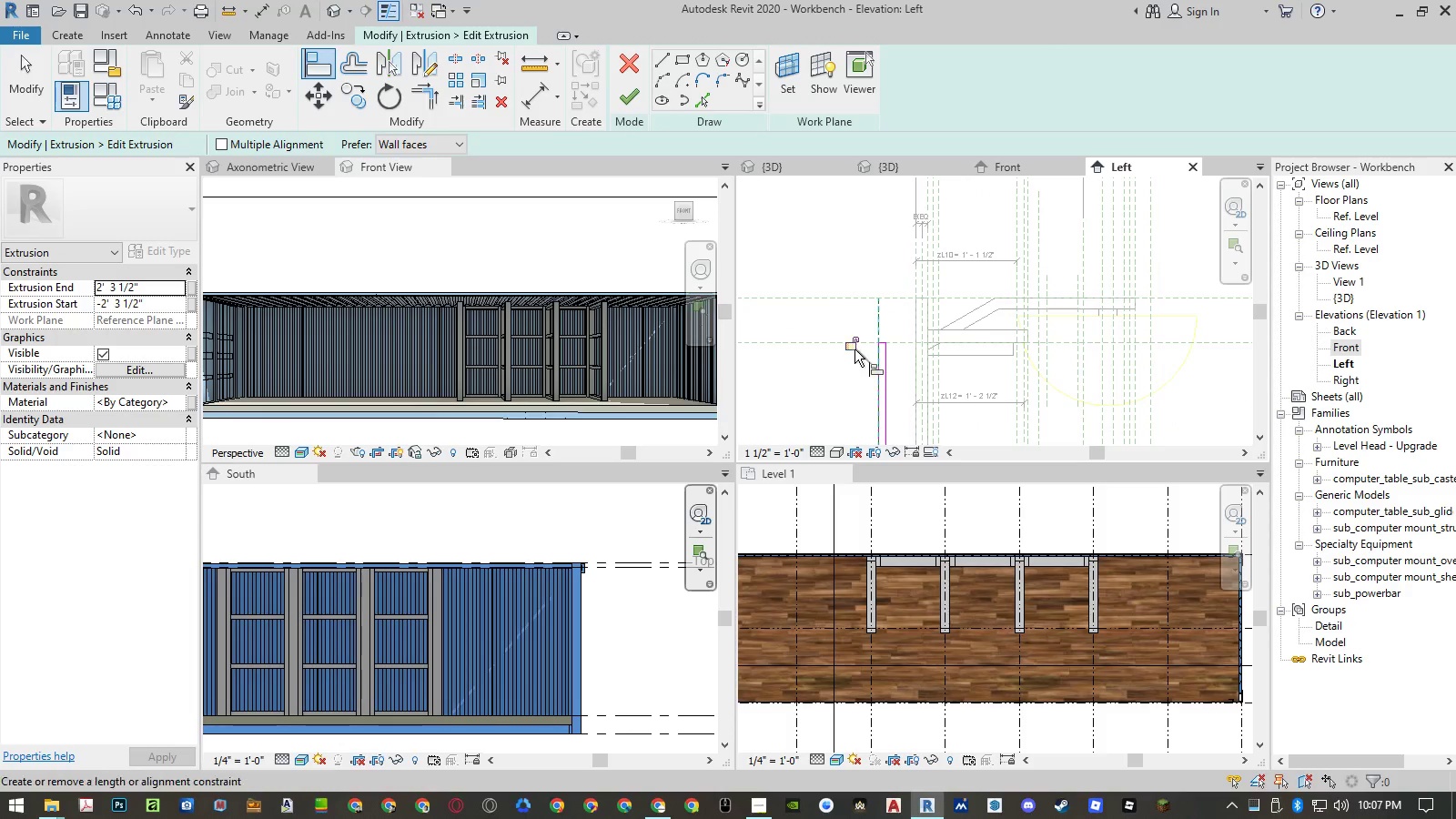 
left_click([854, 346])
 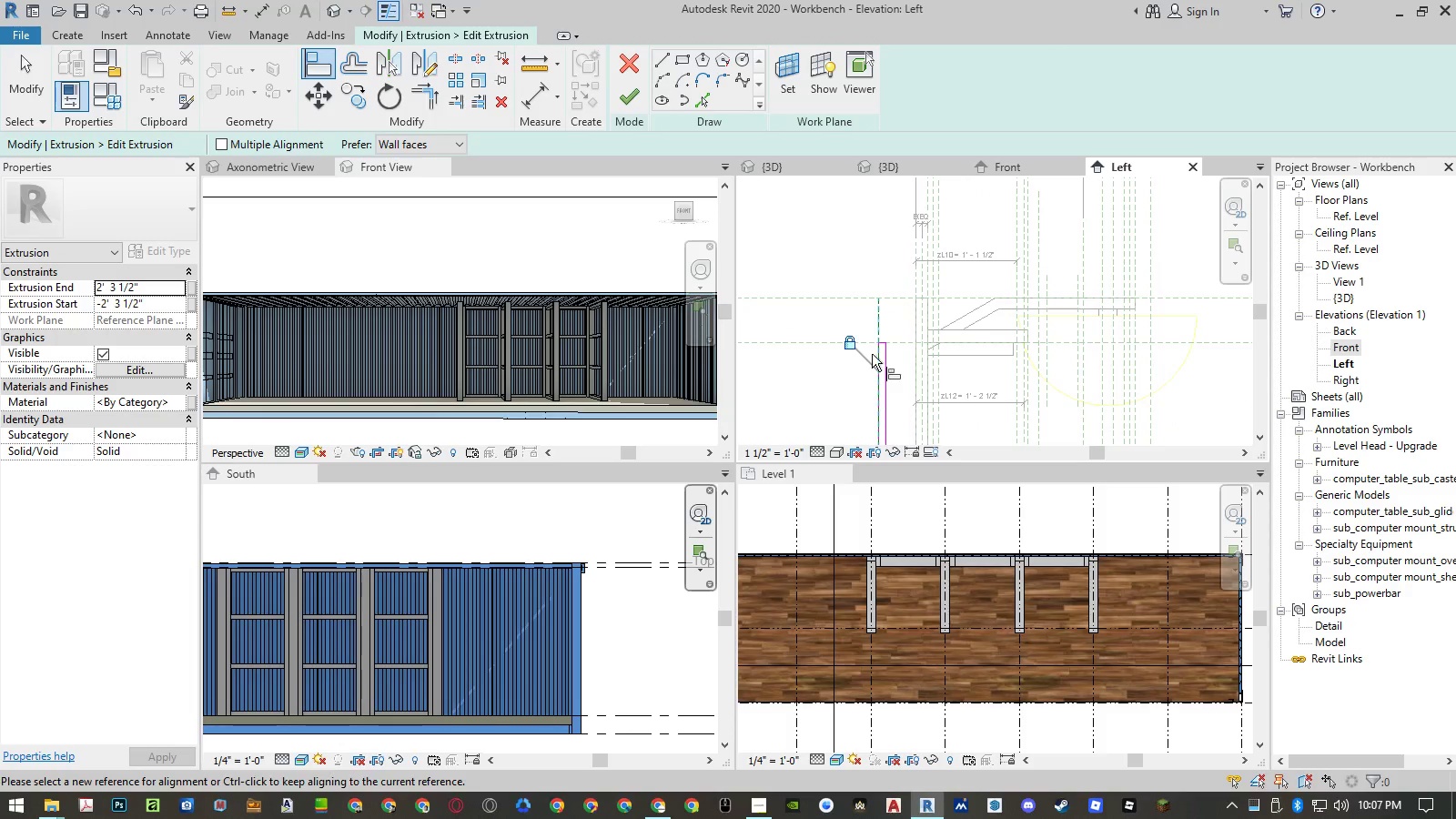 
key(Escape)
 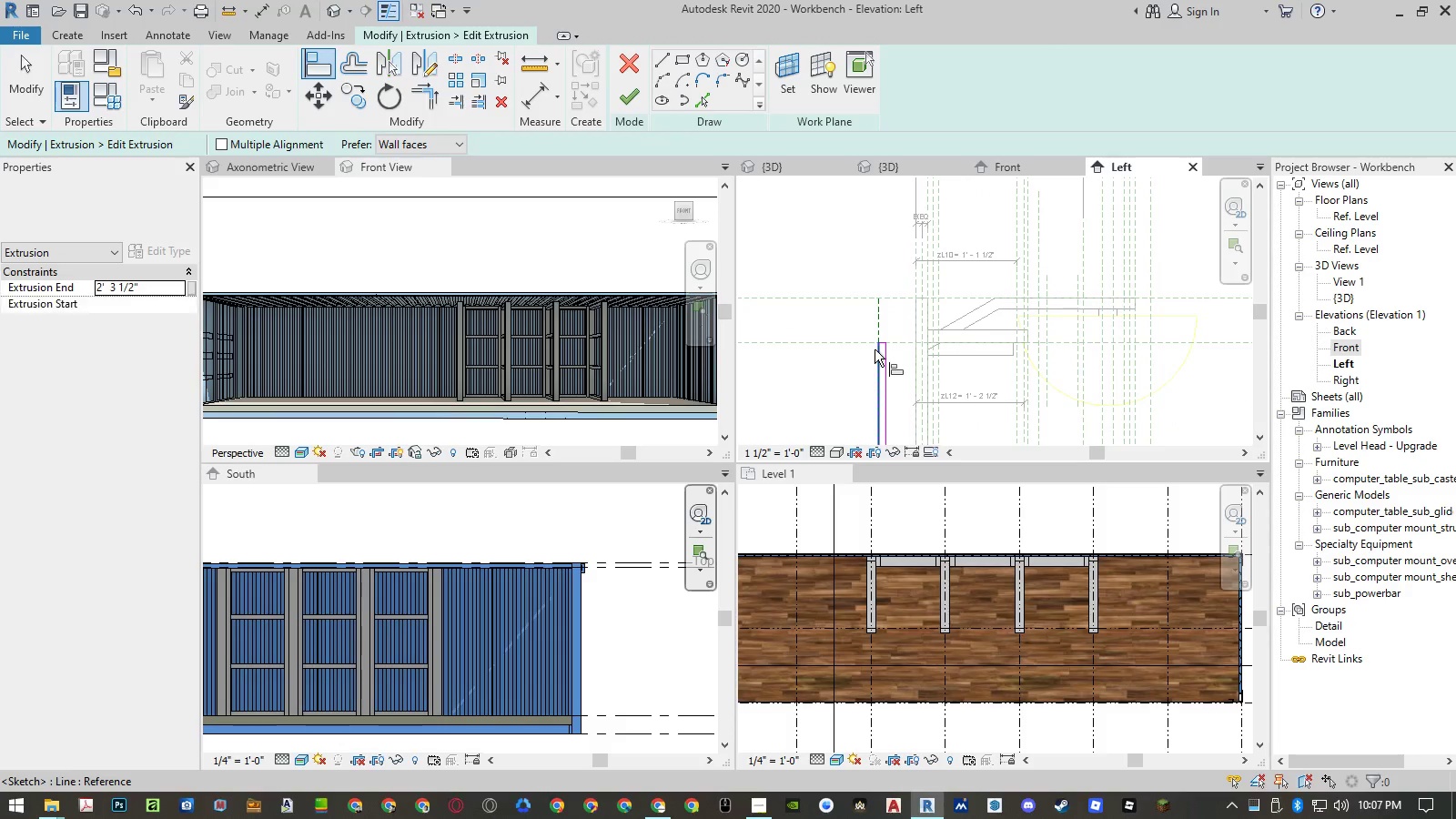 
key(Escape)
 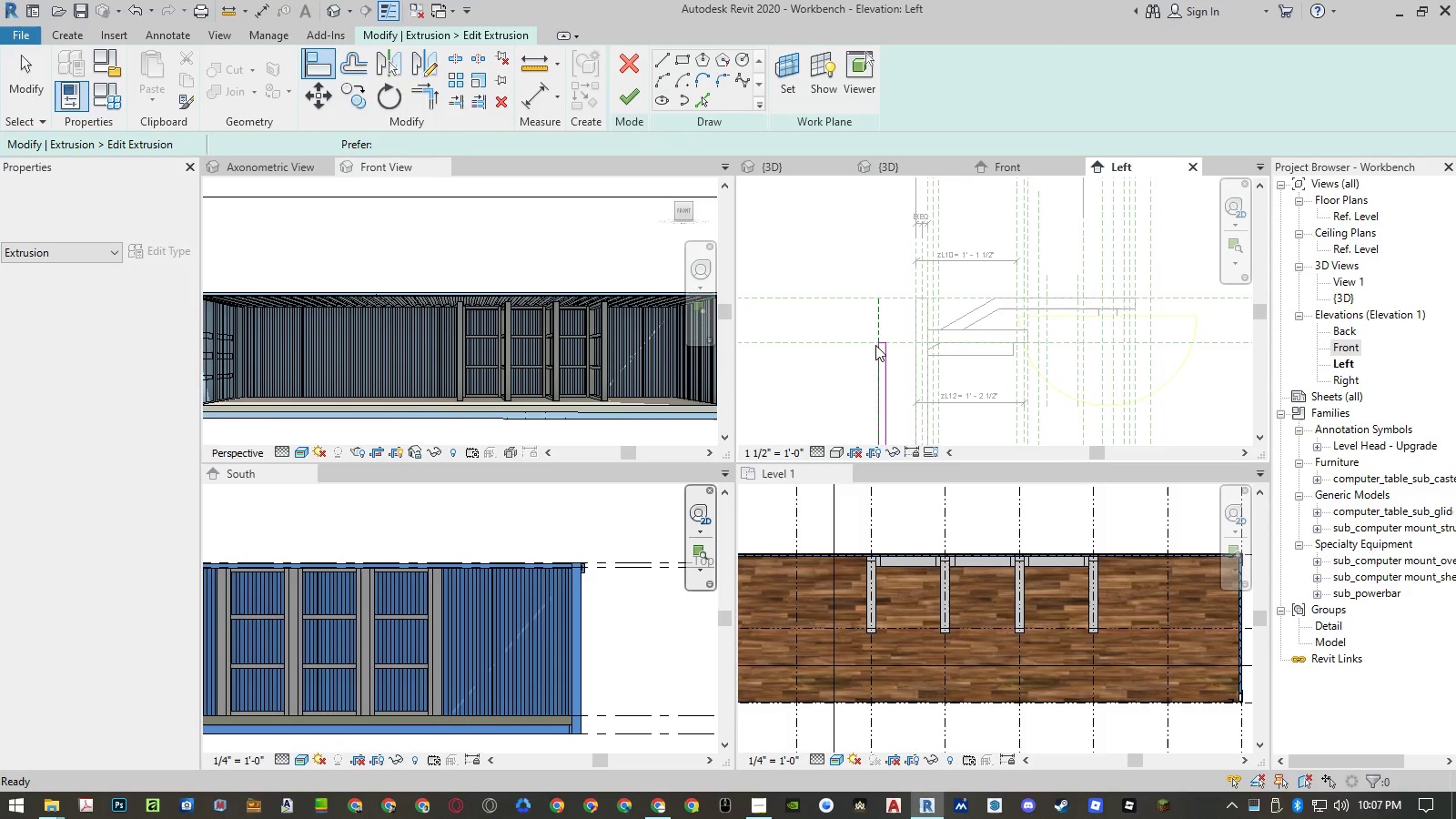 
key(Escape)
 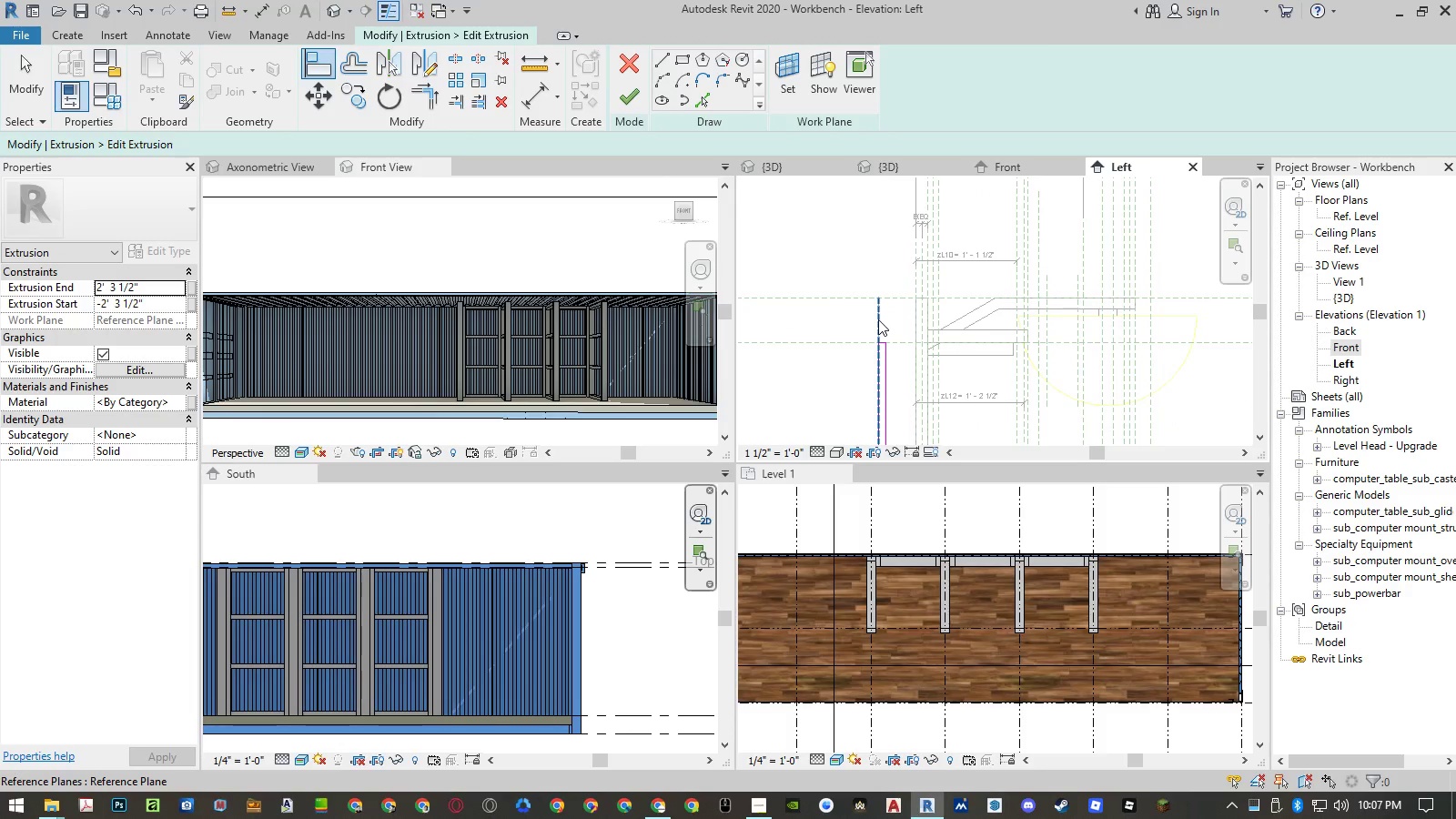 
left_click([878, 319])
 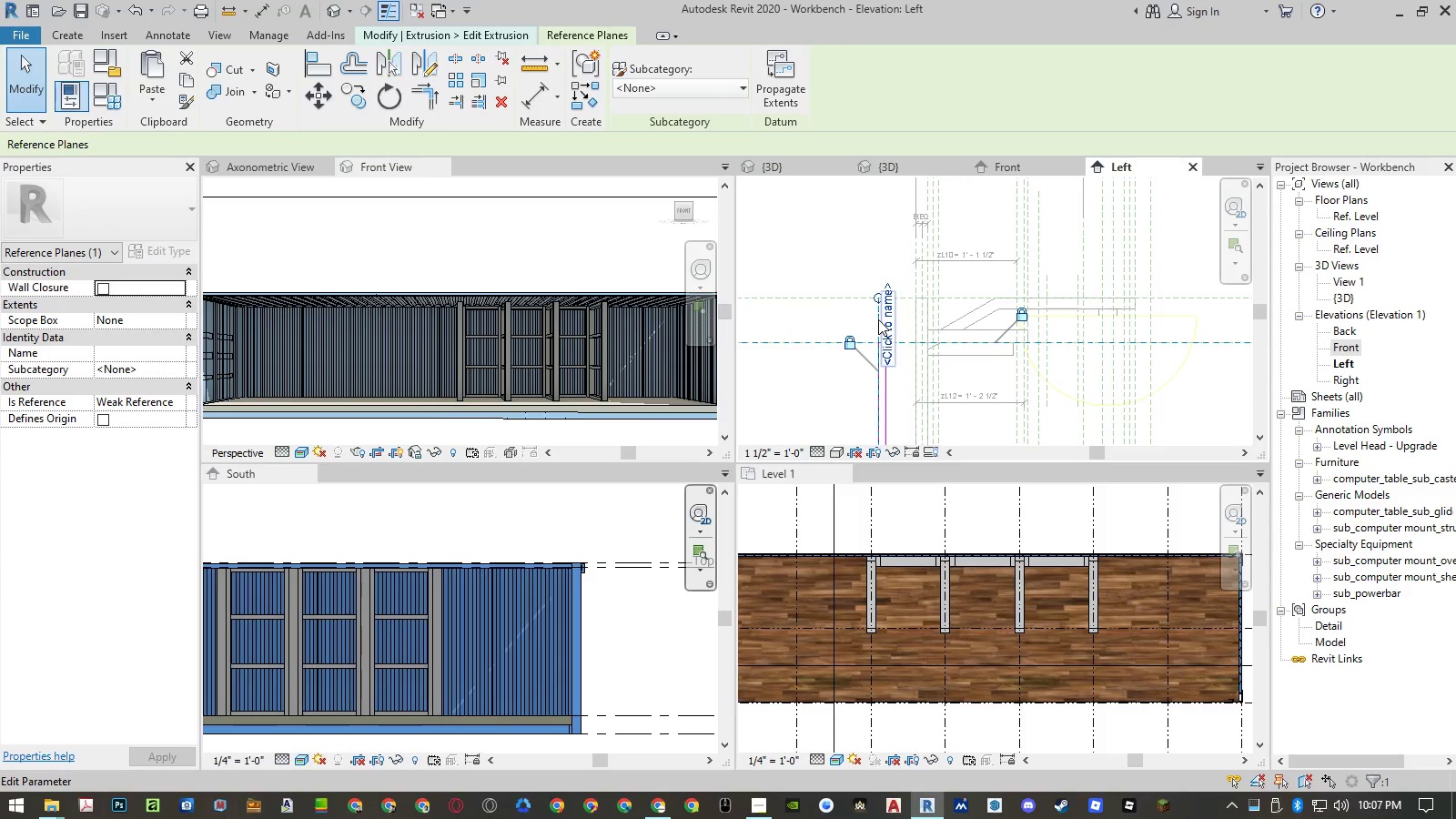 
type(co )
 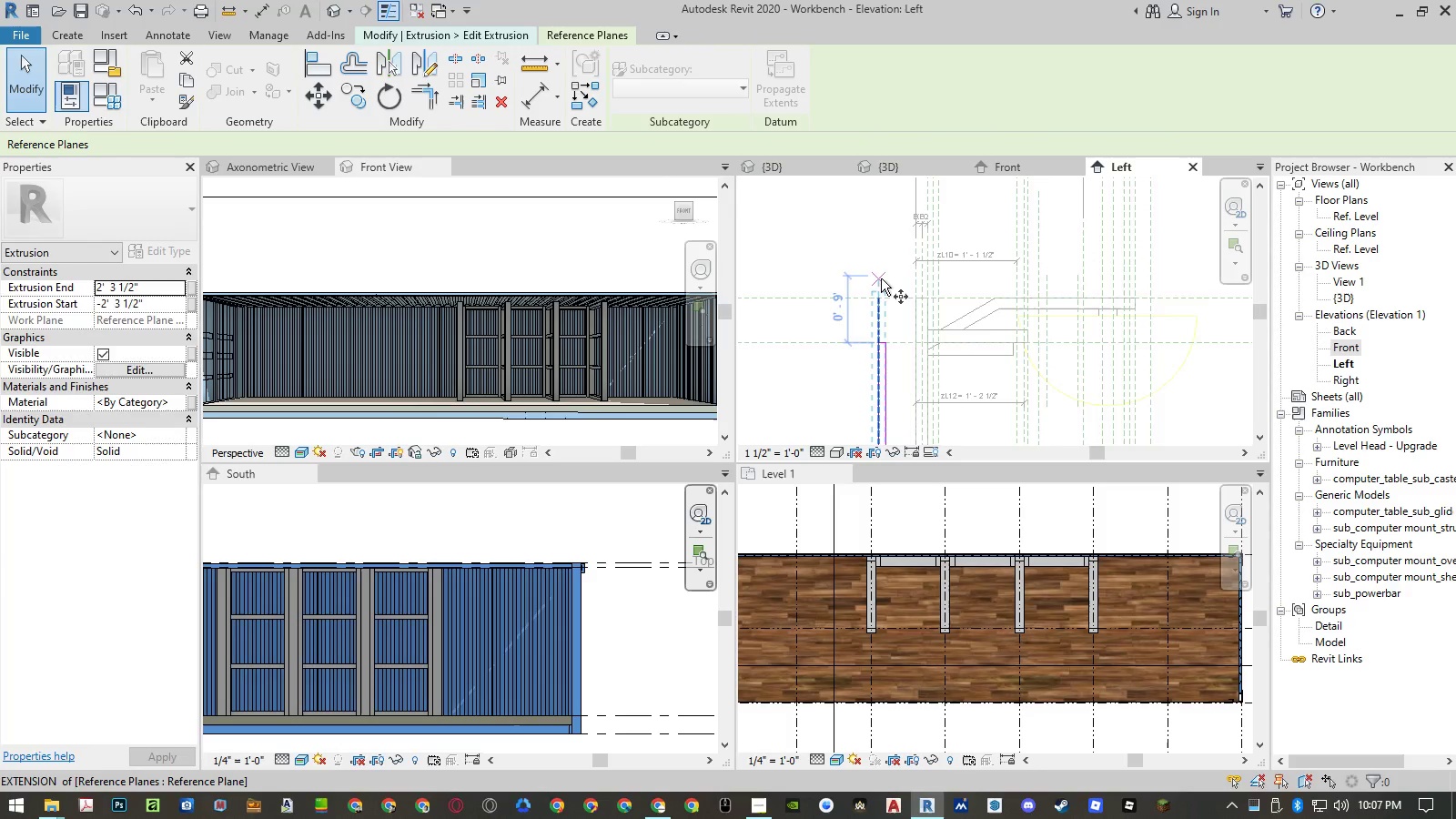 
scroll: coordinate [881, 278], scroll_direction: up, amount: 5.0
 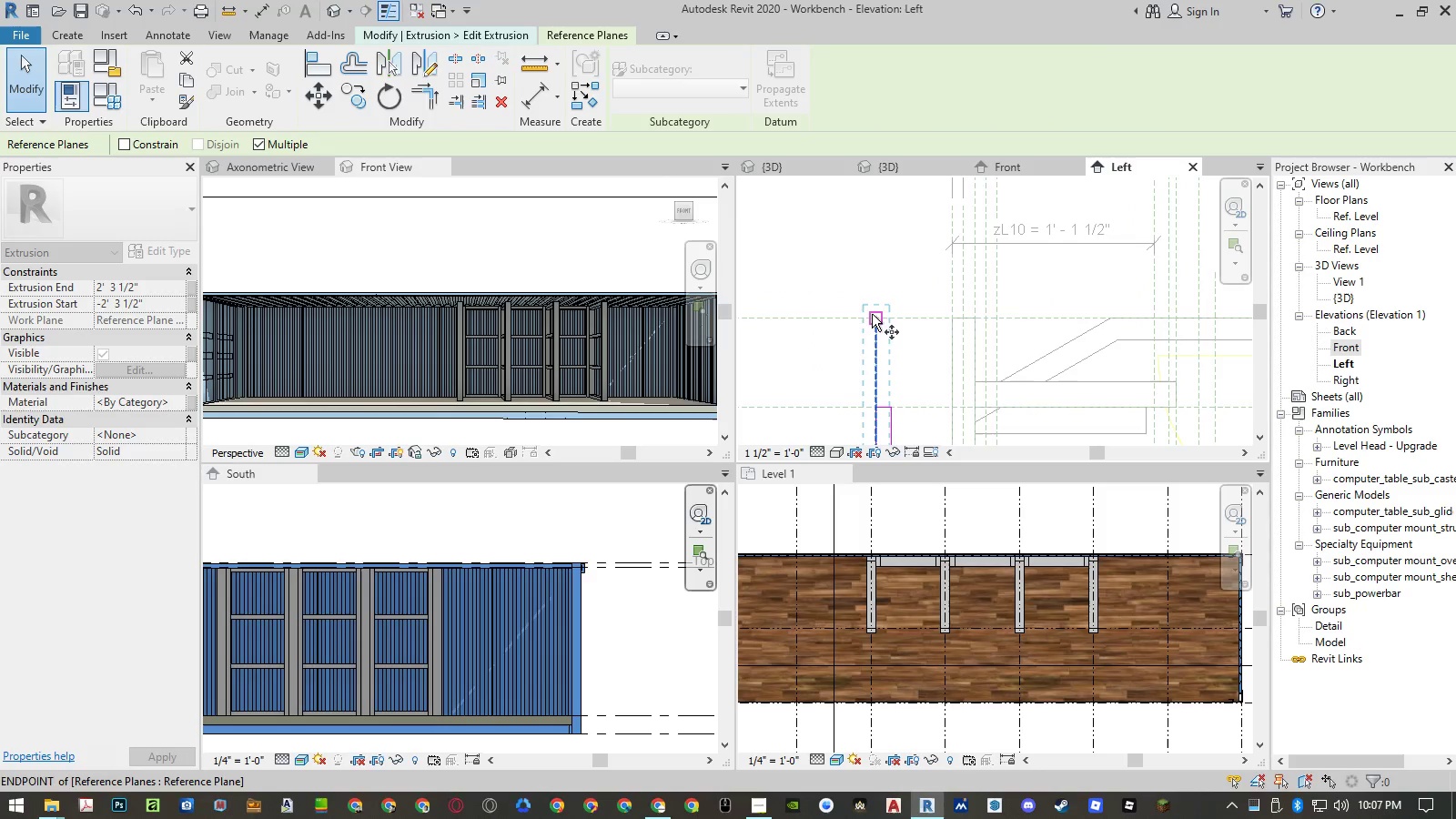 
left_click([872, 314])
 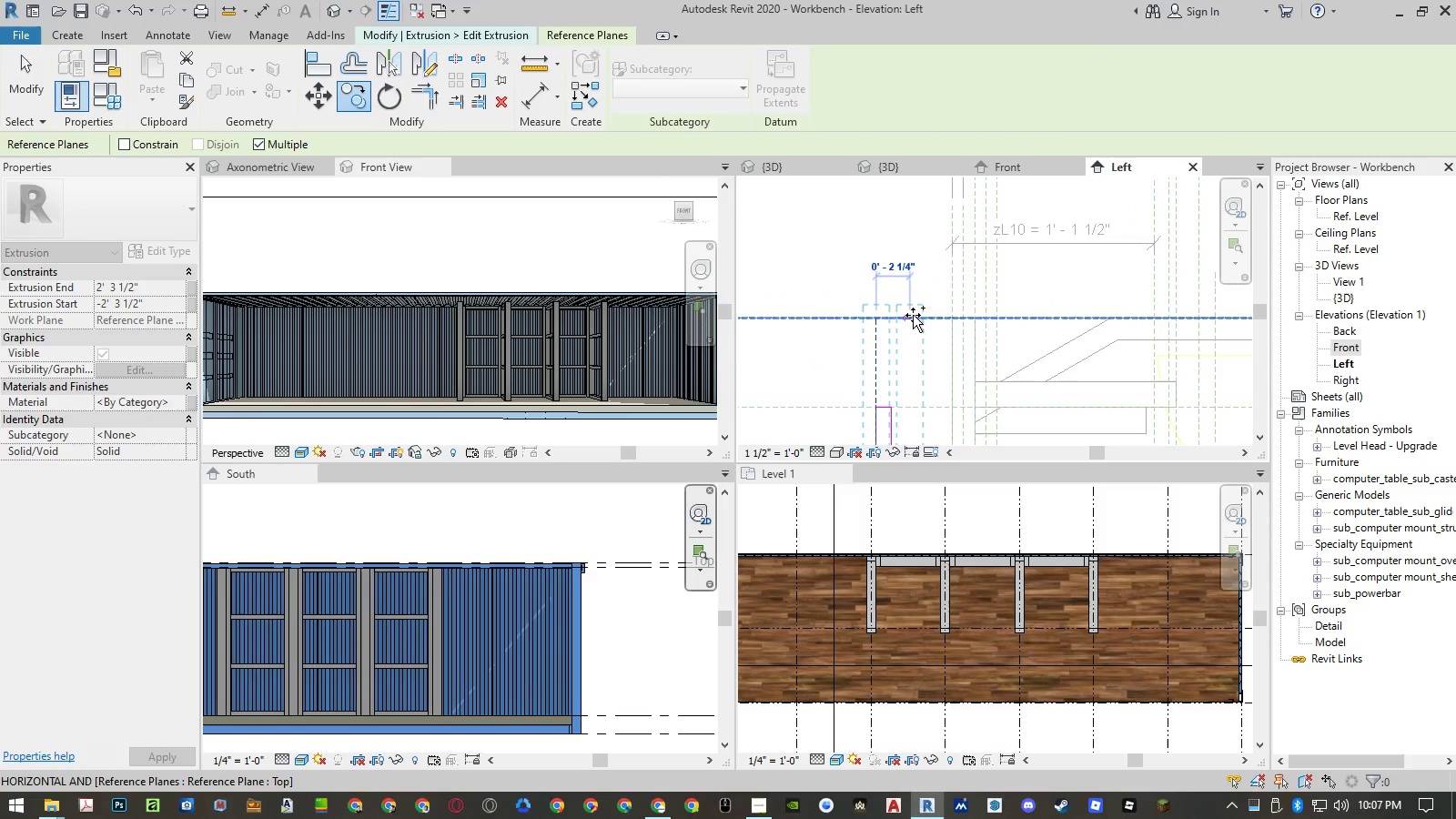 
left_click([918, 315])
 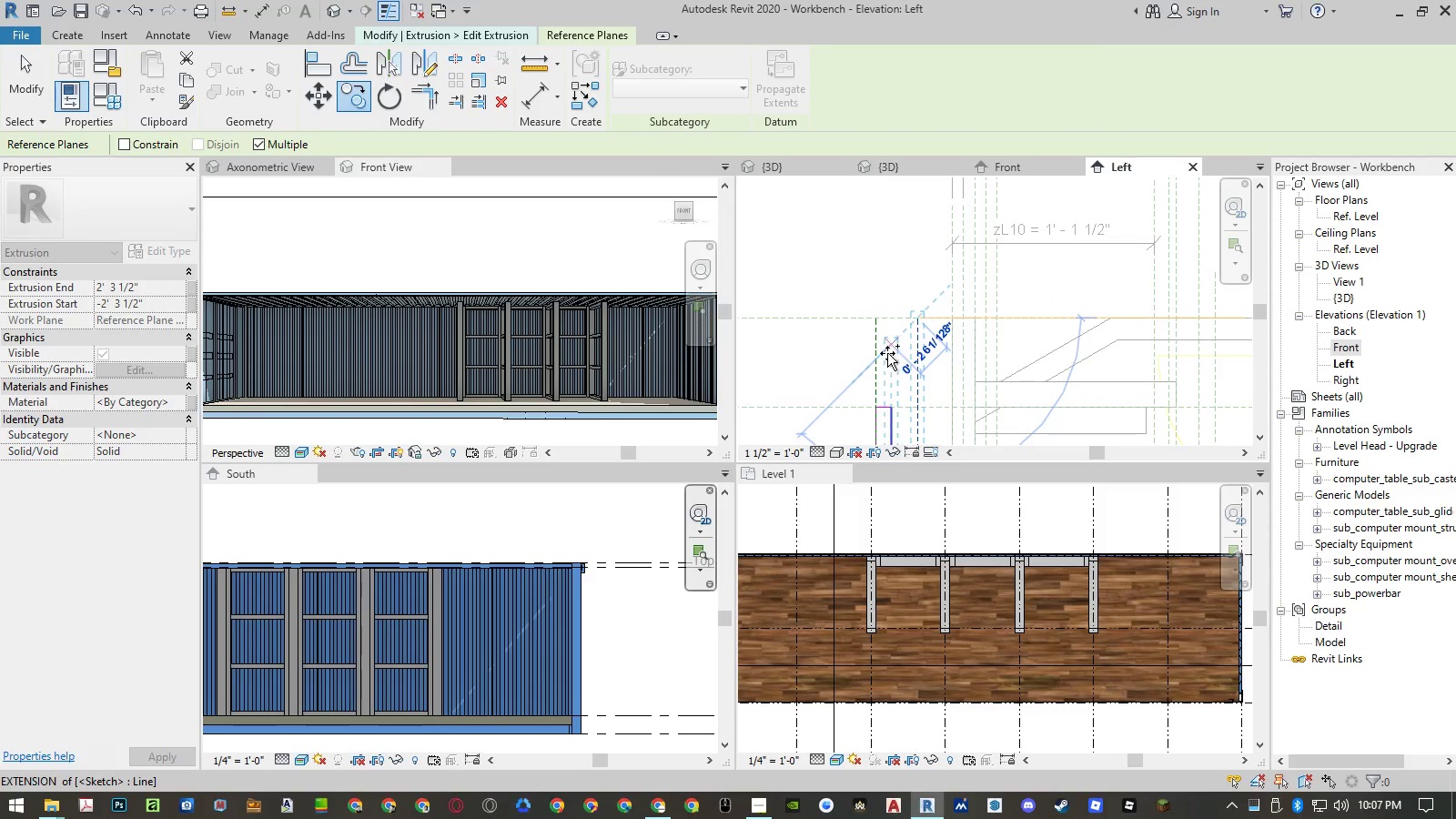 
key(Escape)
 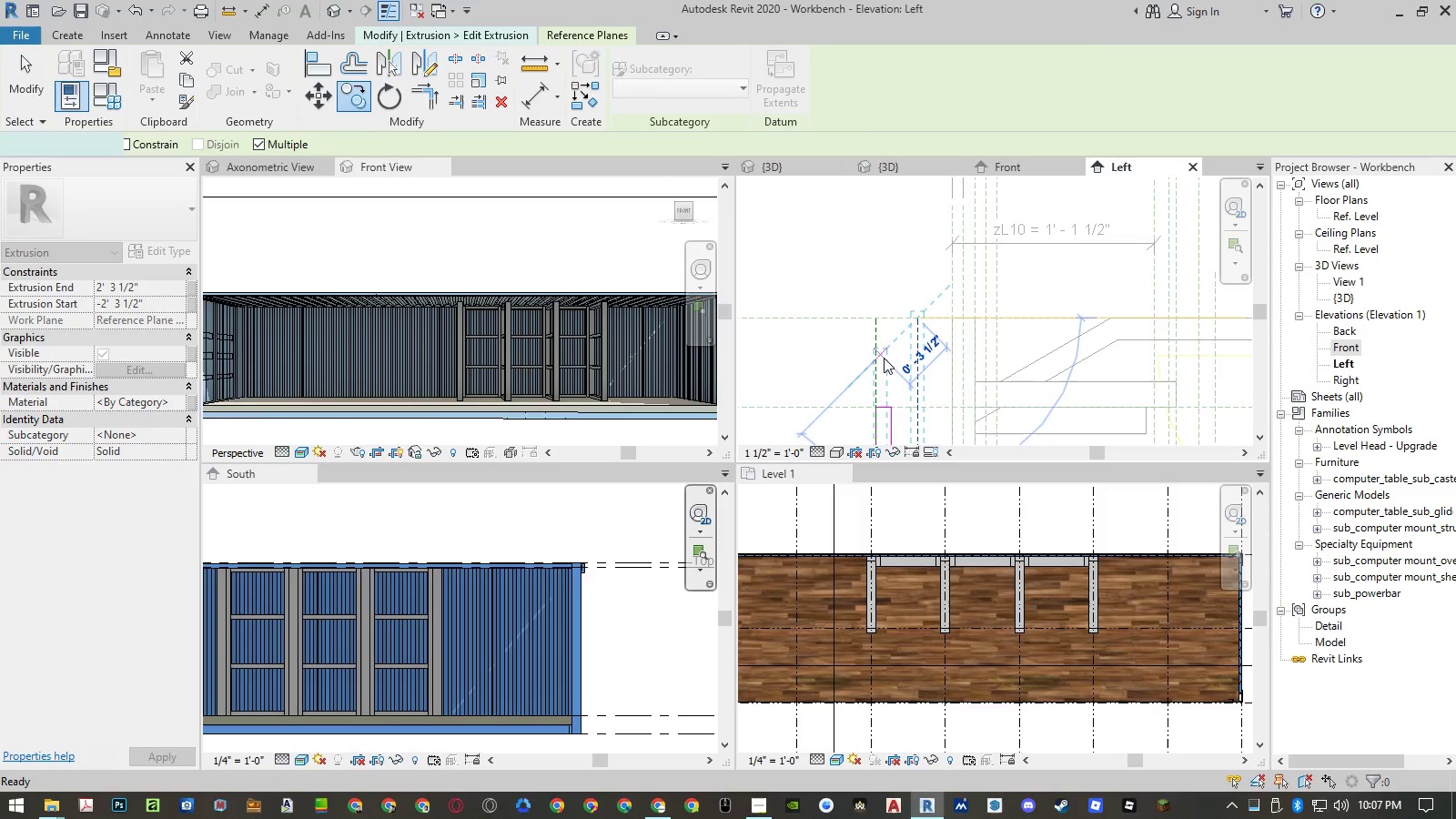 
hold_key(key=Escape, duration=5.78)
 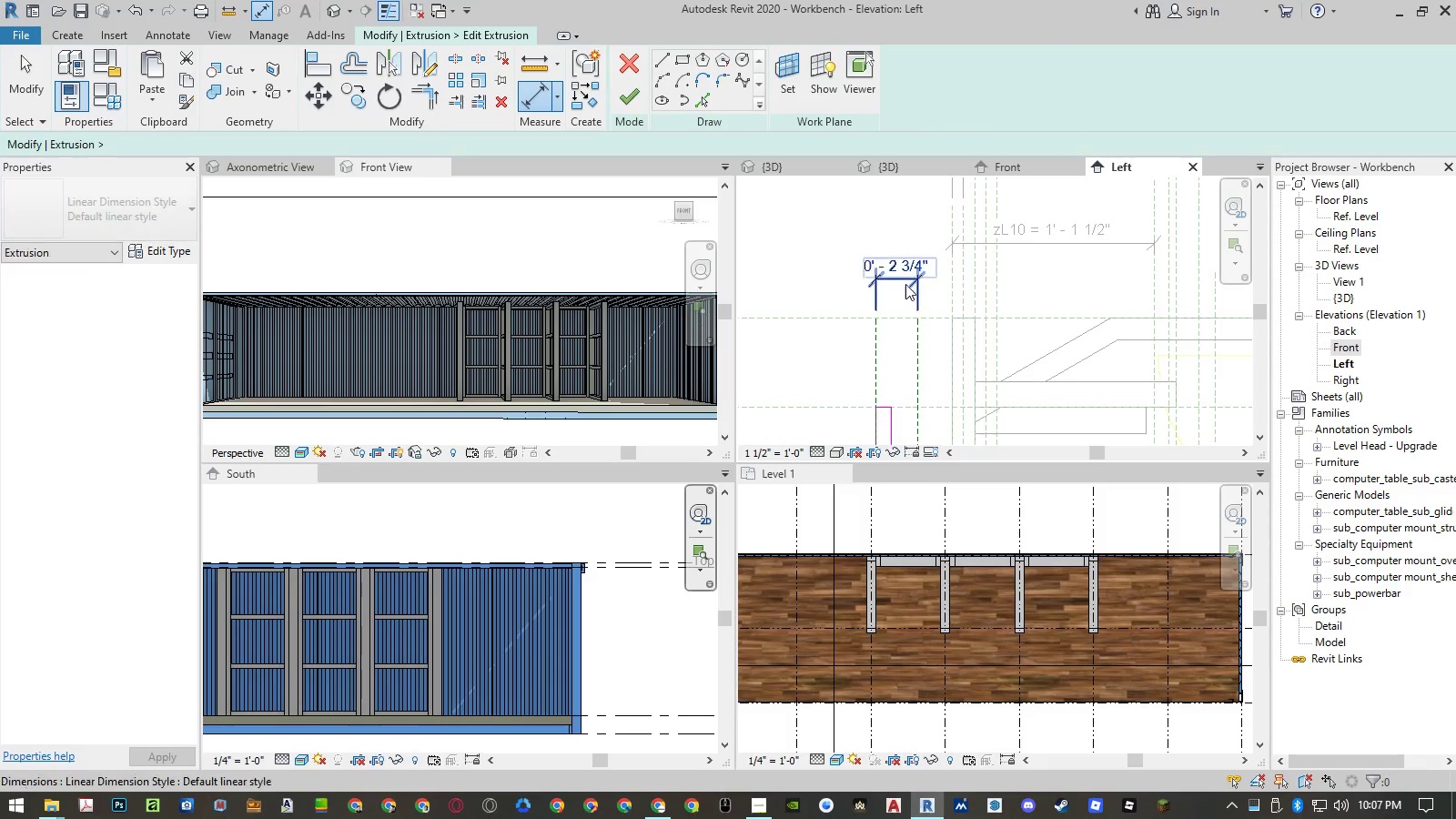 
type(dim)
 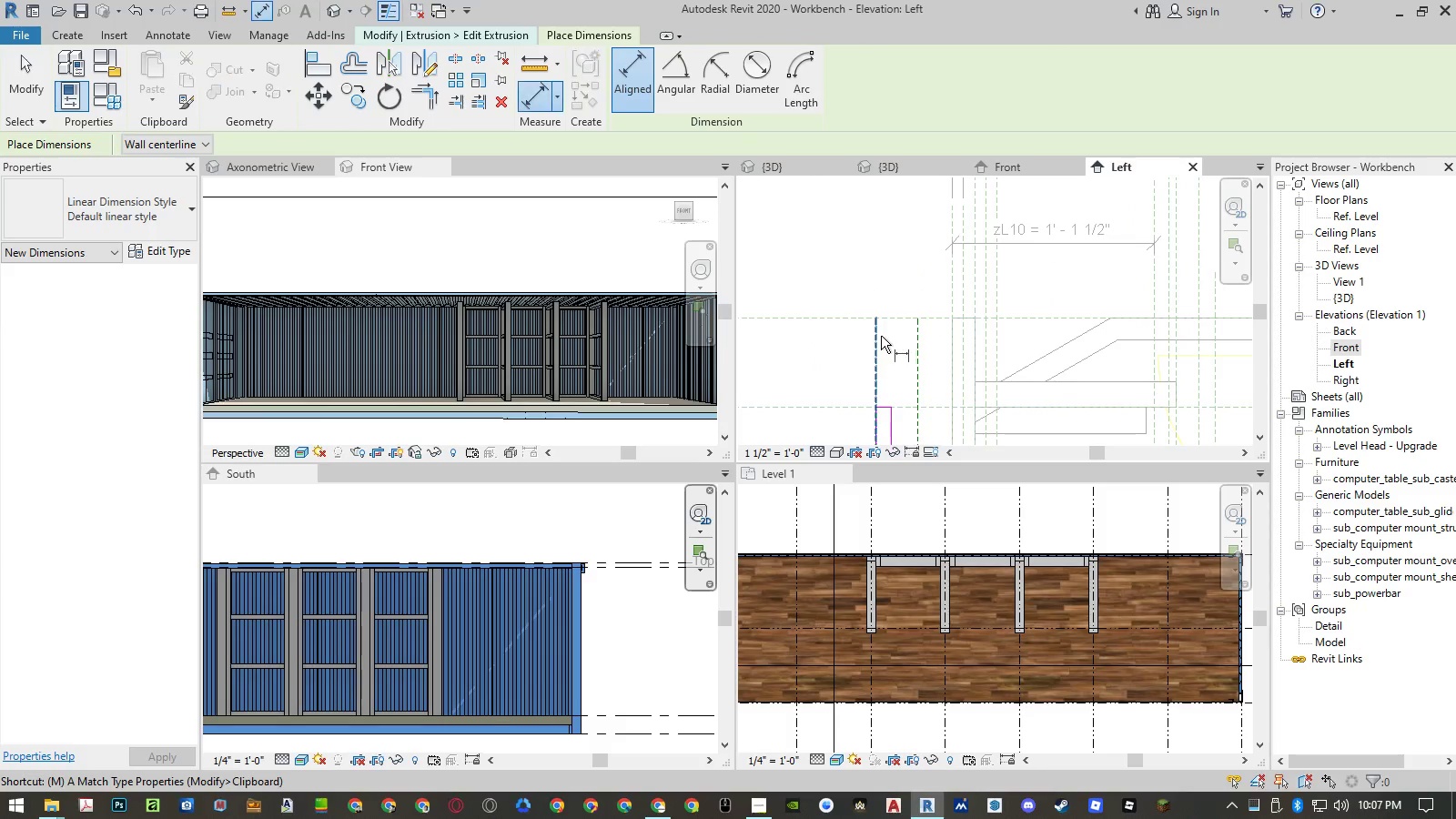 
left_click([877, 336])
 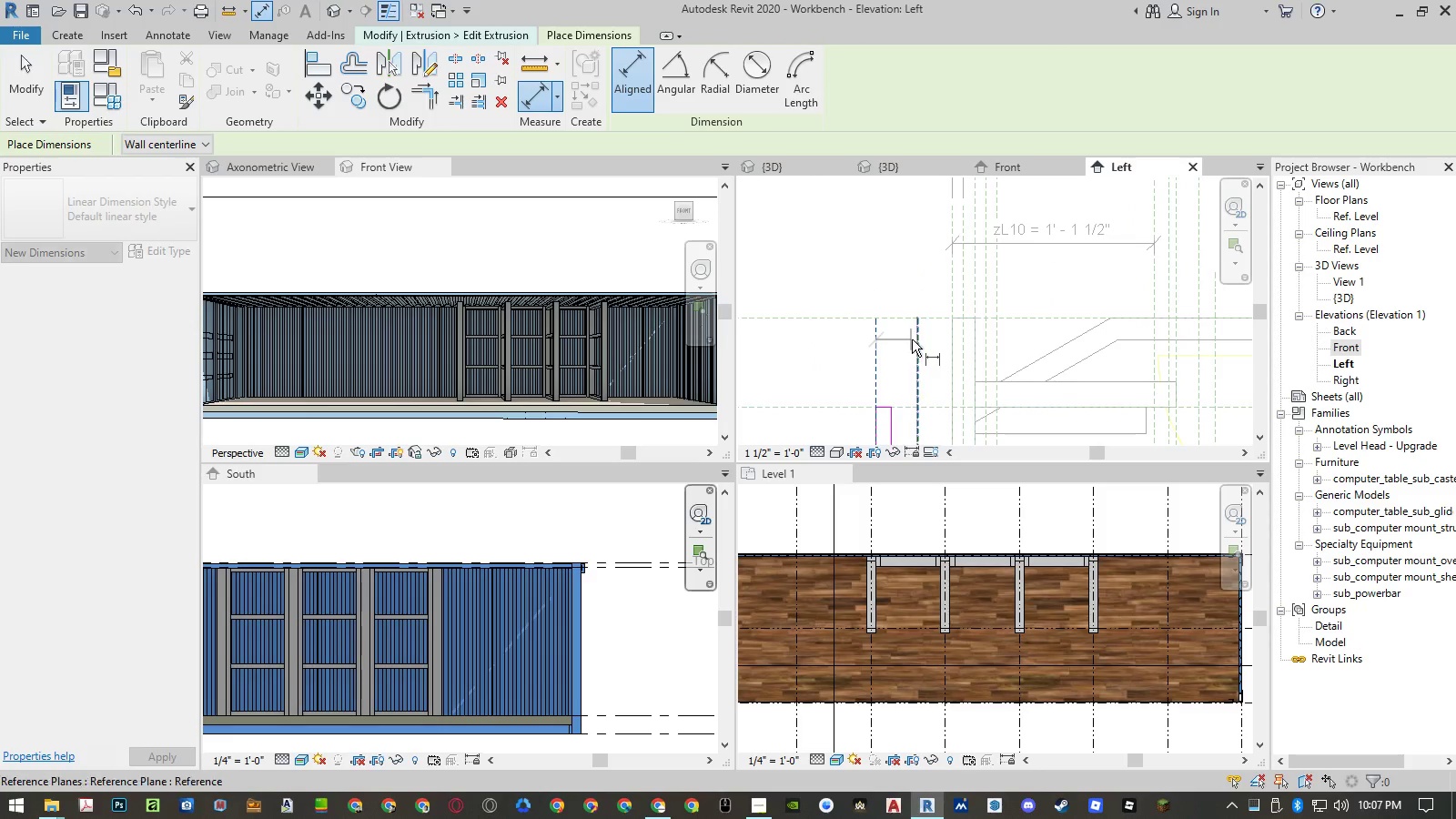 
left_click([915, 339])
 